 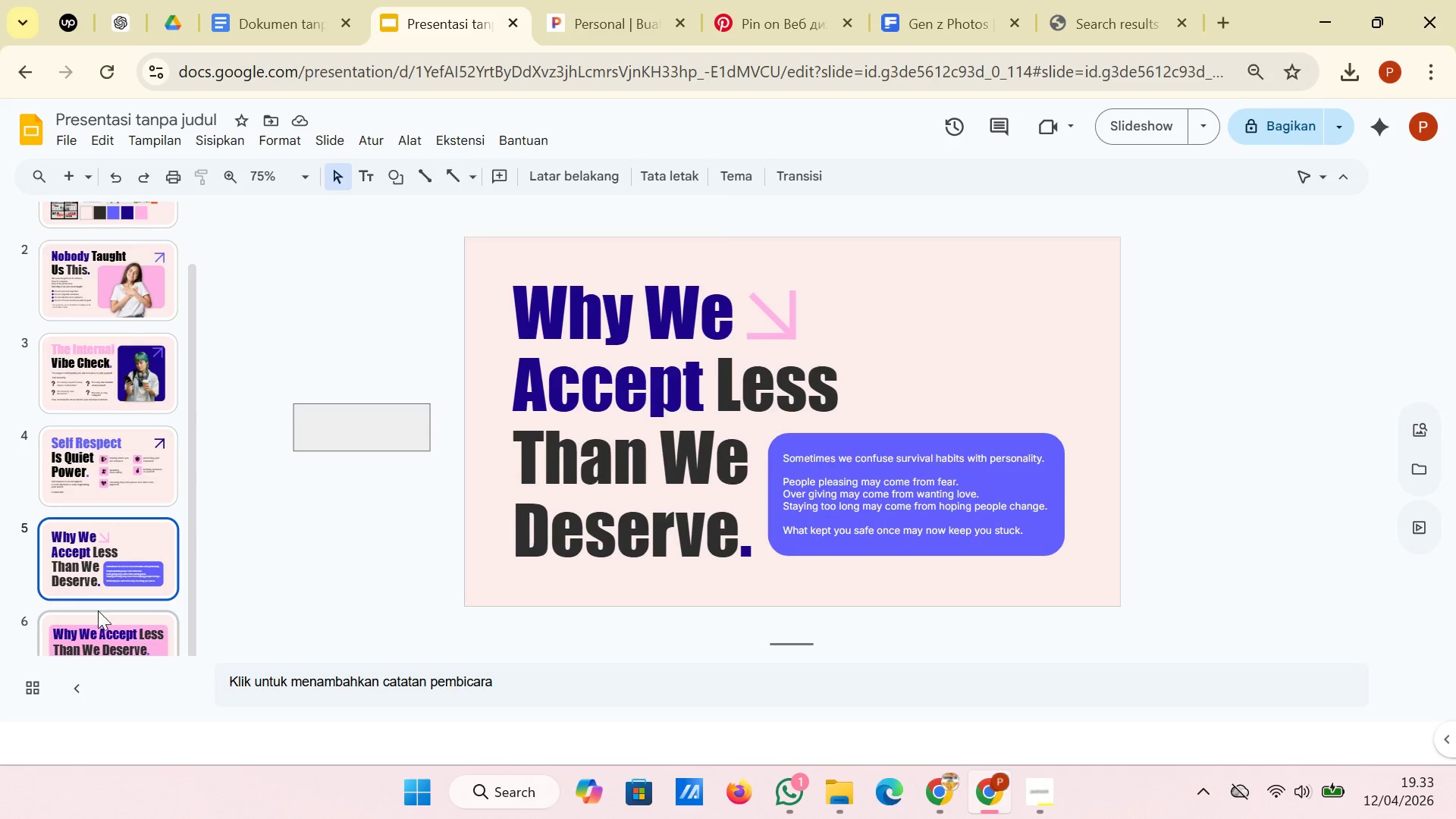 
left_click([102, 617])
 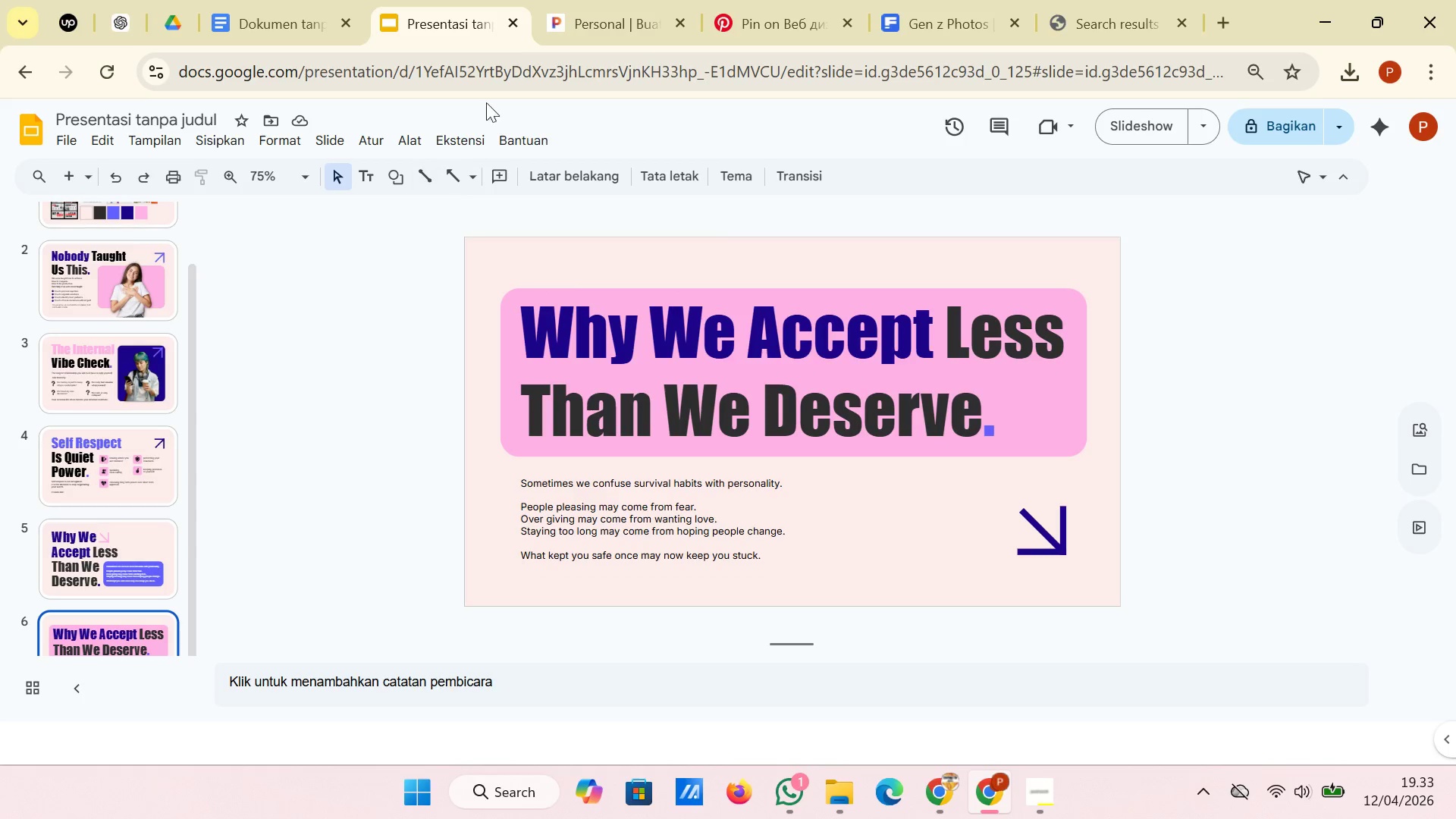 
left_click([624, 0])
 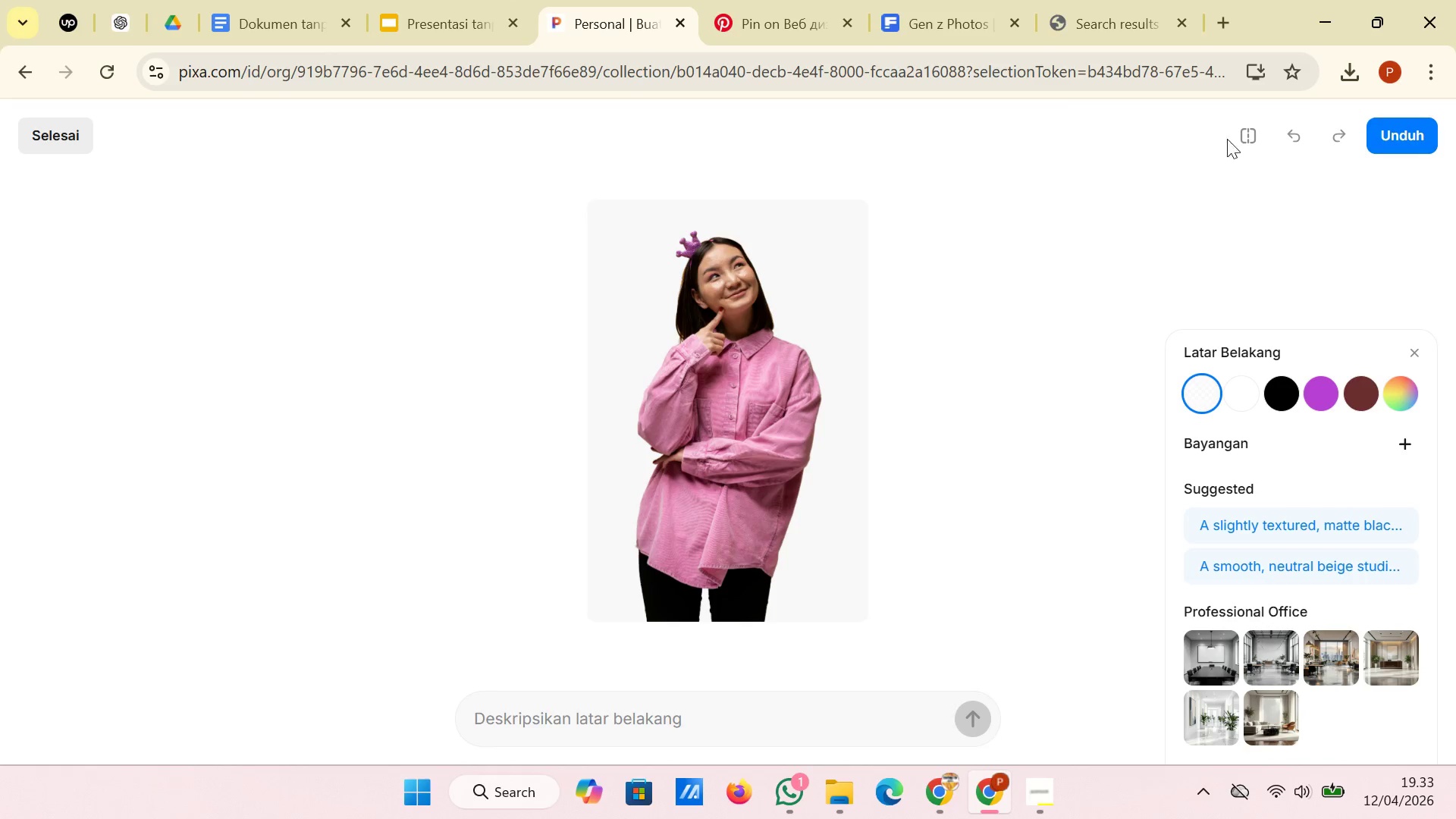 
left_click([1426, 121])
 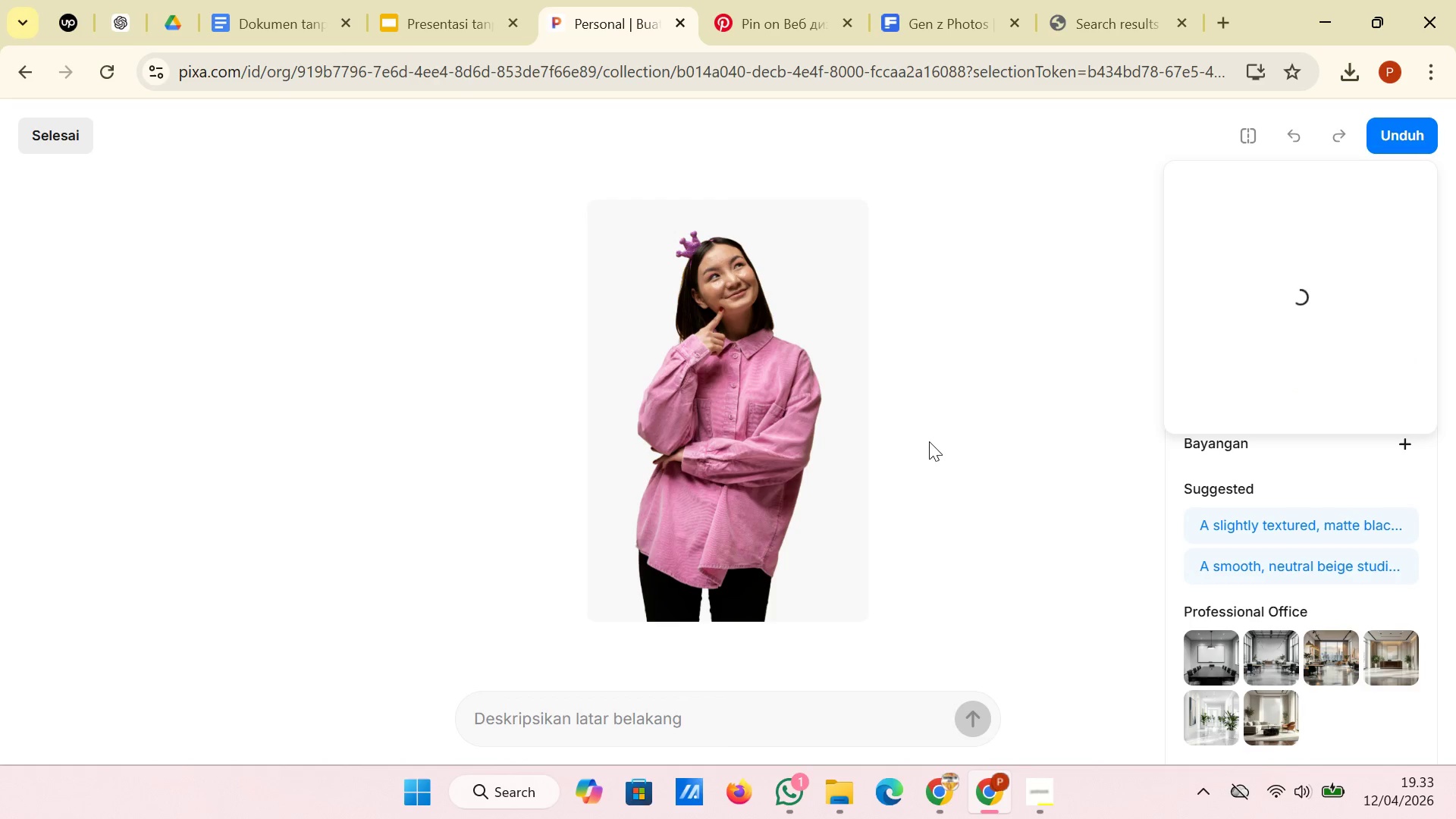 
wait(10.56)
 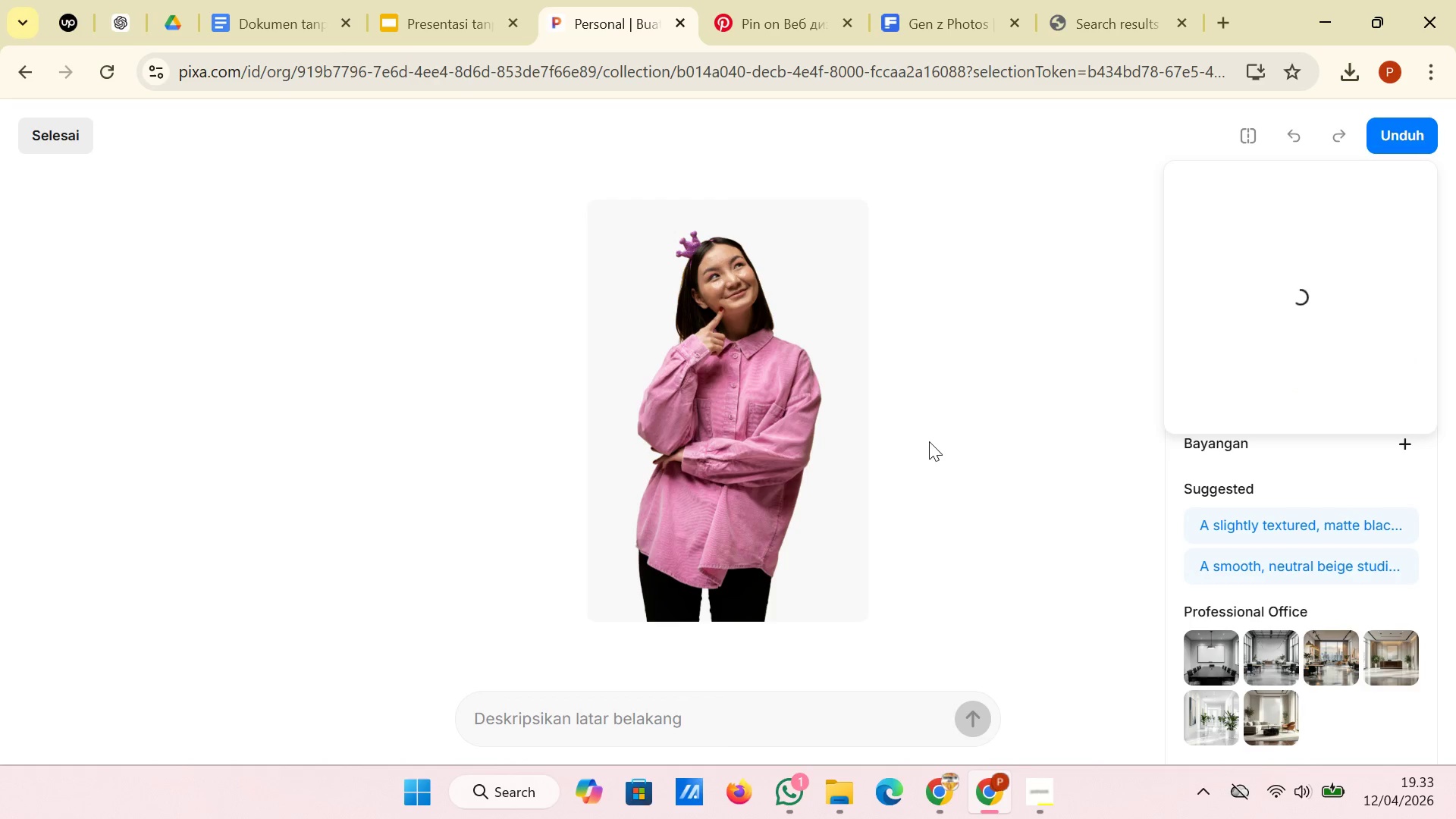 
left_click([1353, 68])
 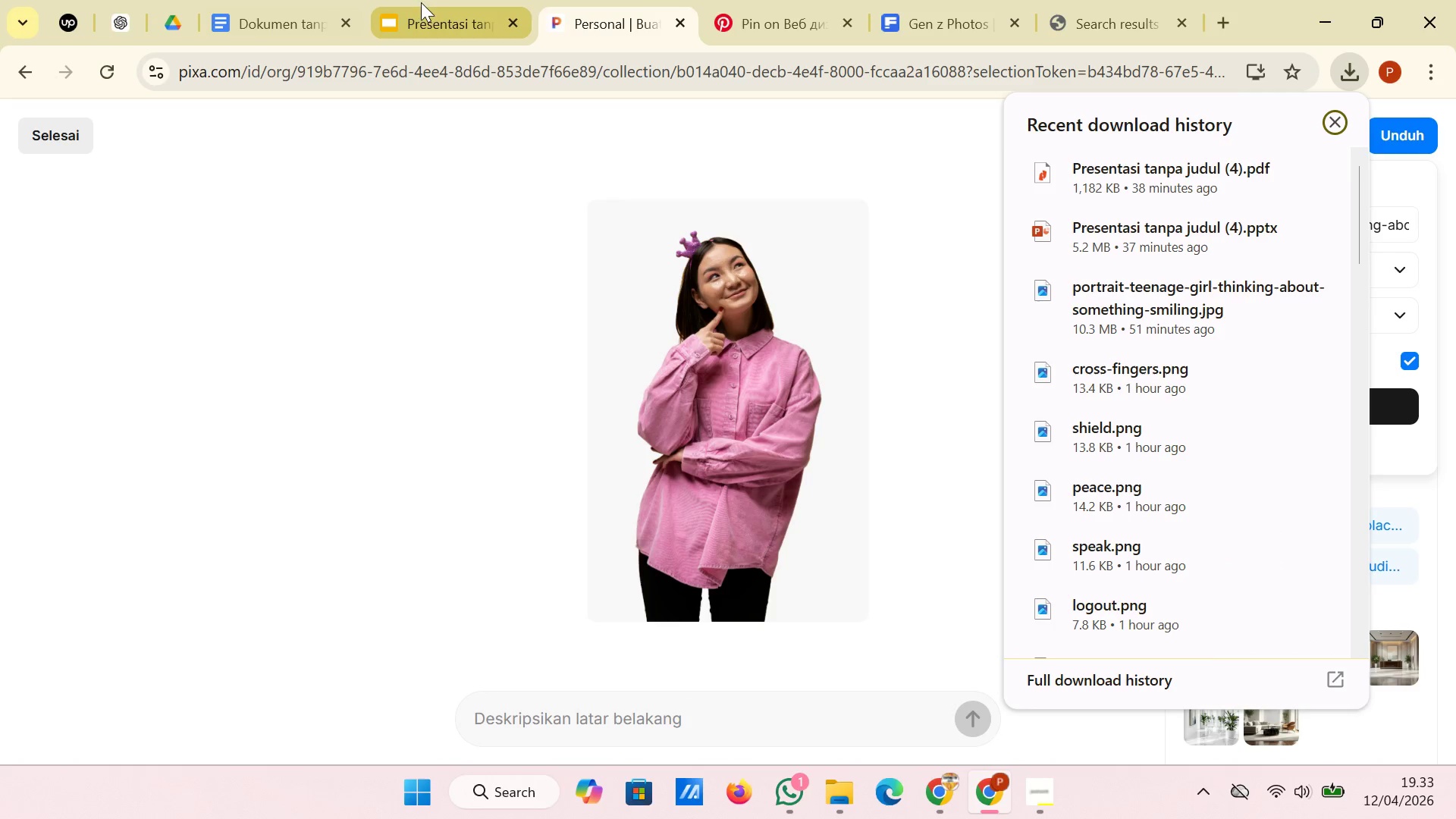 
left_click([934, 219])
 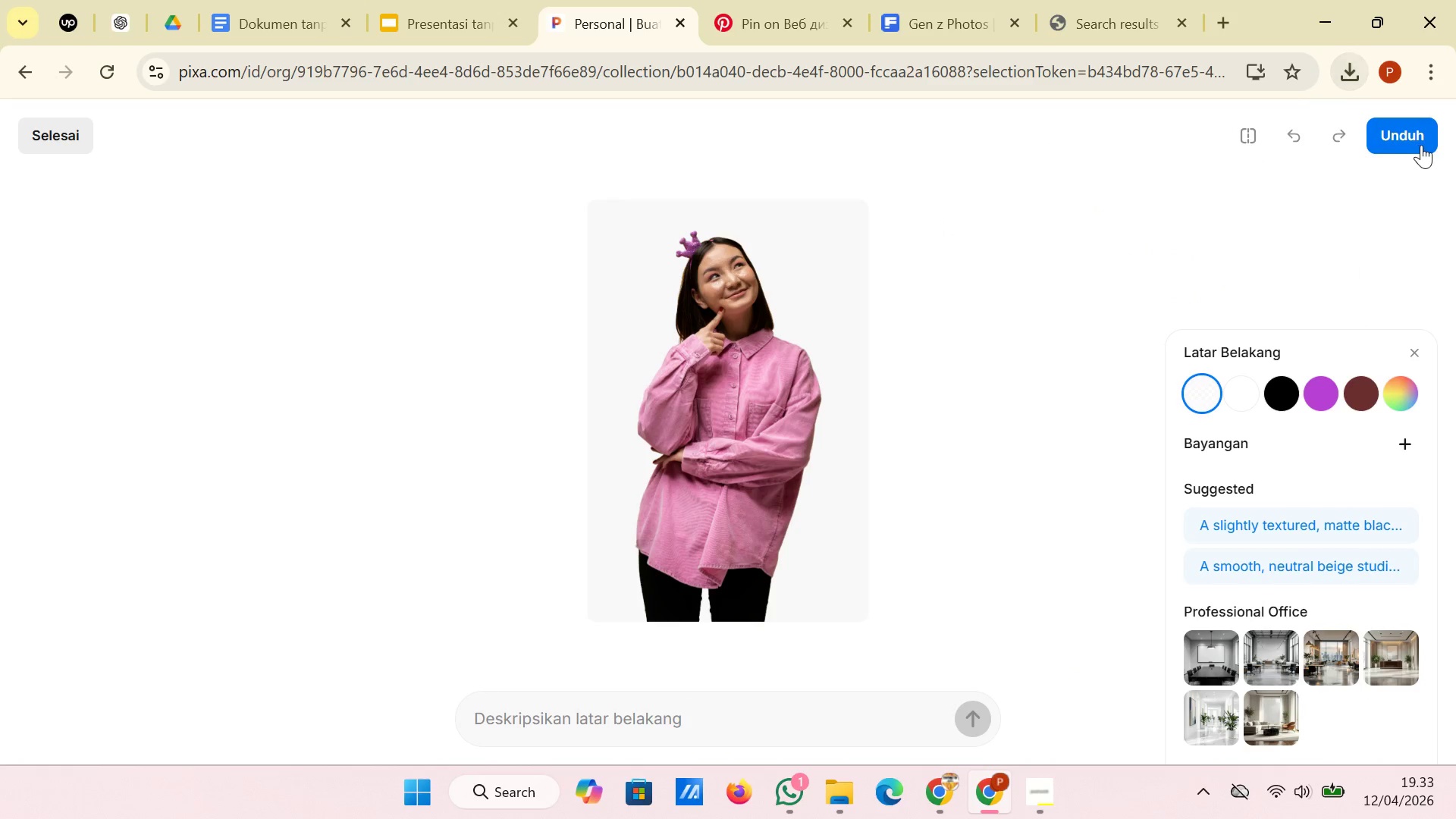 
left_click([1421, 143])
 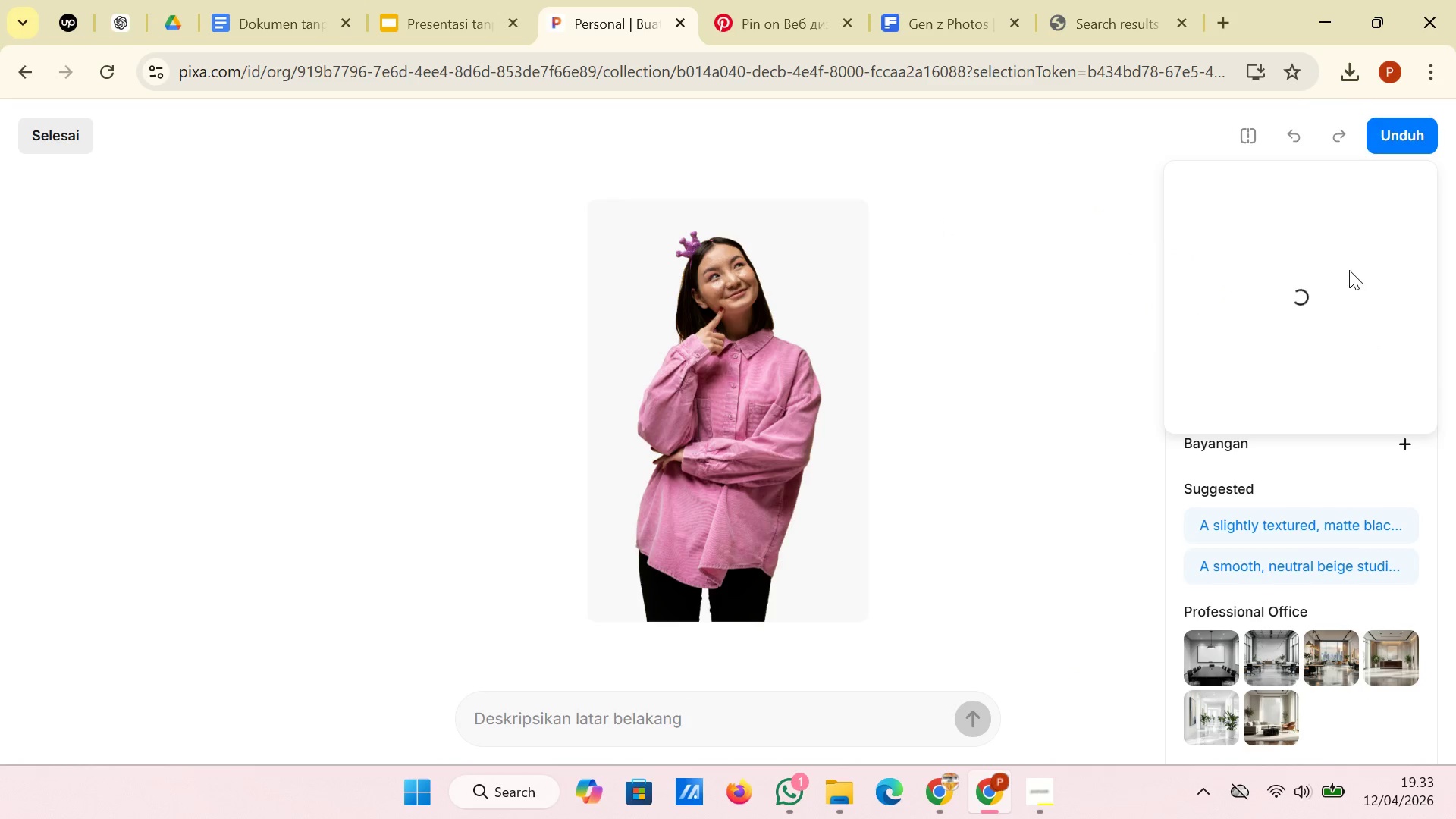 
mouse_move([1323, 317])
 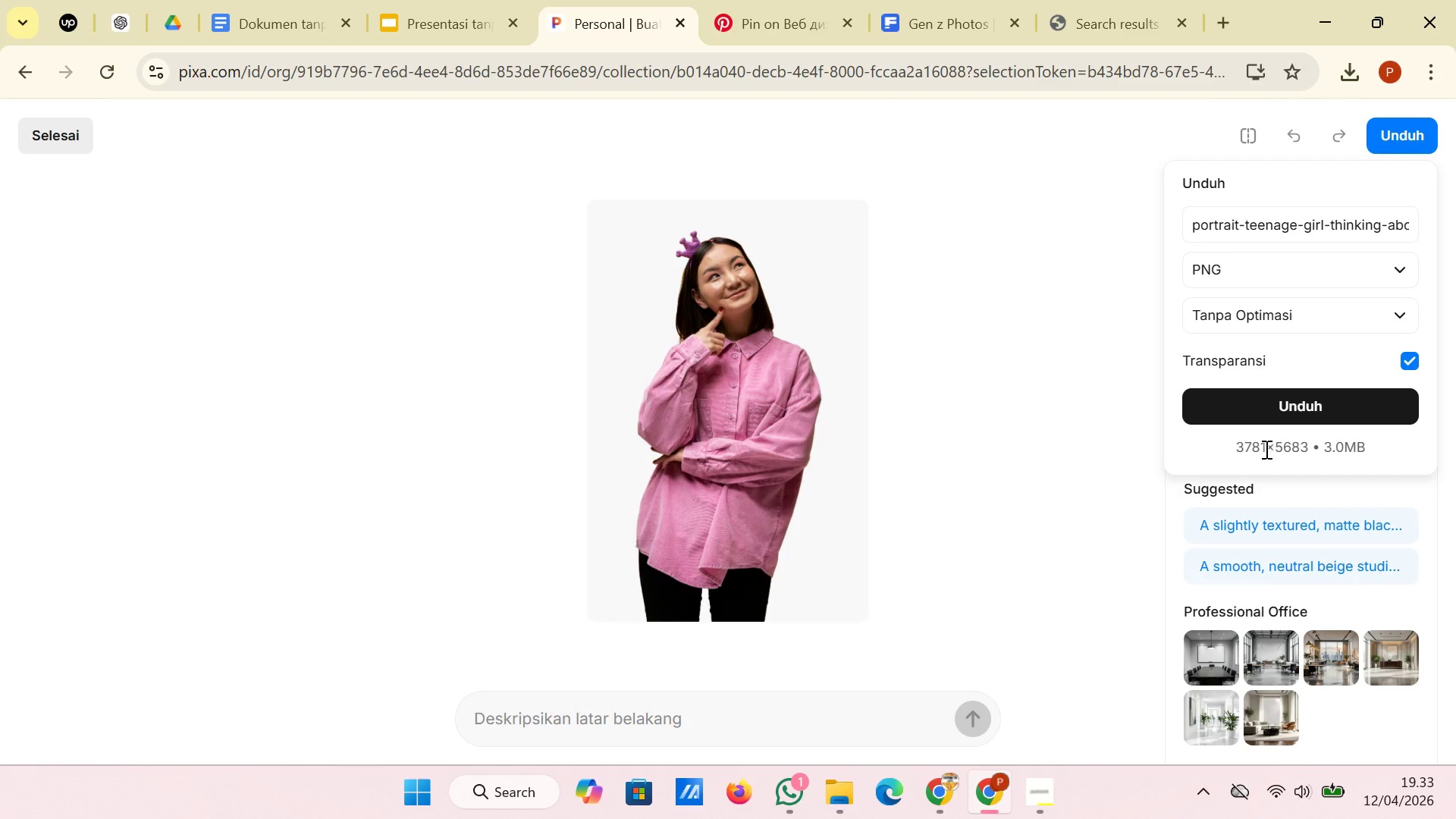 
left_click([1264, 399])
 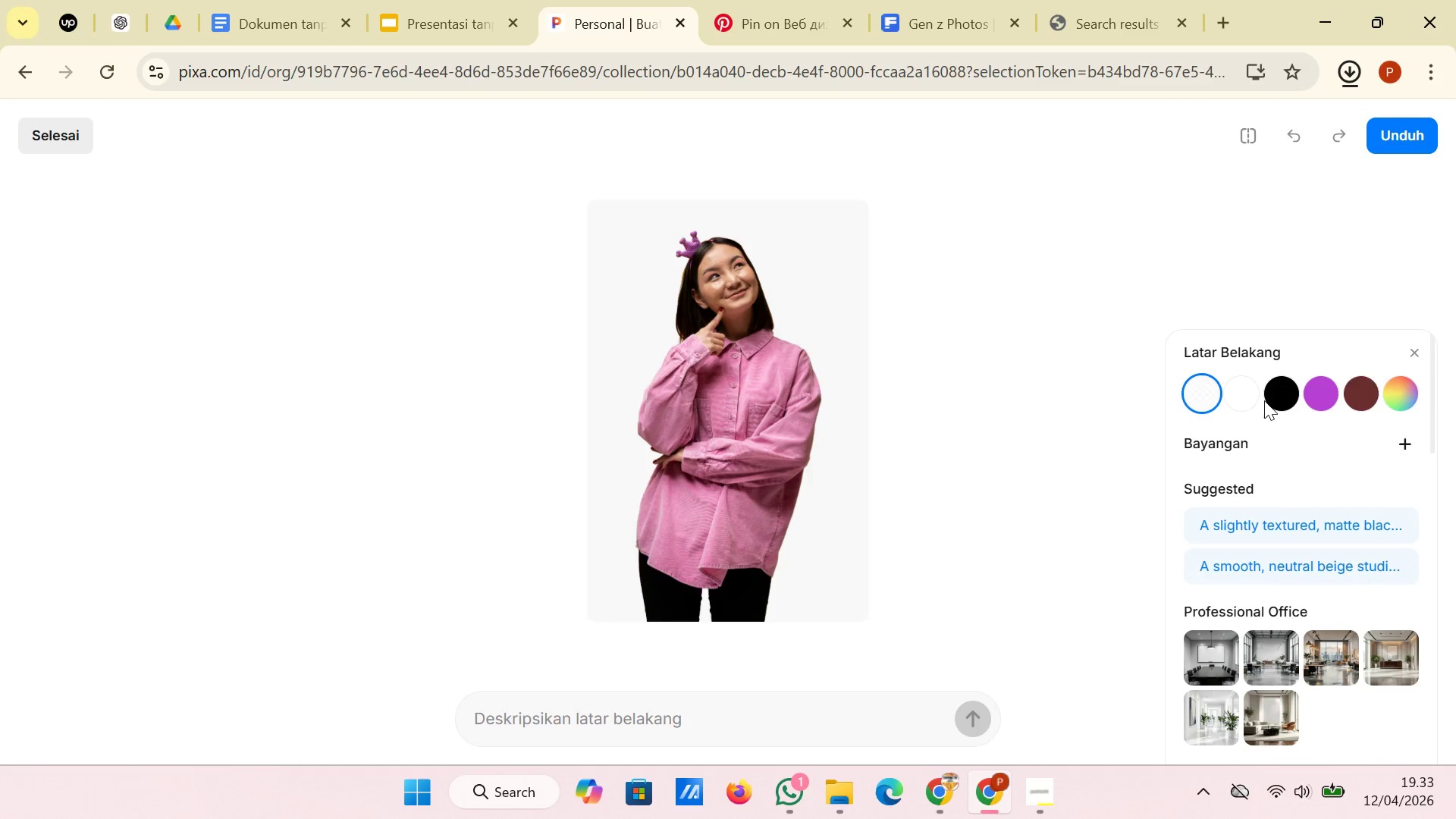 
wait(10.09)
 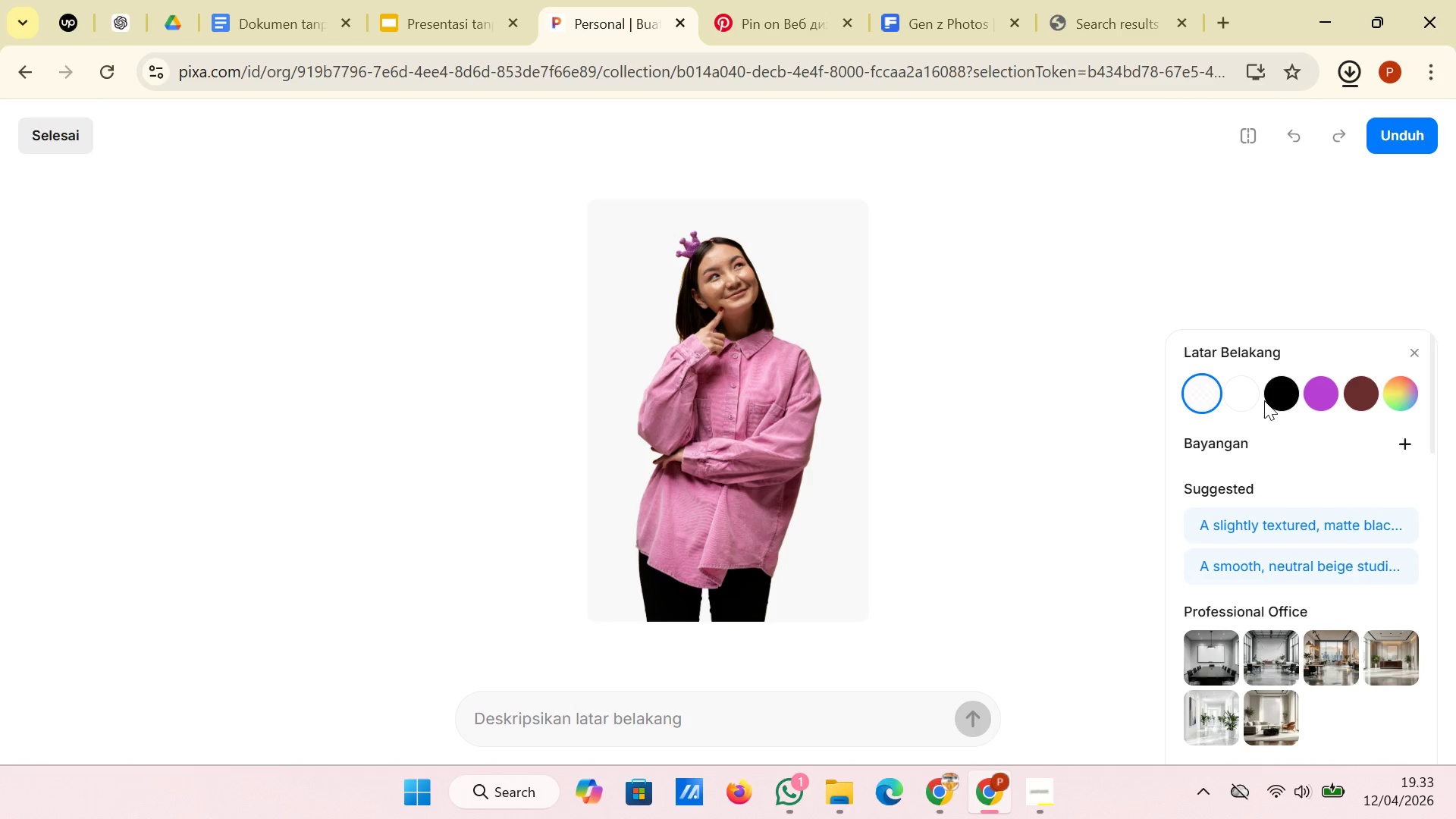 
left_click([451, 0])
 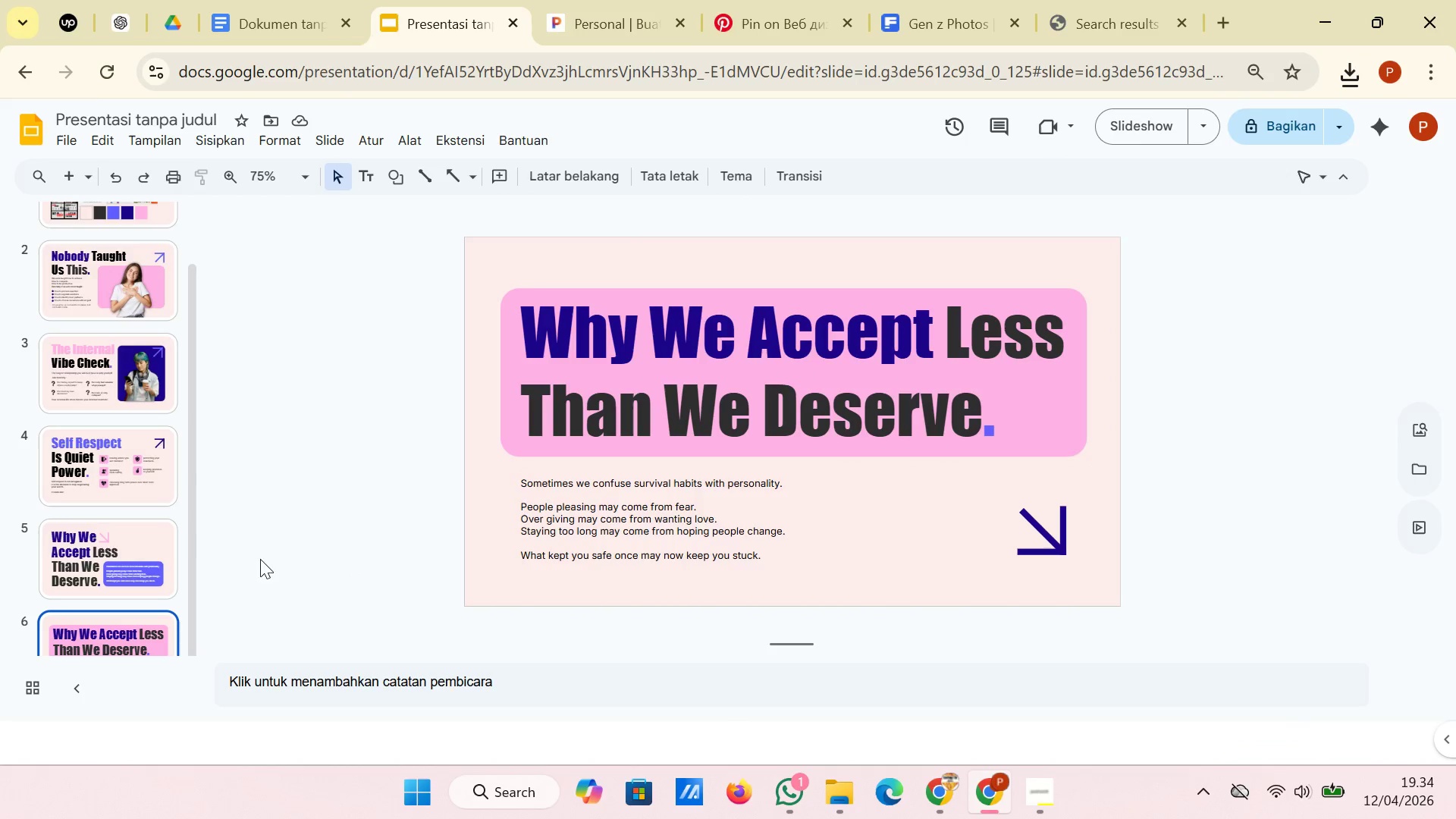 
left_click([164, 552])
 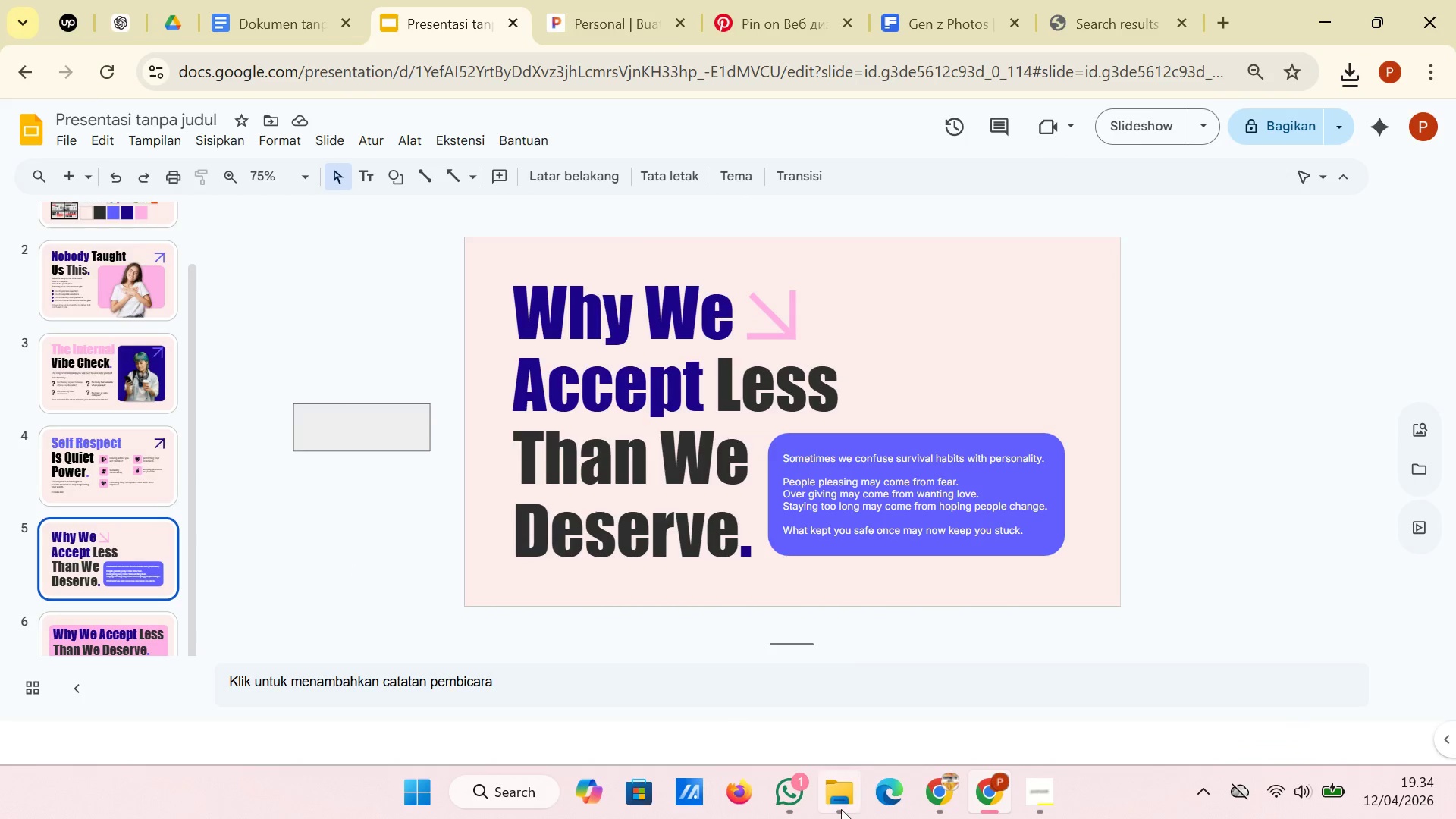 
left_click([841, 809])
 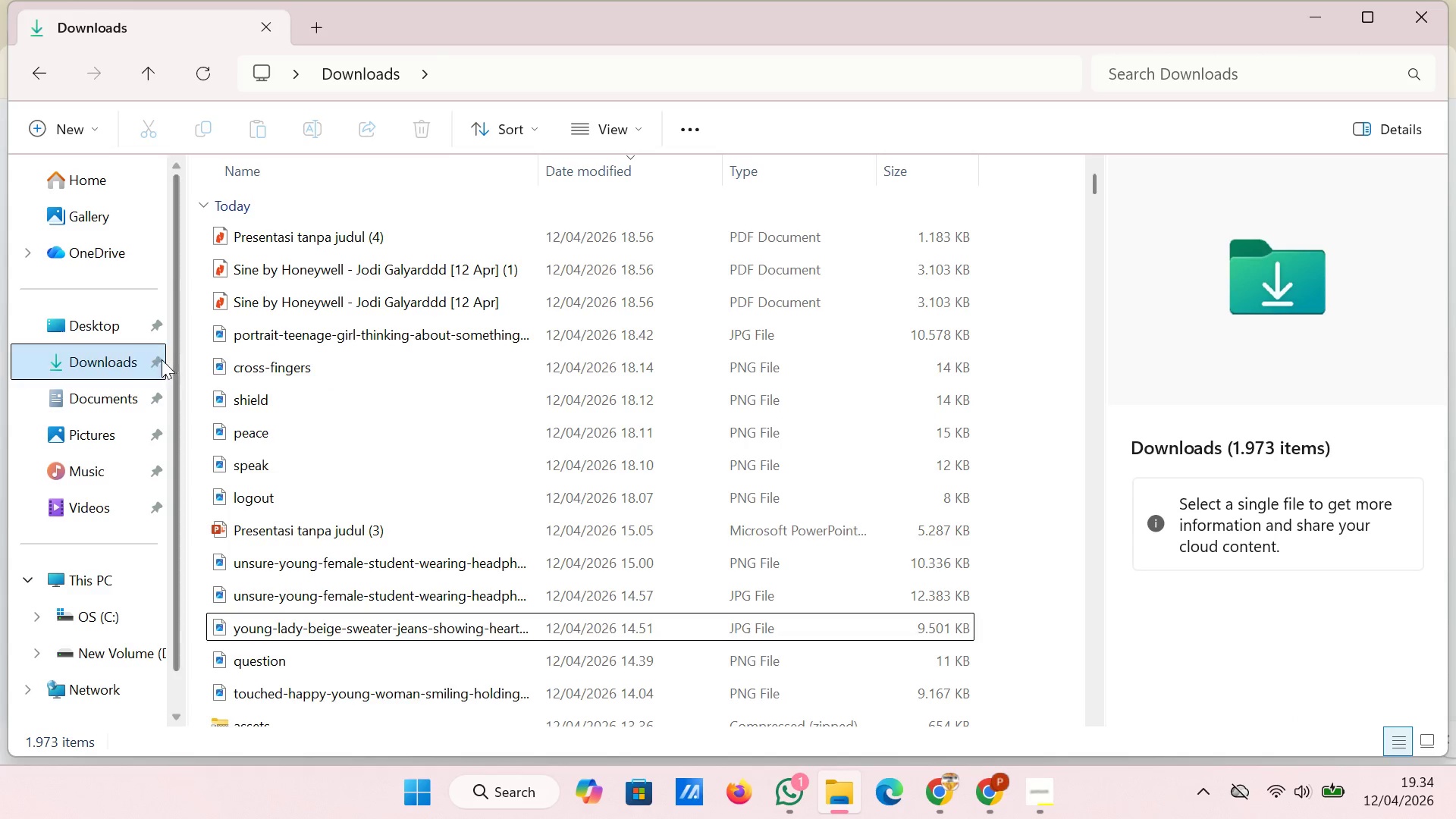 
left_click([142, 363])
 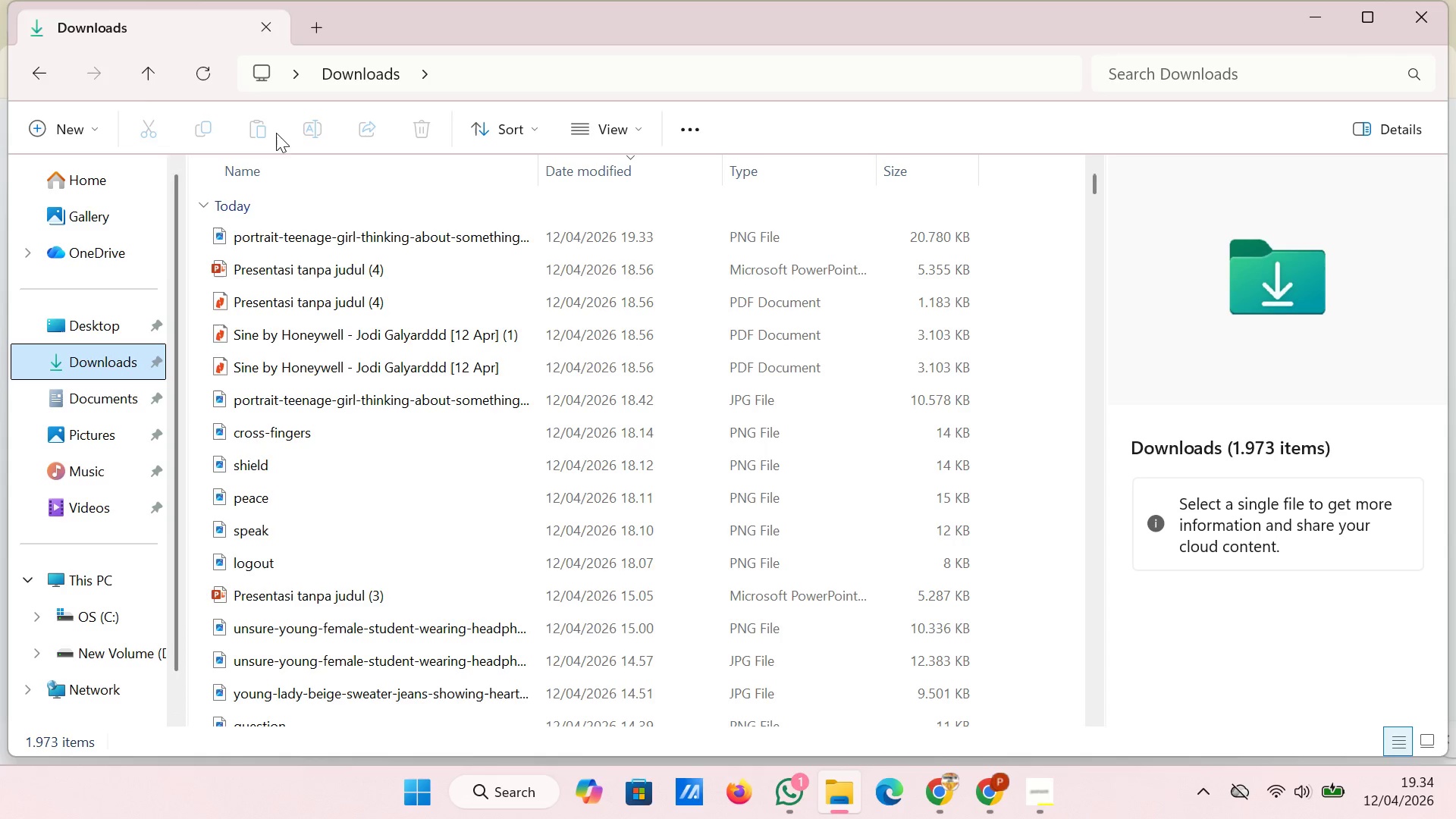 
wait(7.31)
 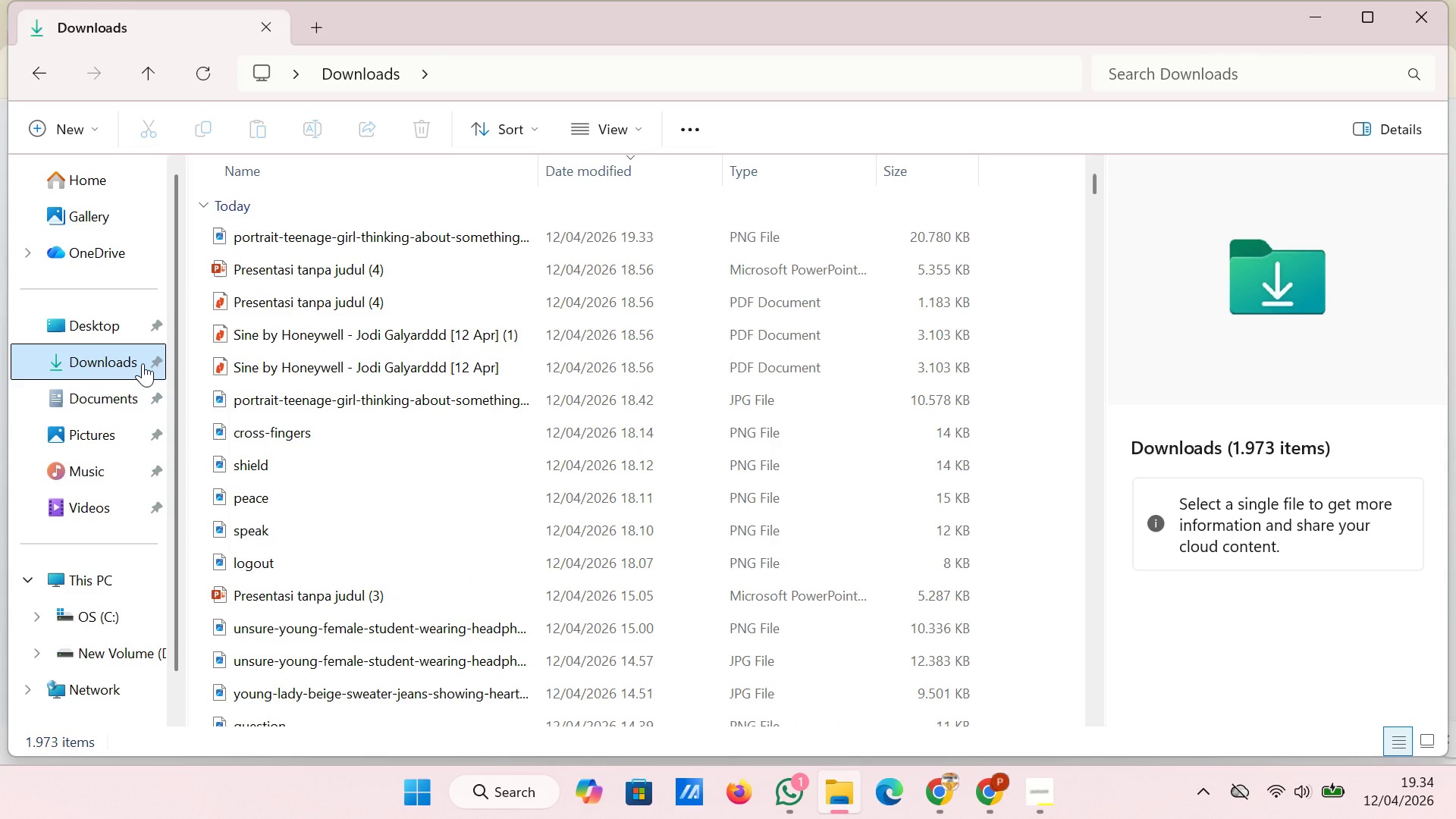 
left_click([358, 225])
 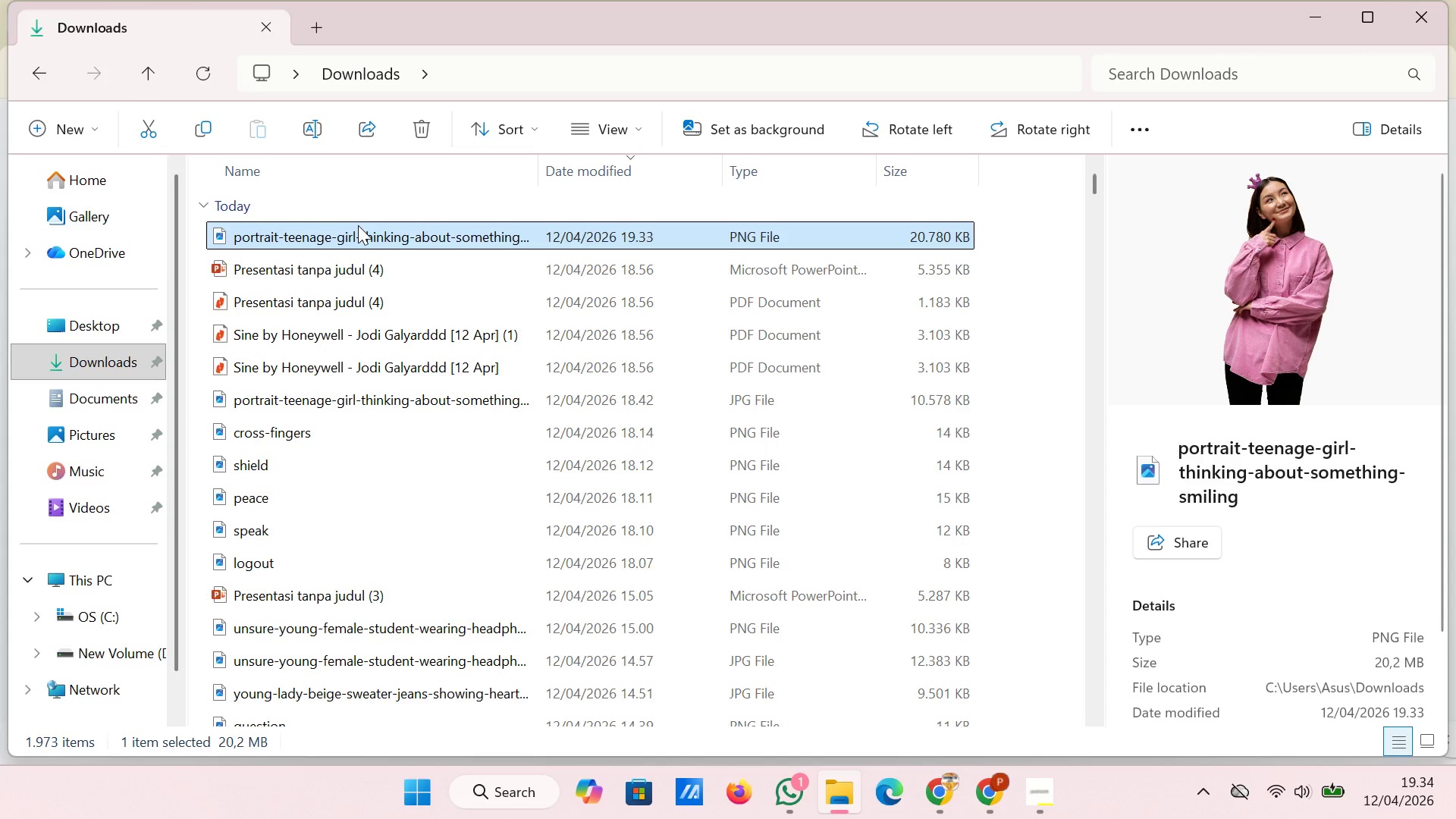 
left_click_drag(start_coordinate=[358, 225], to_coordinate=[968, 401])
 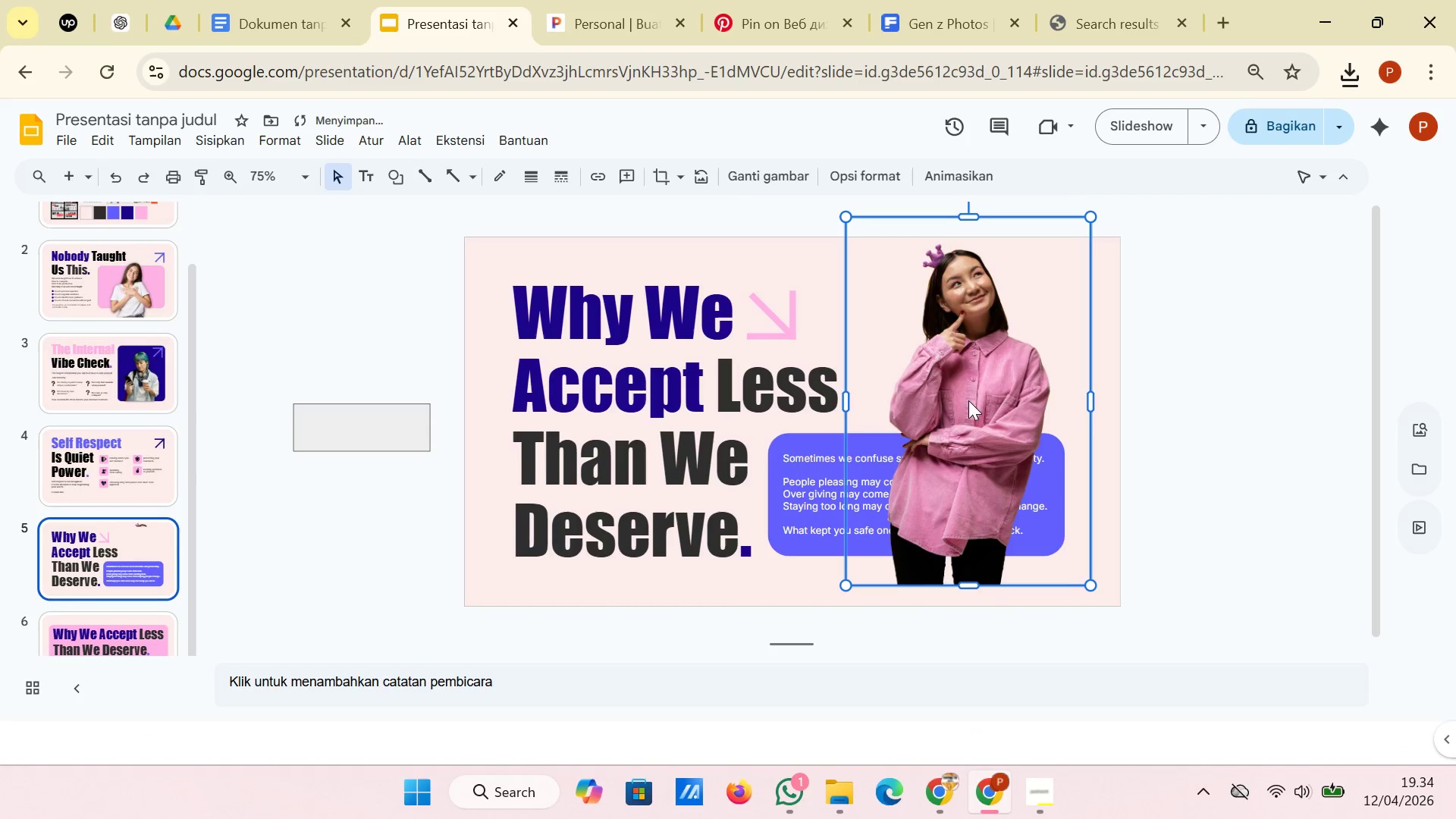 
left_click_drag(start_coordinate=[971, 356], to_coordinate=[956, 381])
 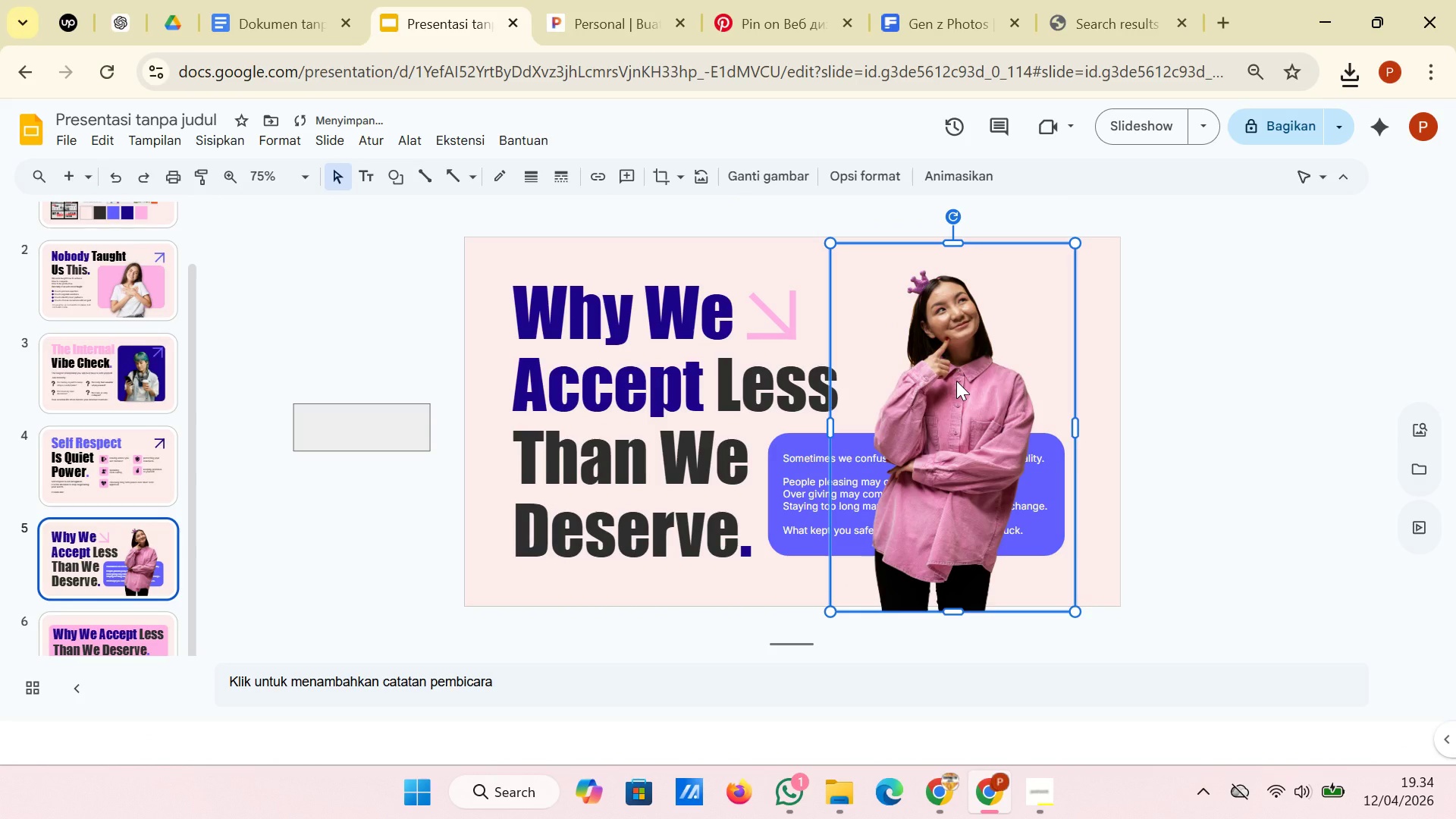 
left_click_drag(start_coordinate=[956, 381], to_coordinate=[943, 375])
 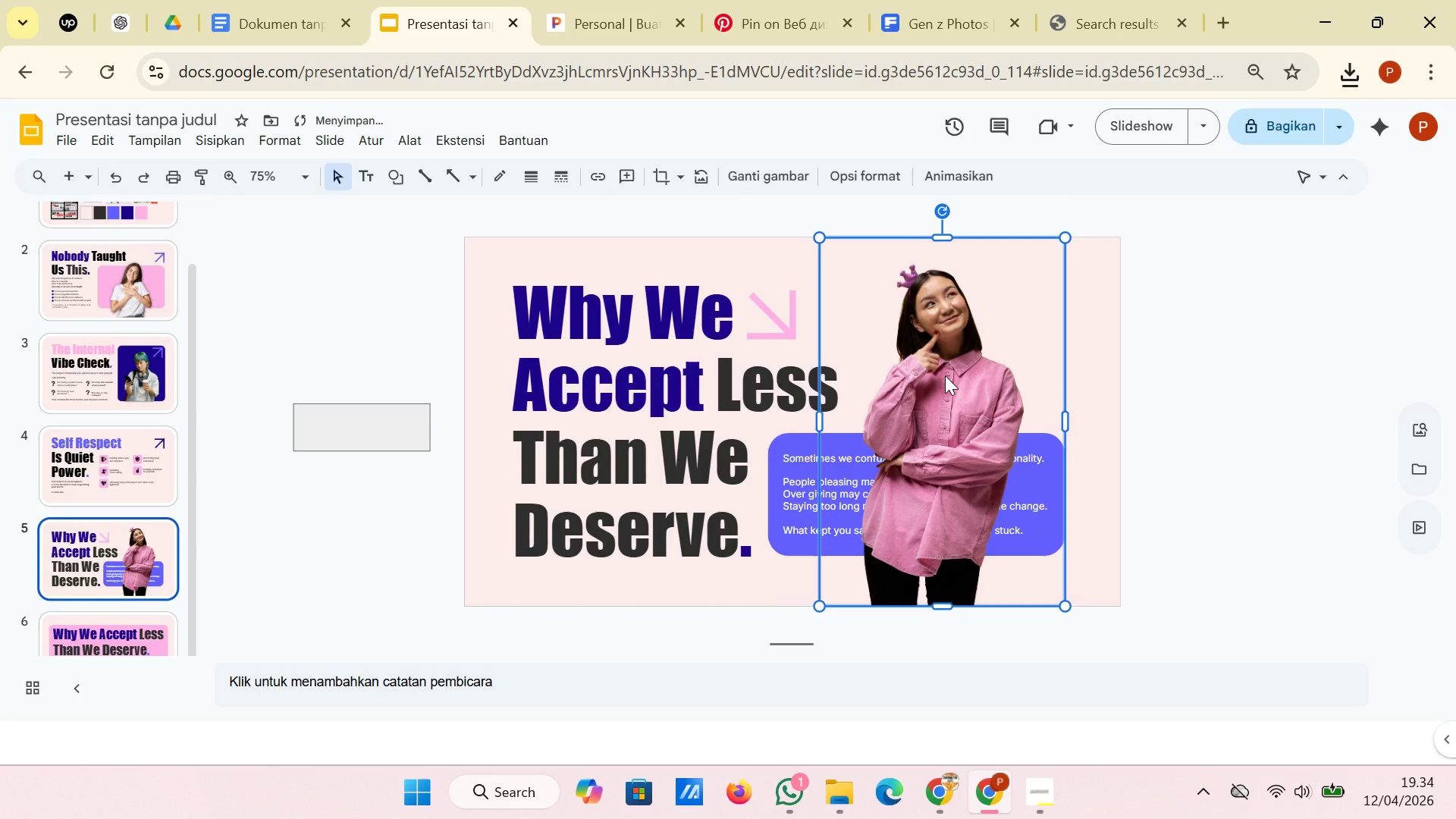 
right_click([945, 375])
 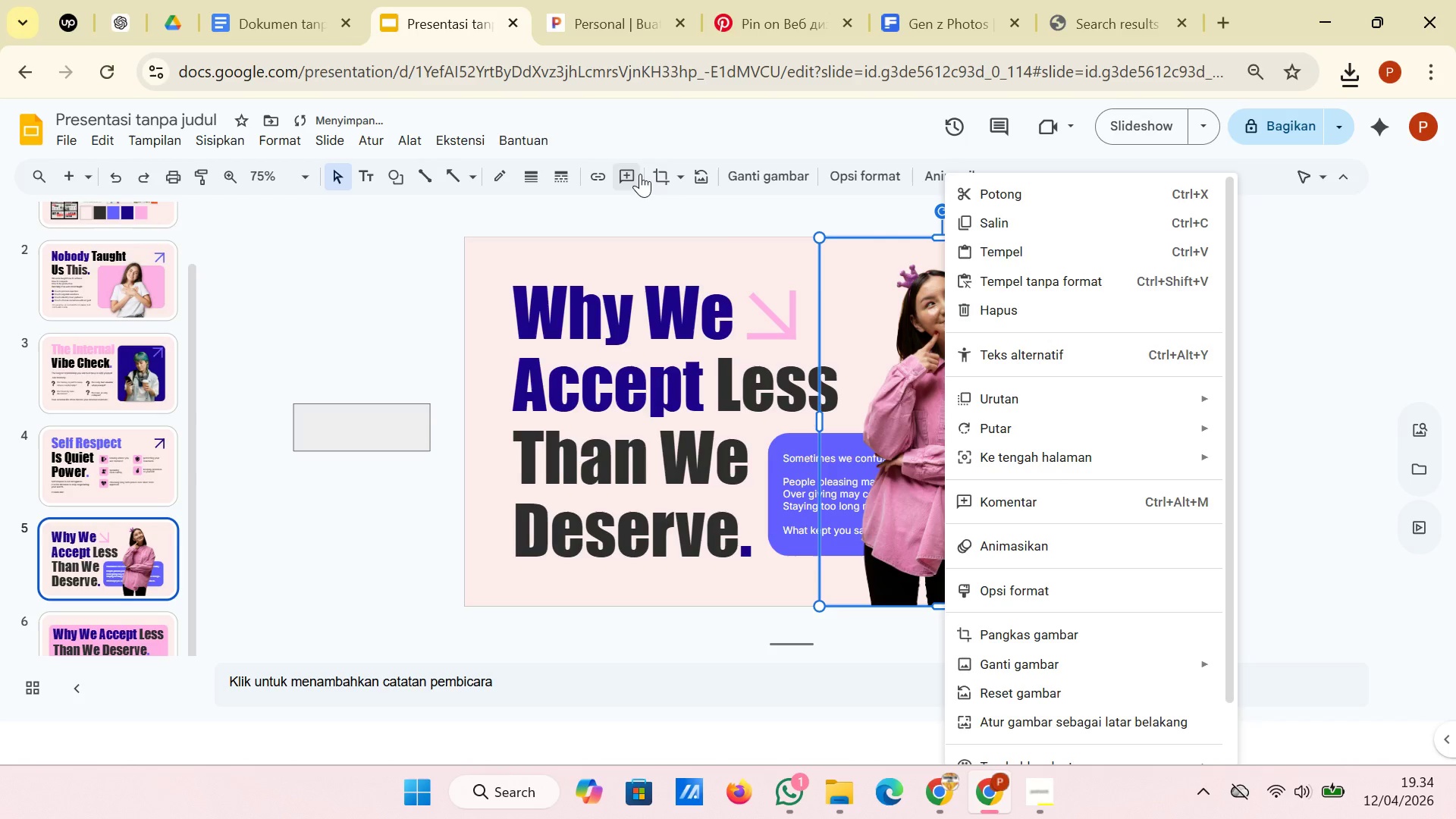 
left_click([663, 177])
 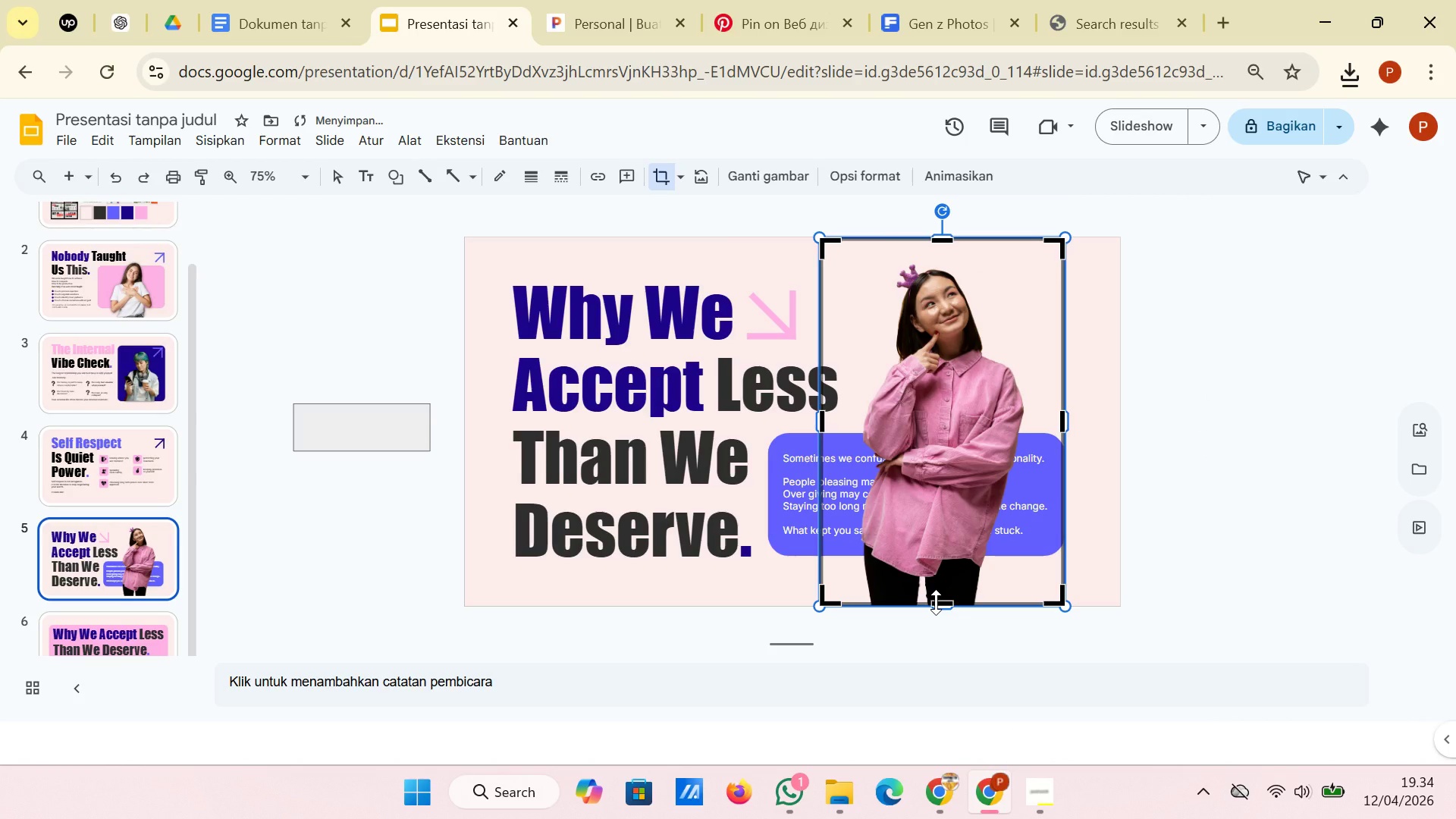 
left_click_drag(start_coordinate=[936, 602], to_coordinate=[968, 454])
 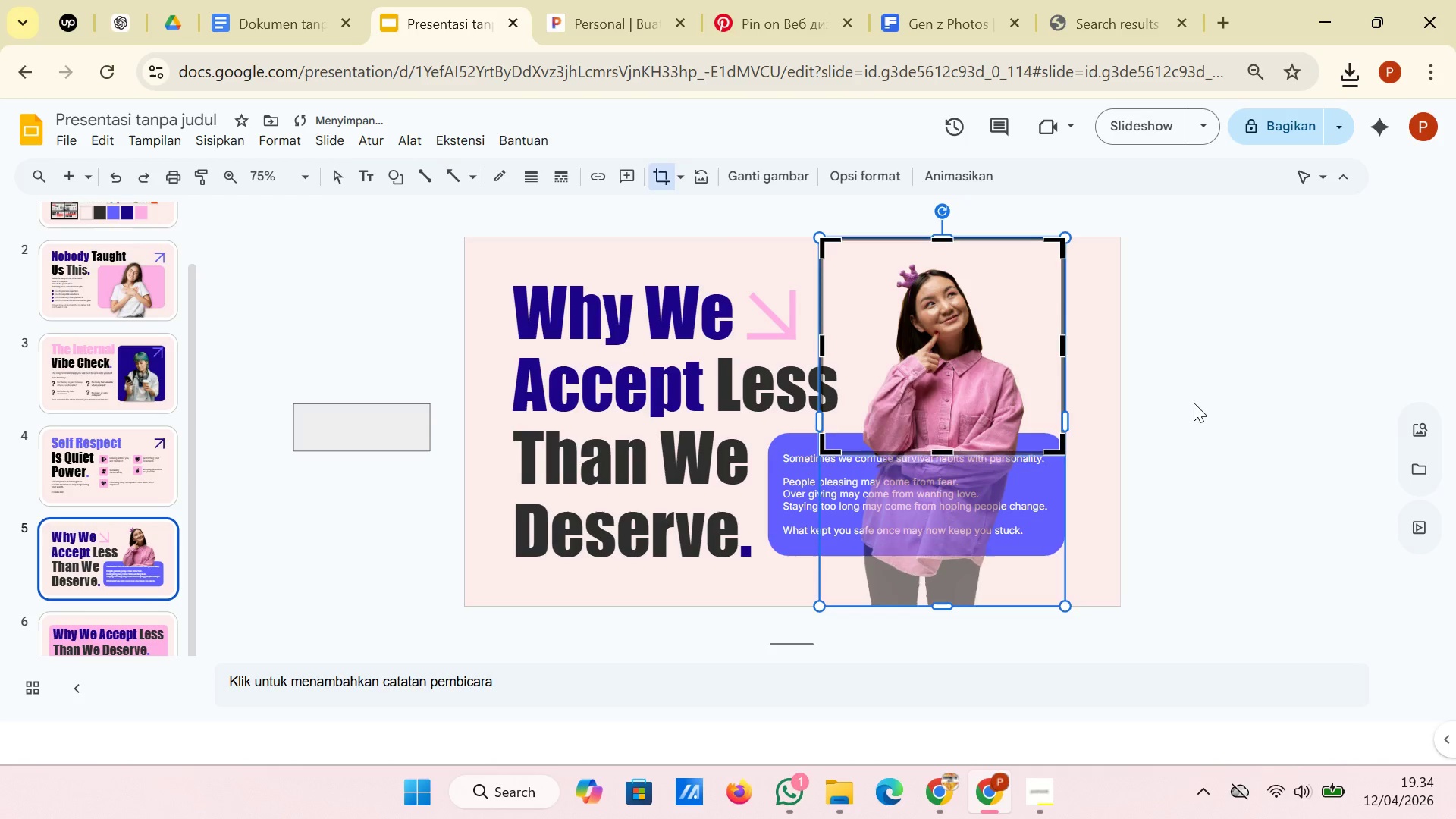 
left_click([1198, 401])
 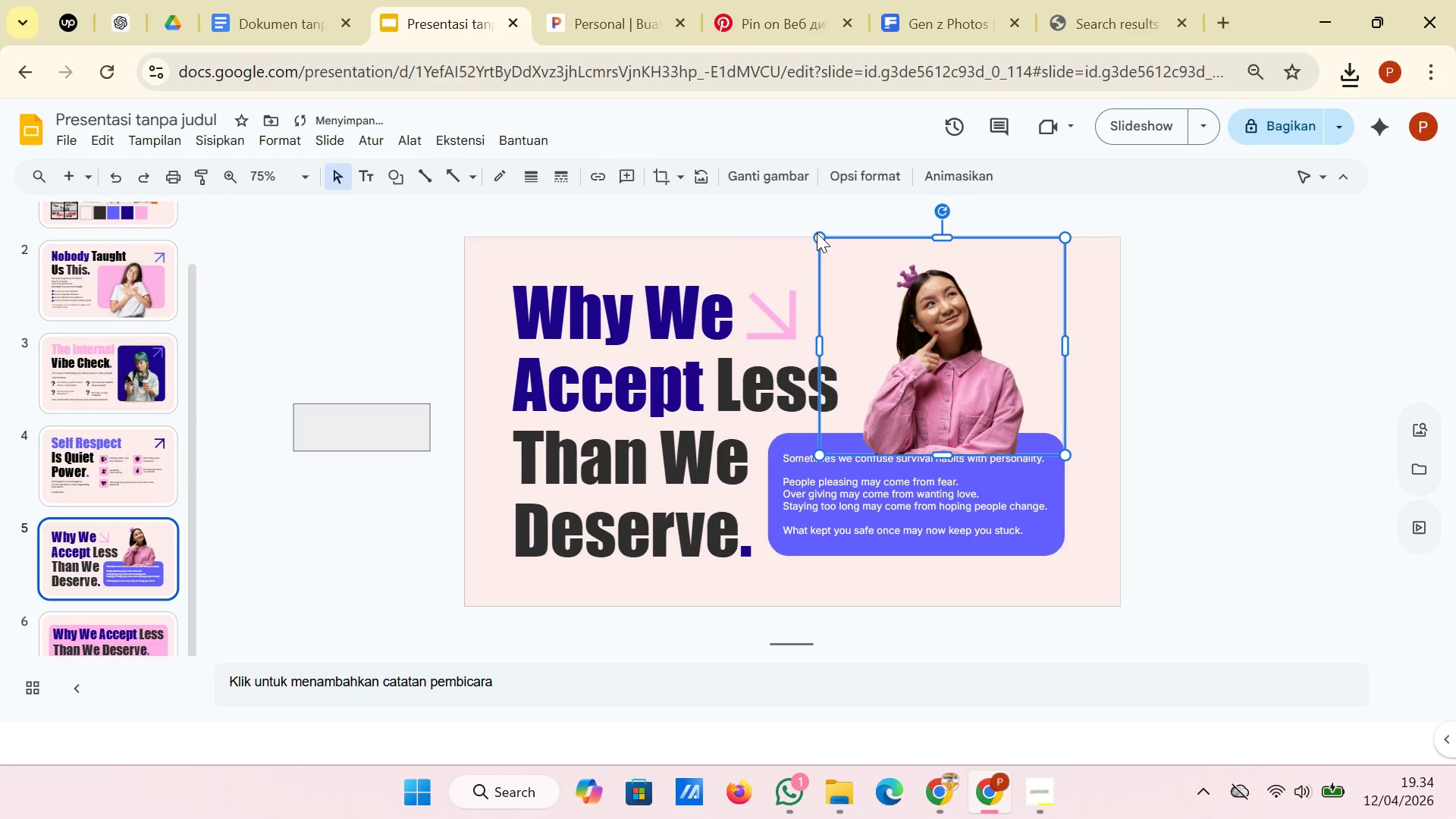 
left_click_drag(start_coordinate=[821, 240], to_coordinate=[793, 226])
 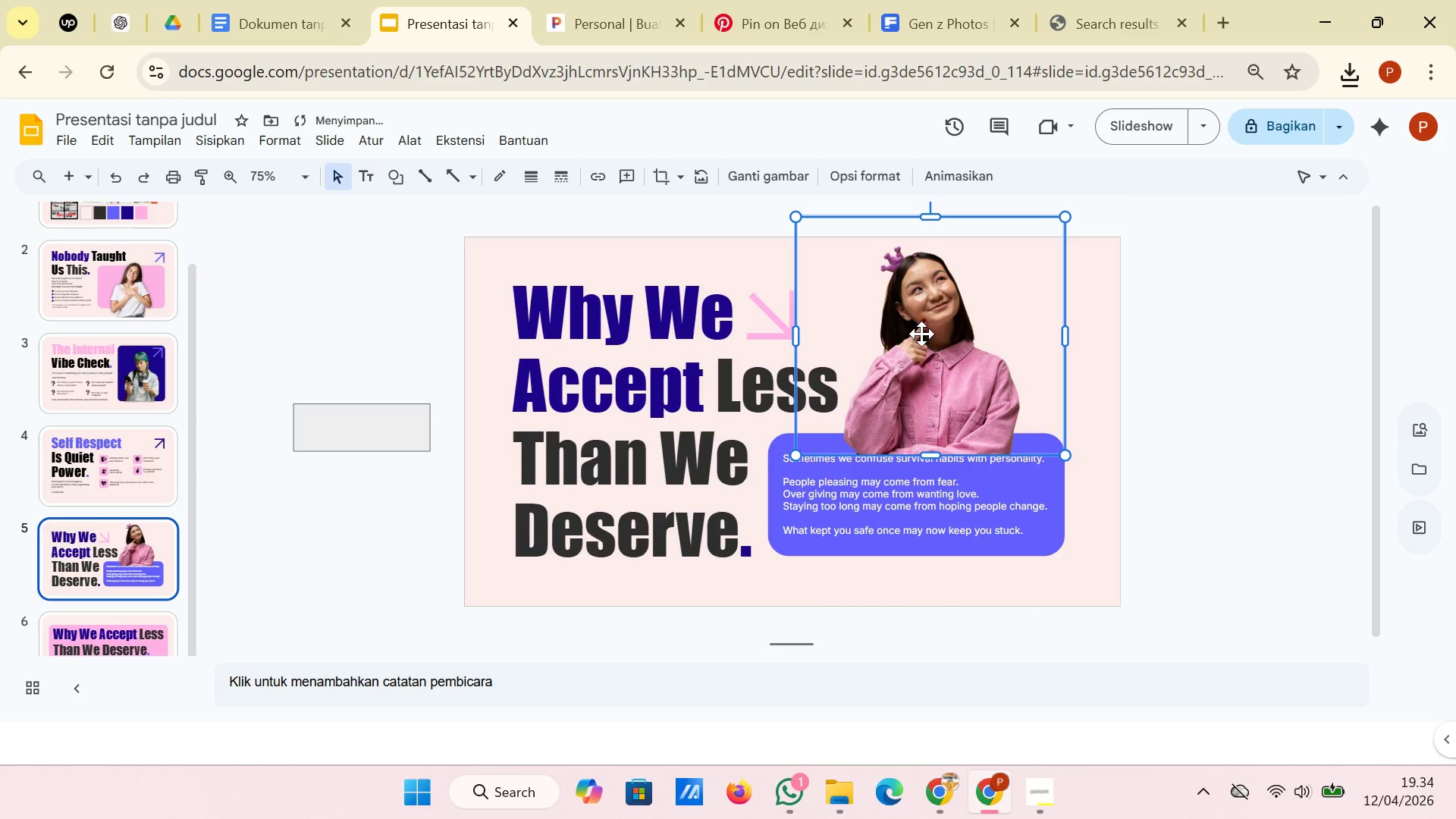 
left_click_drag(start_coordinate=[922, 334], to_coordinate=[929, 353])
 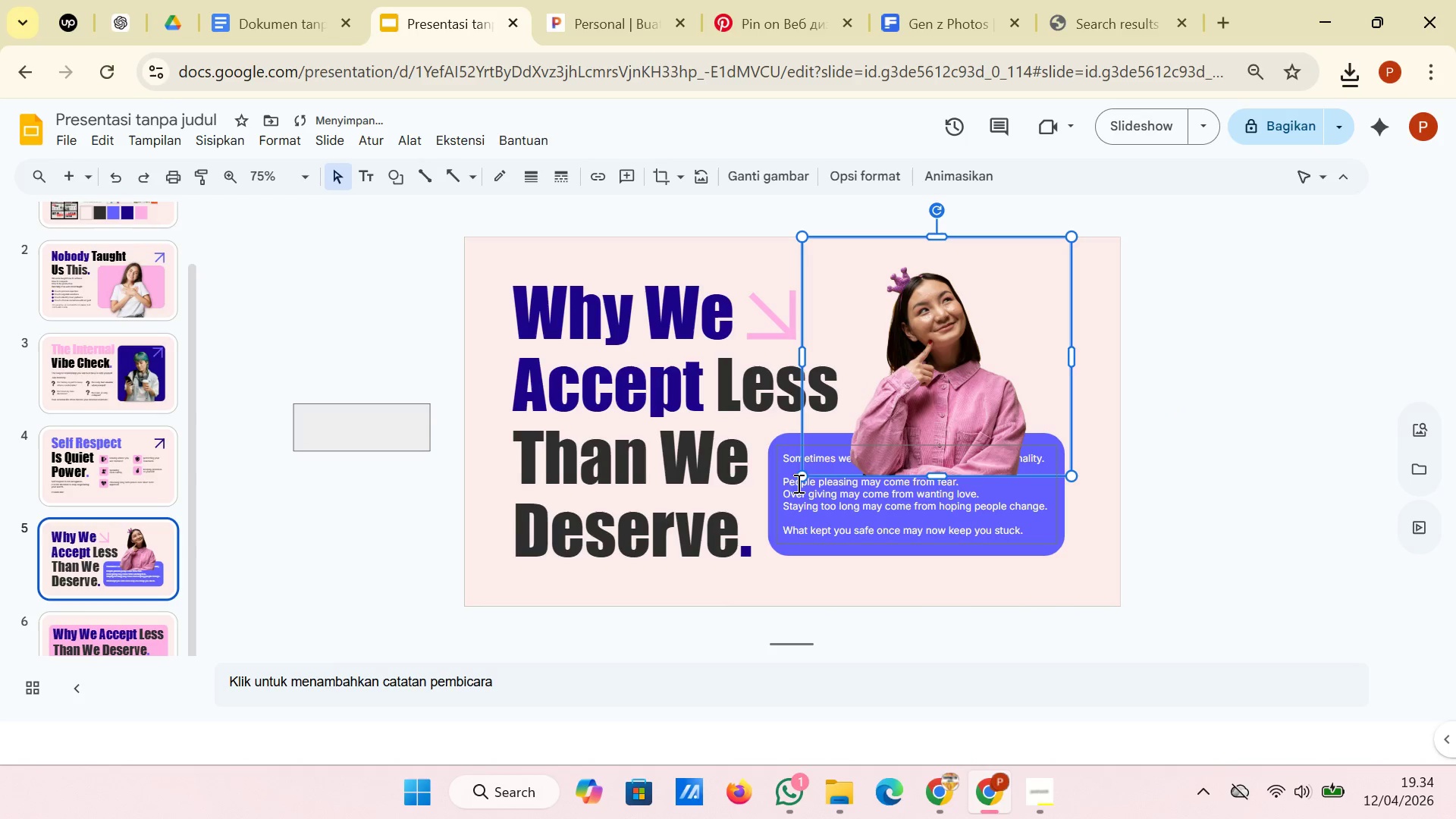 
left_click_drag(start_coordinate=[800, 474], to_coordinate=[831, 457])
 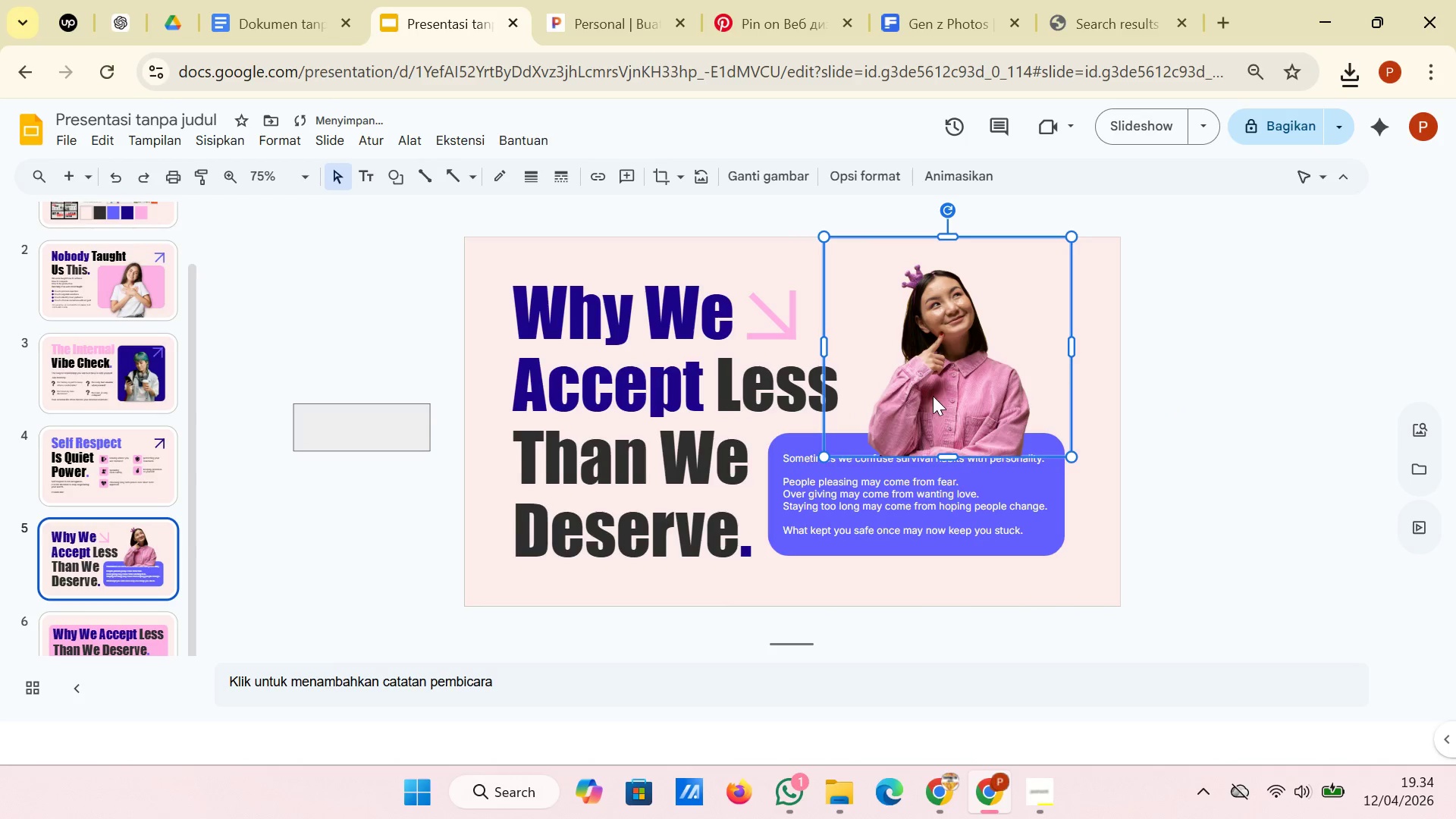 
left_click_drag(start_coordinate=[933, 396], to_coordinate=[916, 396])
 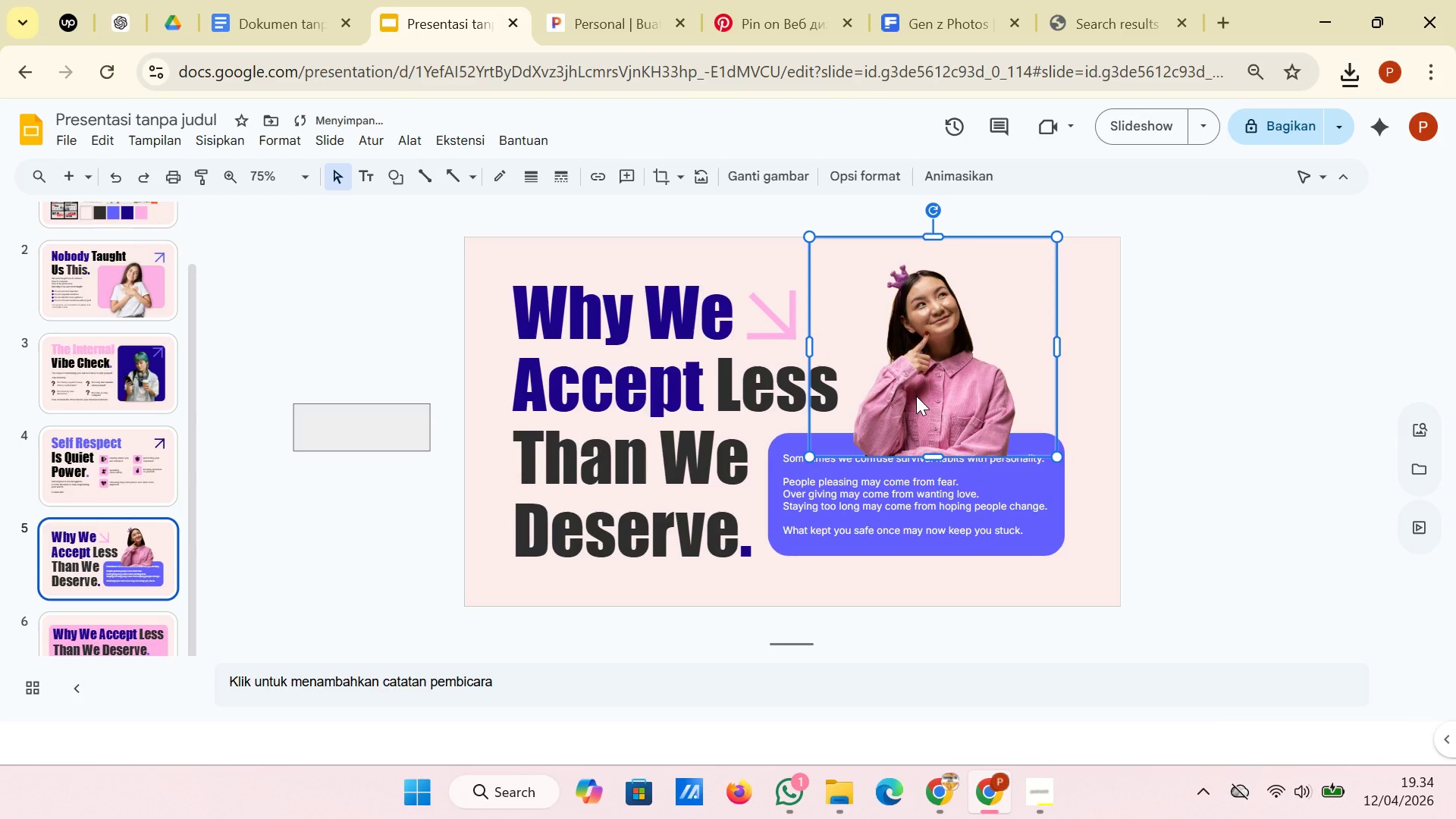 
right_click([916, 396])
 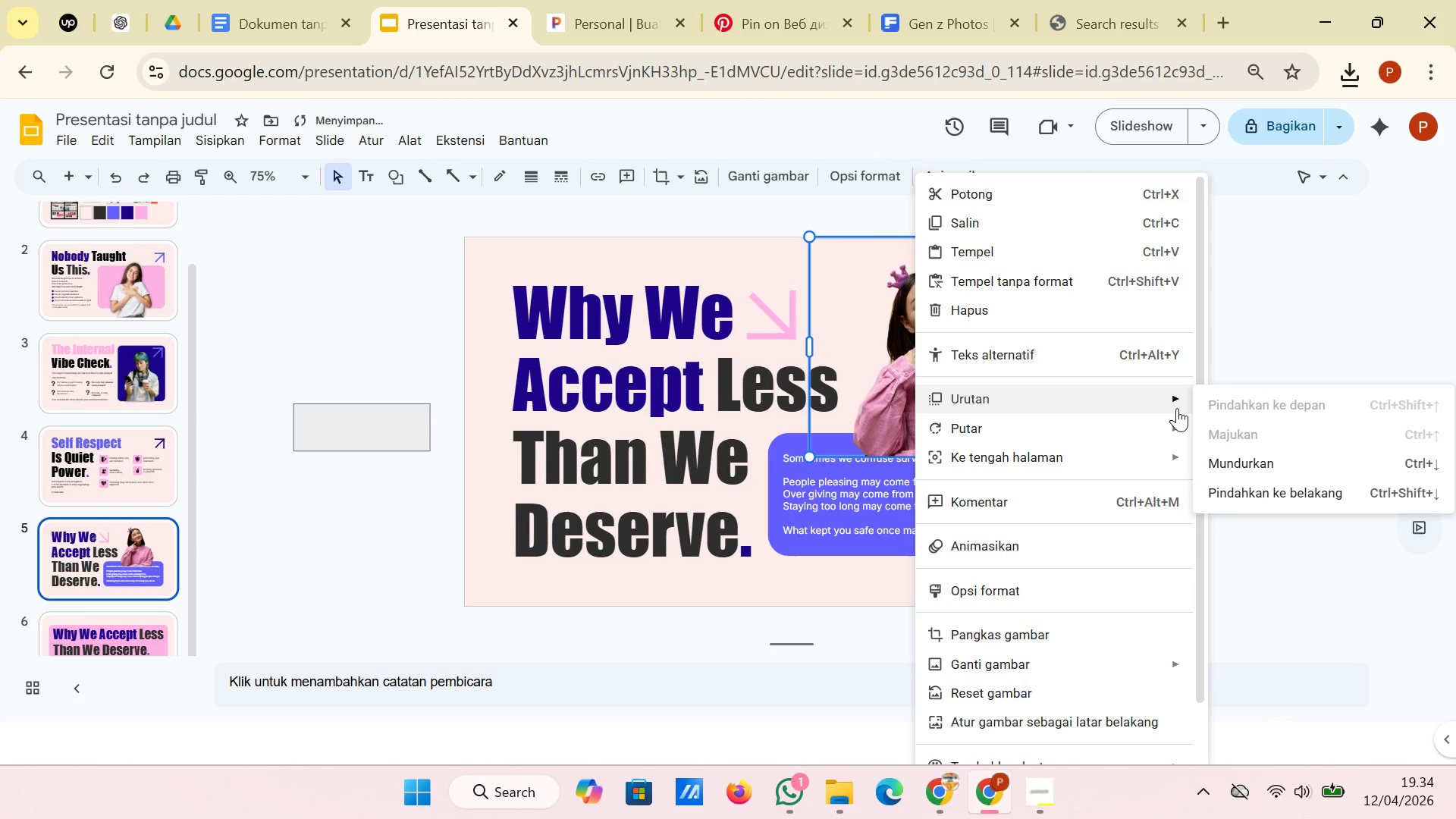 
left_click([1255, 492])
 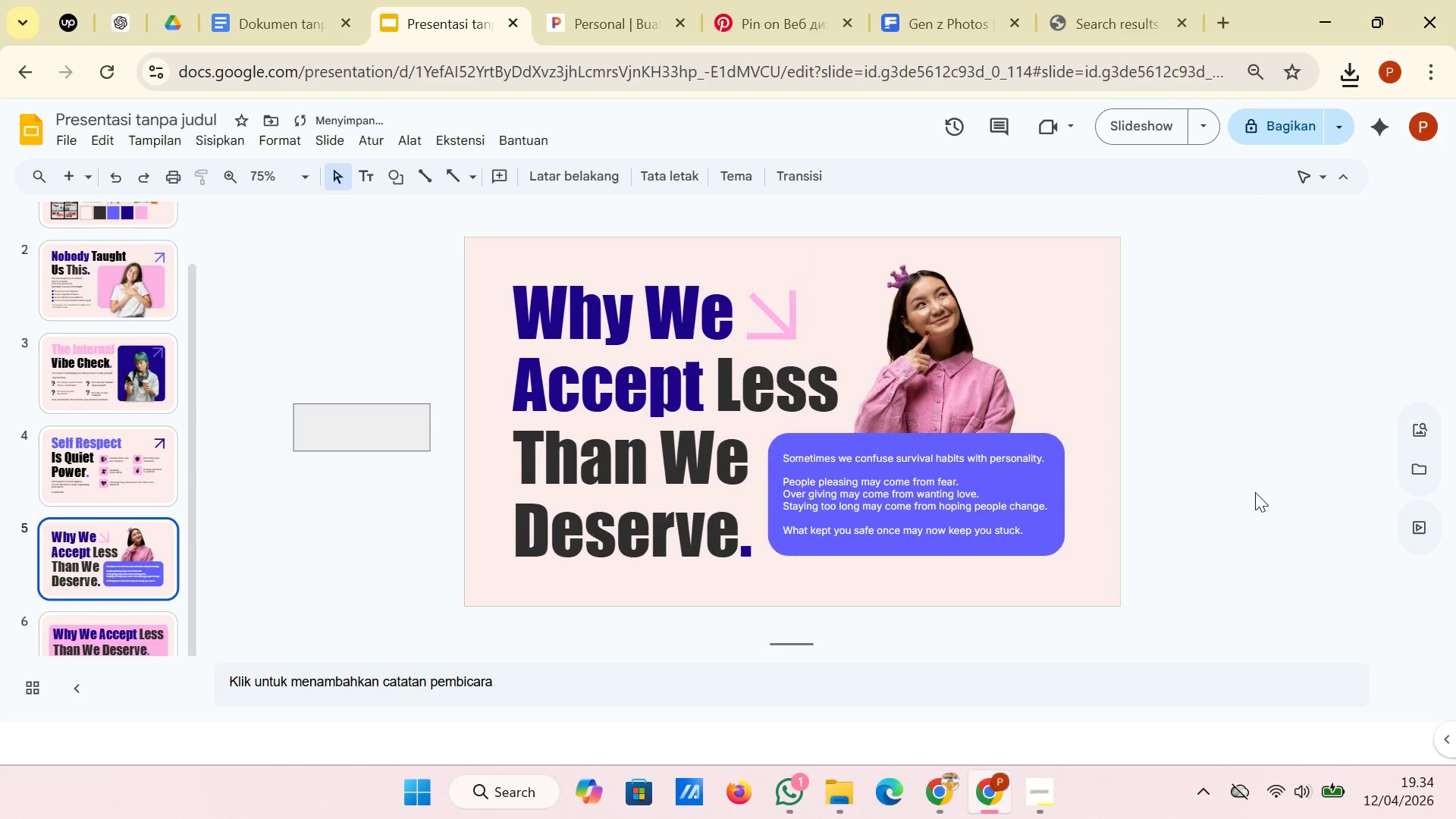 
left_click([1255, 492])
 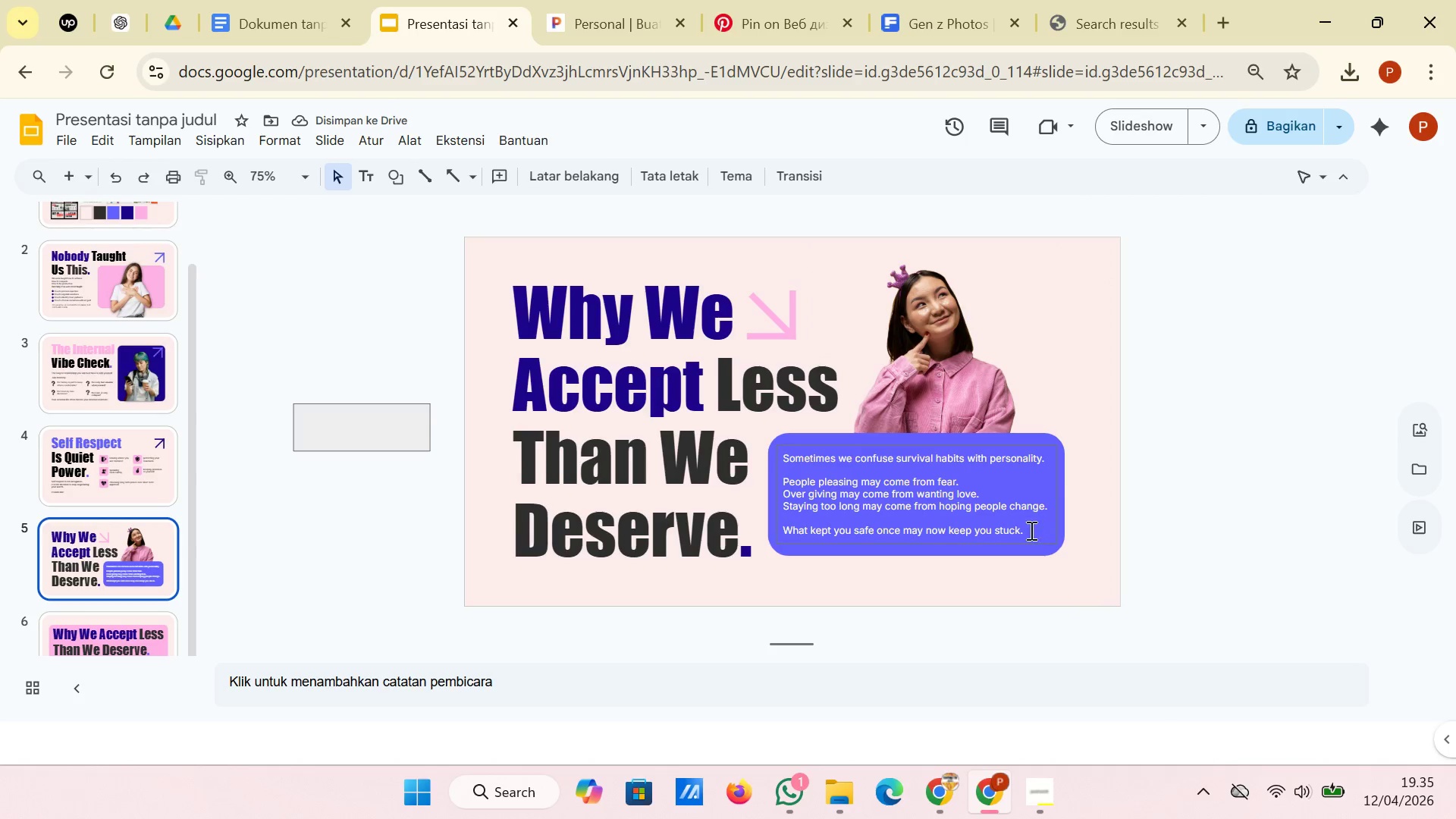 
wait(9.34)
 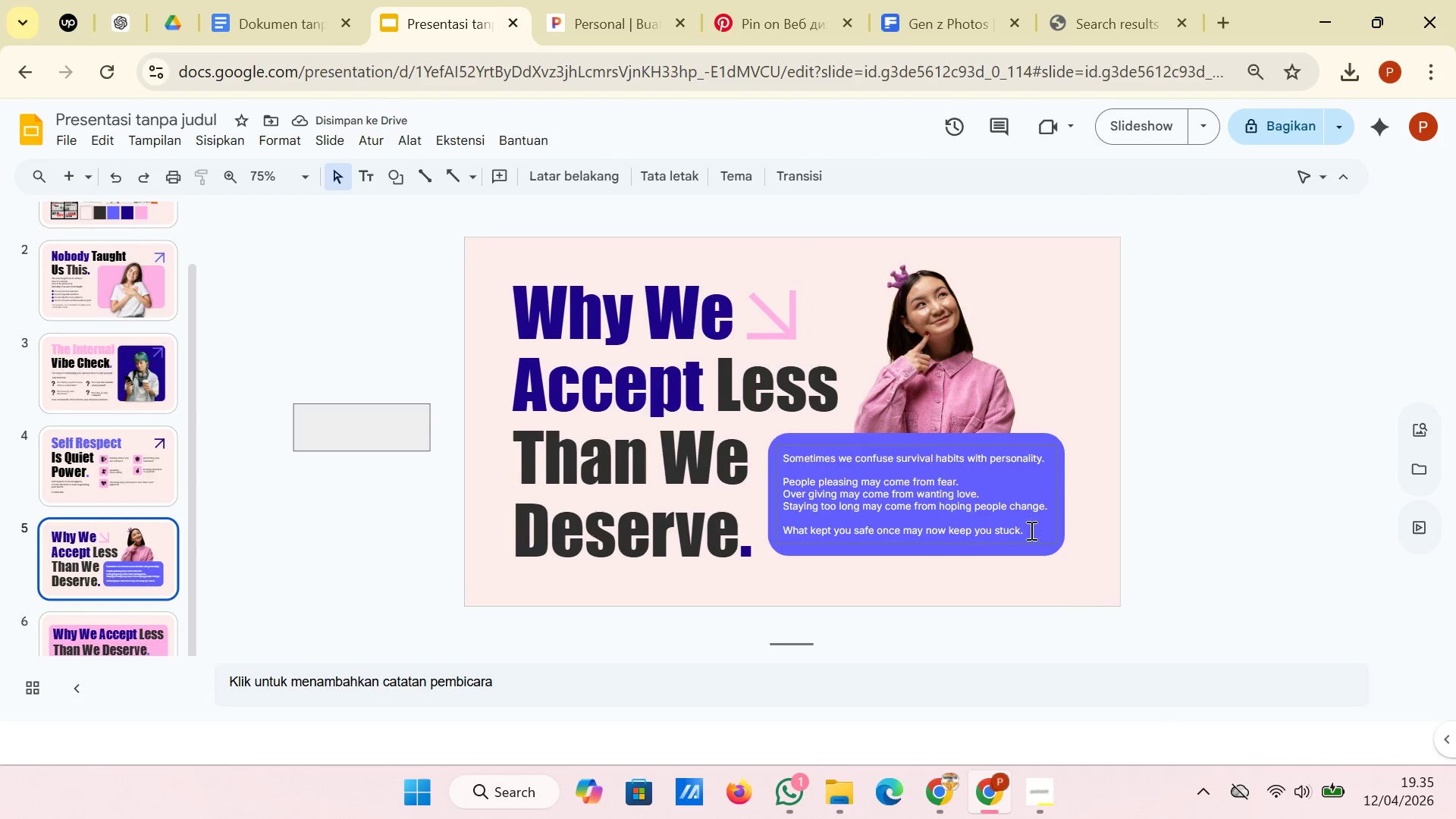 
left_click([974, 341])
 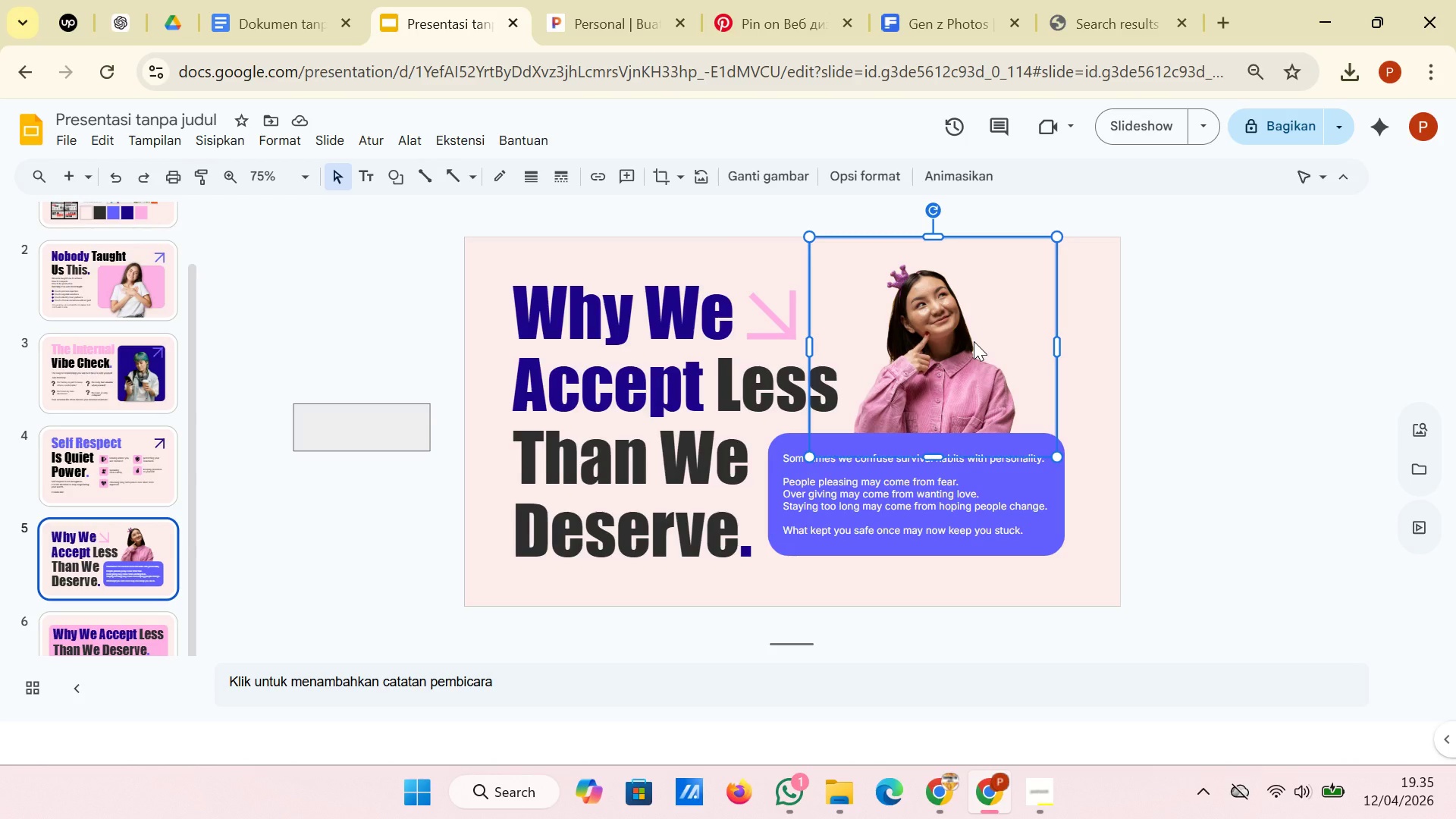 
right_click([974, 341])
 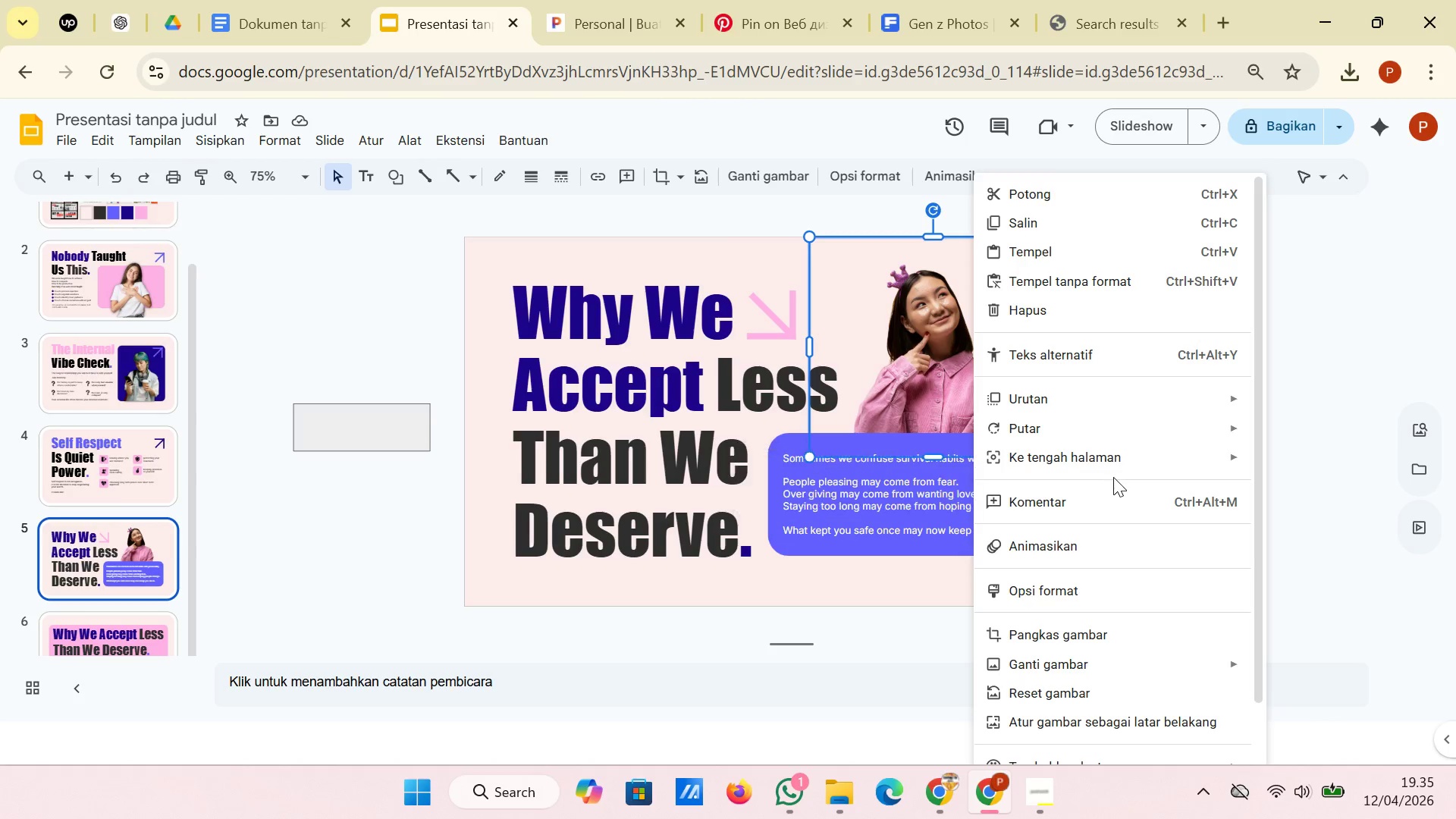 
wait(11.59)
 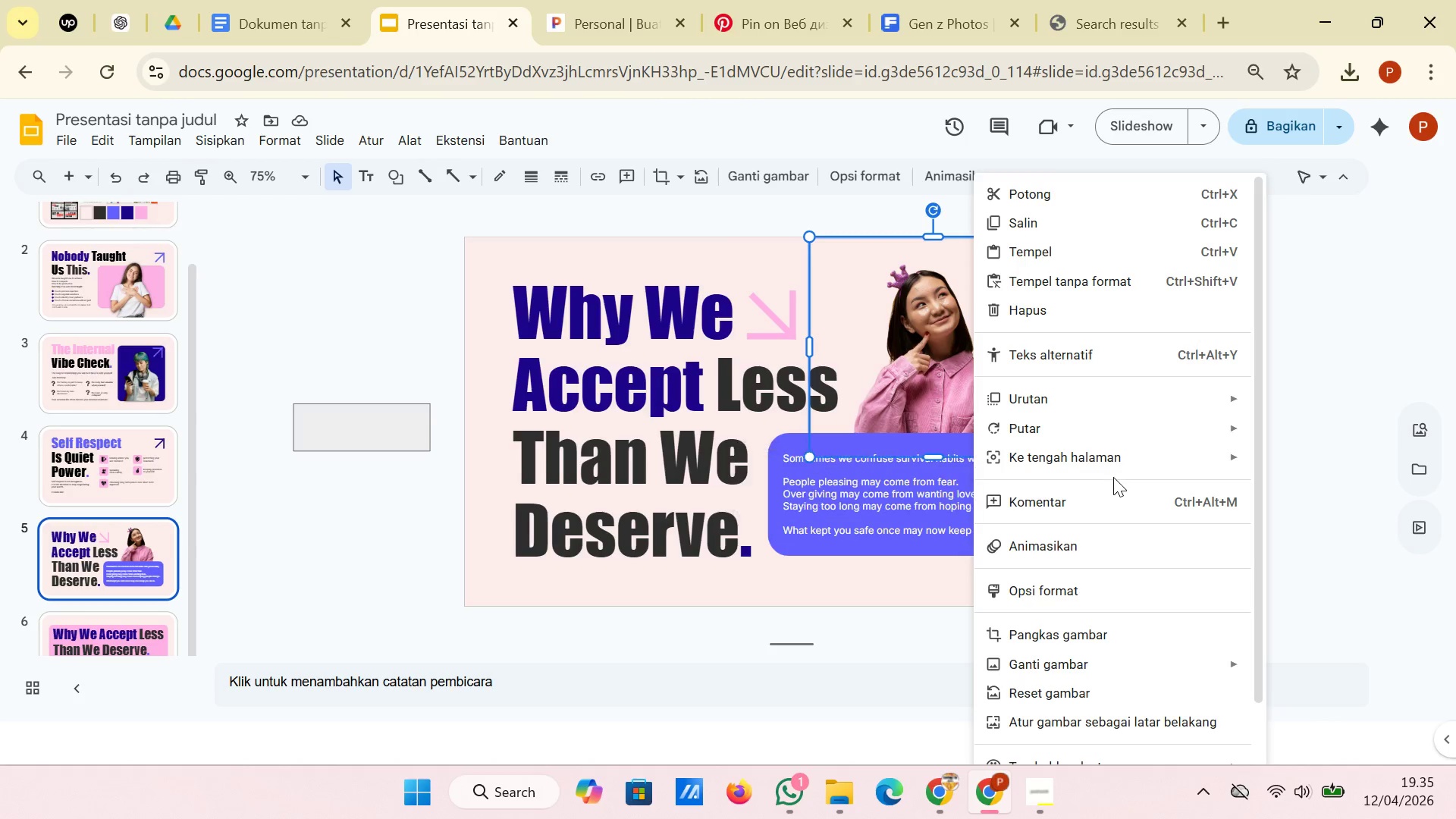 
left_click([879, 168])
 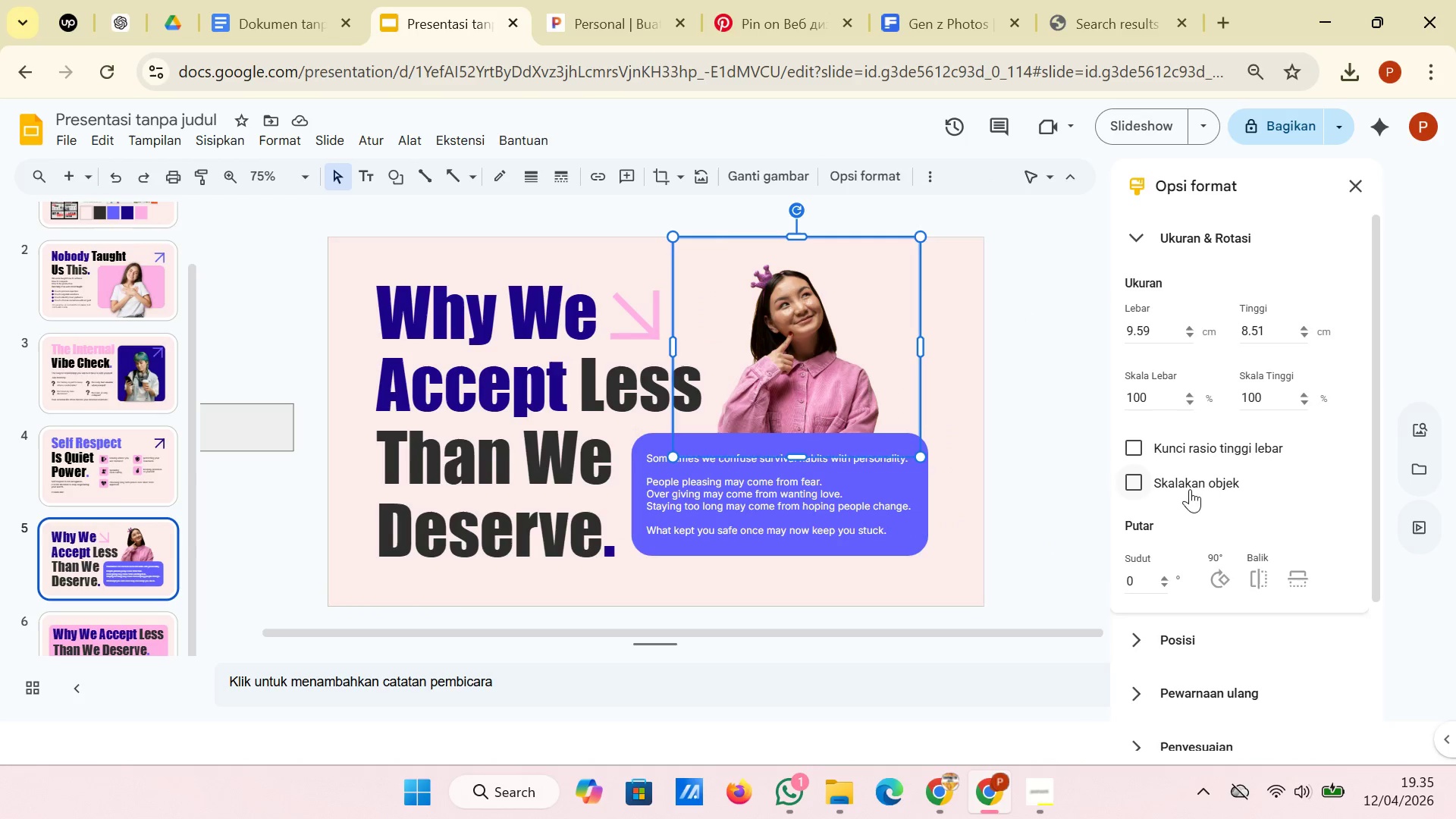 
scroll: coordinate [1190, 491], scroll_direction: down, amount: 4.0
 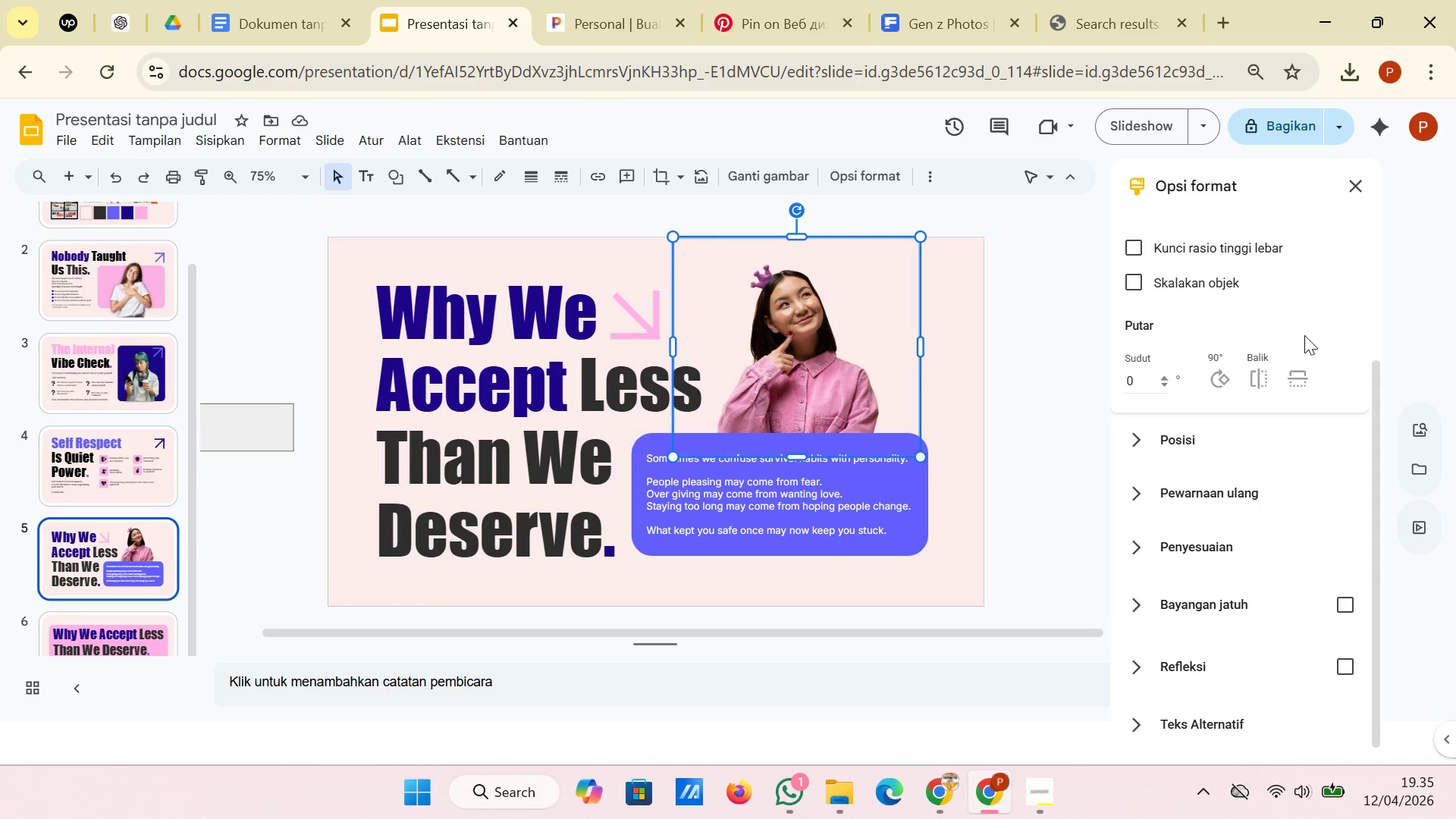 
scroll: coordinate [1301, 334], scroll_direction: up, amount: 2.0
 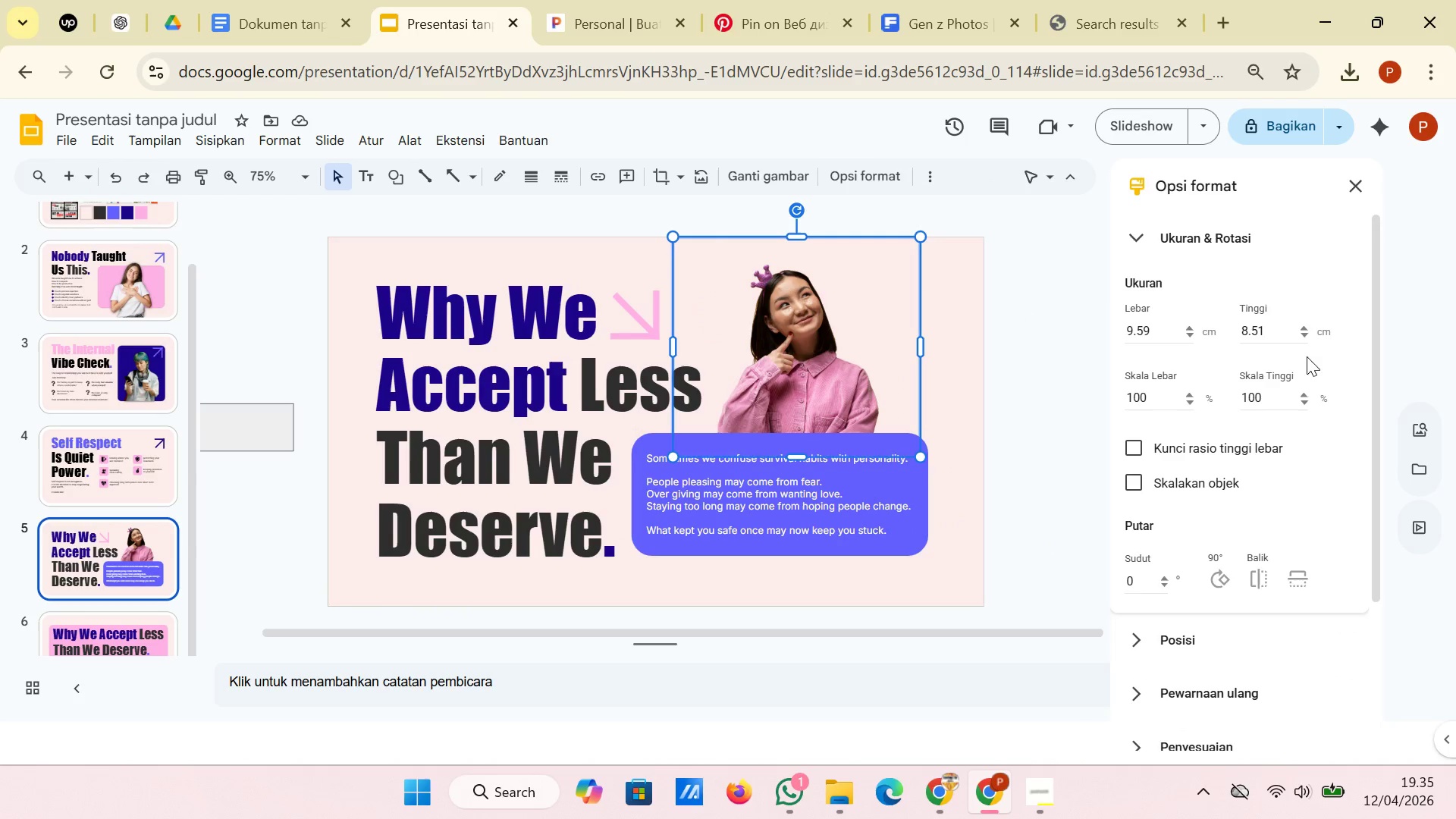 
scroll: coordinate [1303, 375], scroll_direction: down, amount: 3.0
 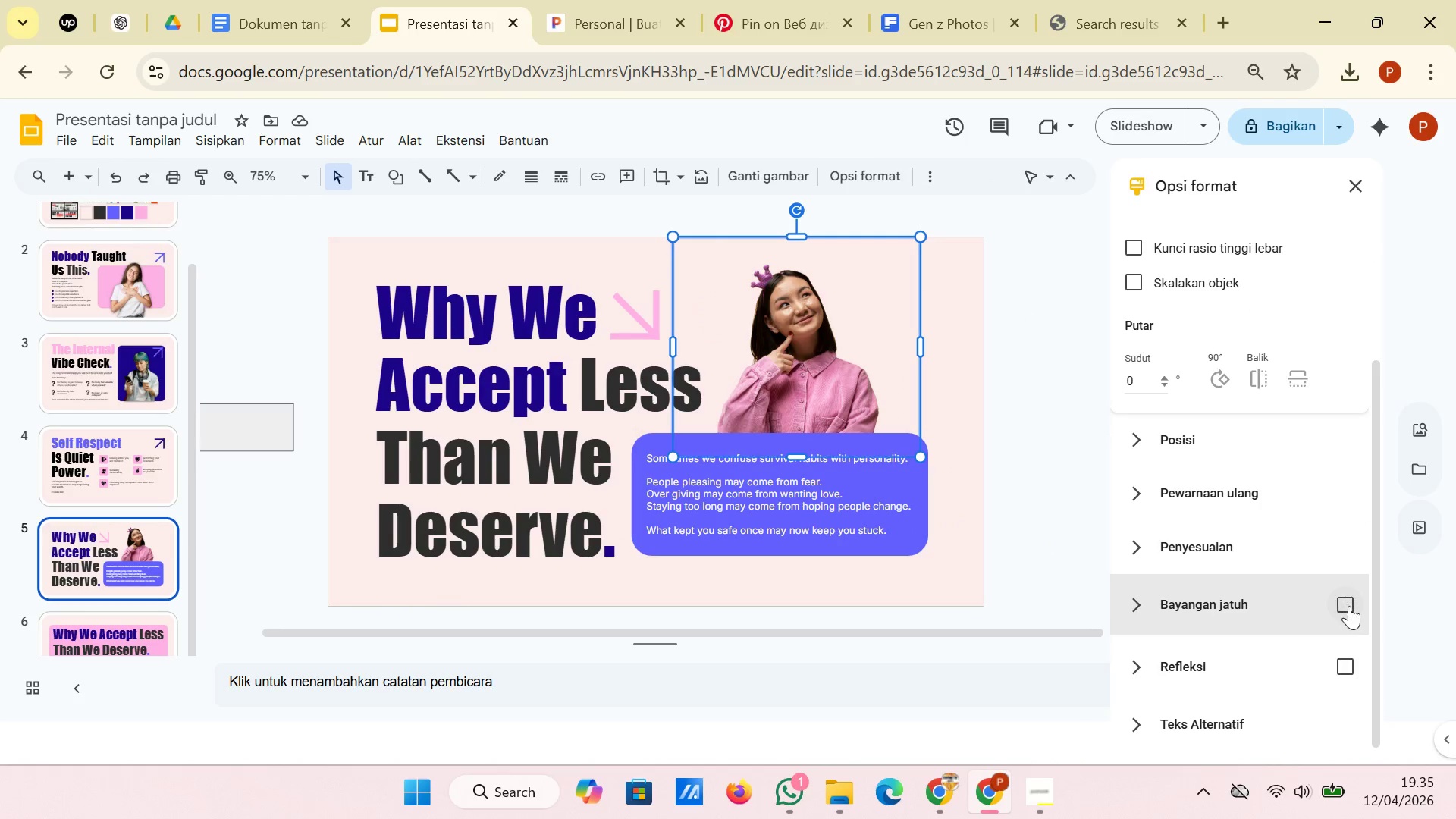 
left_click([1349, 606])
 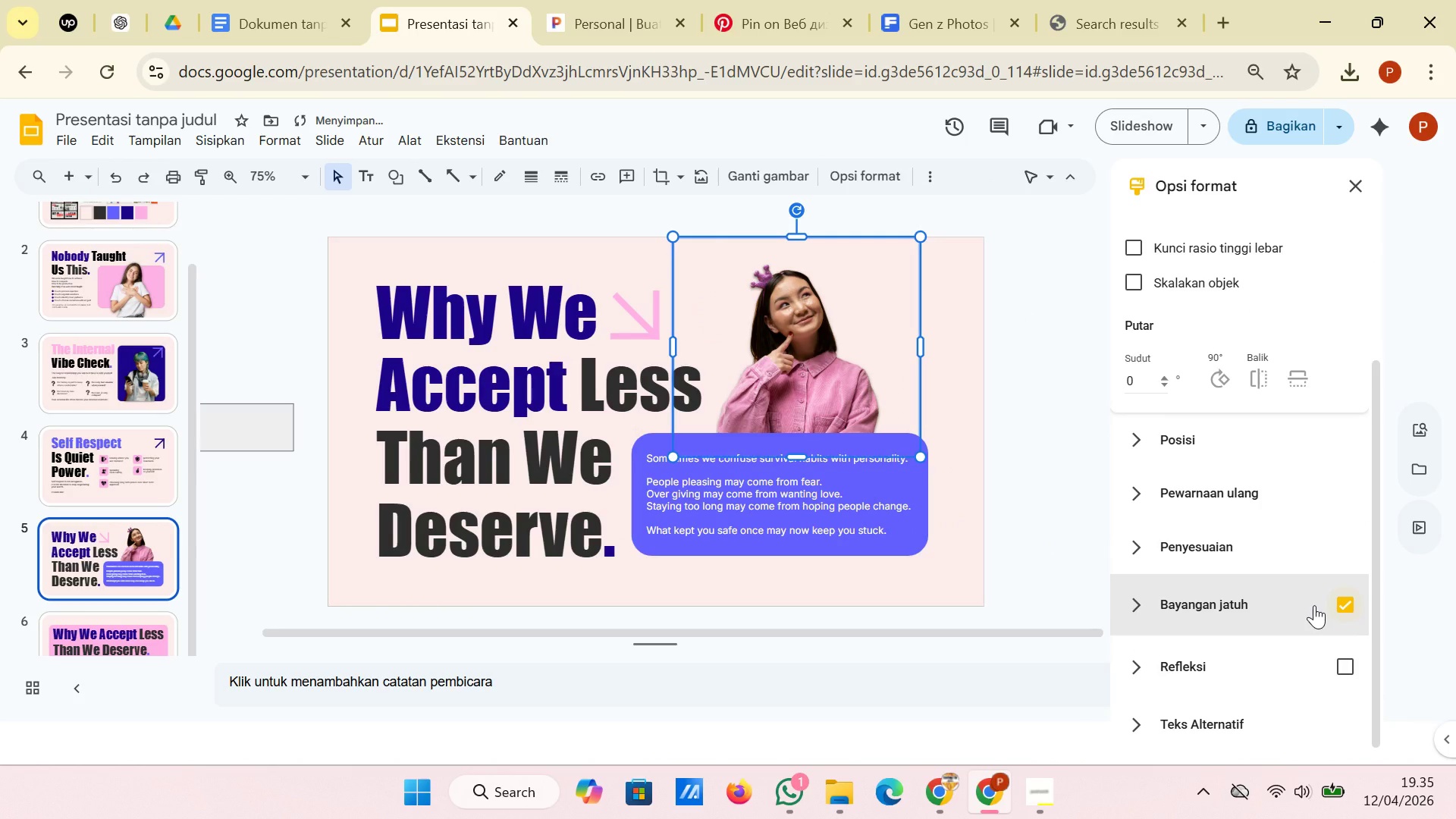 
scroll: coordinate [1314, 605], scroll_direction: down, amount: 1.0
 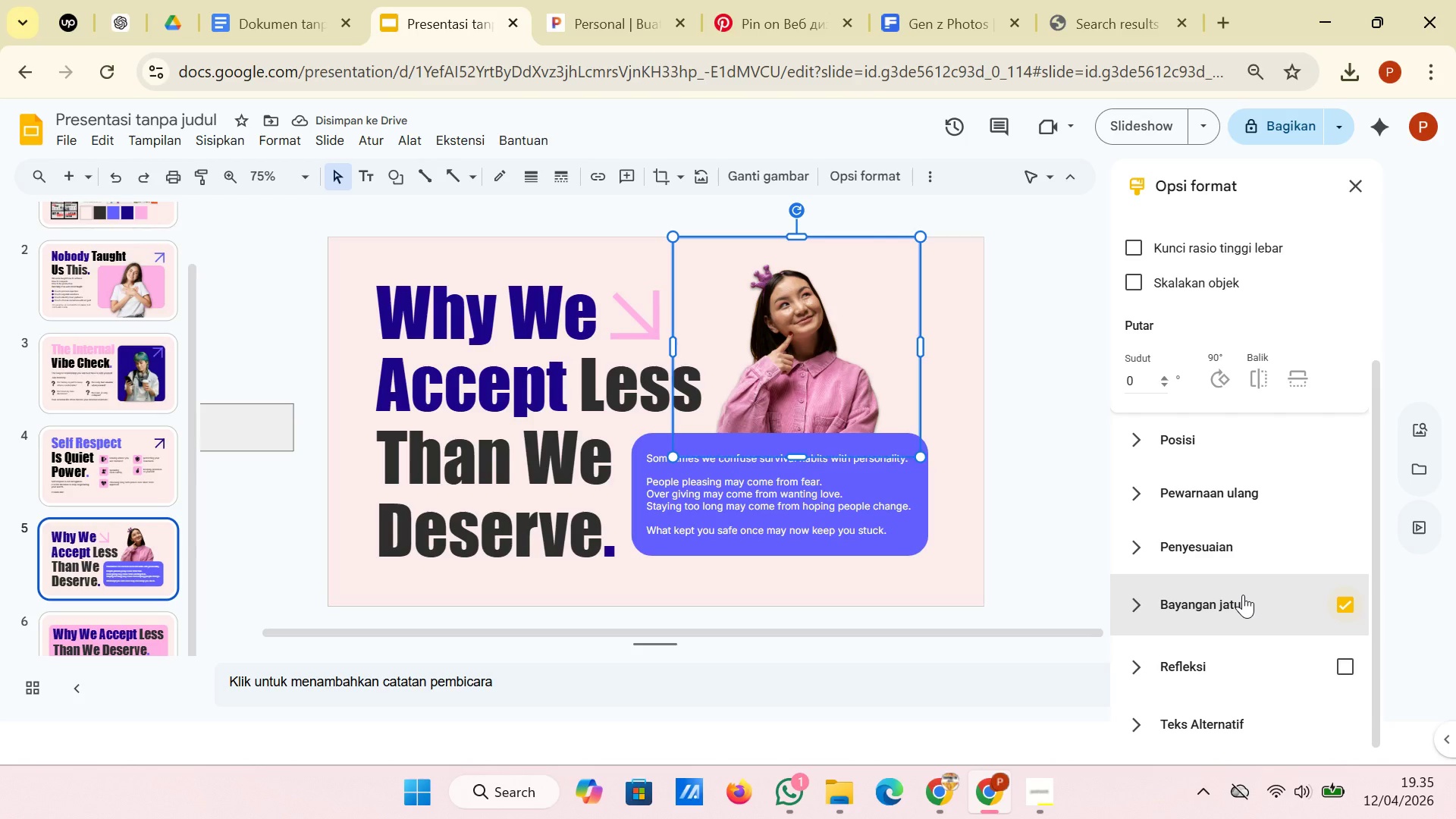 
left_click([1243, 595])
 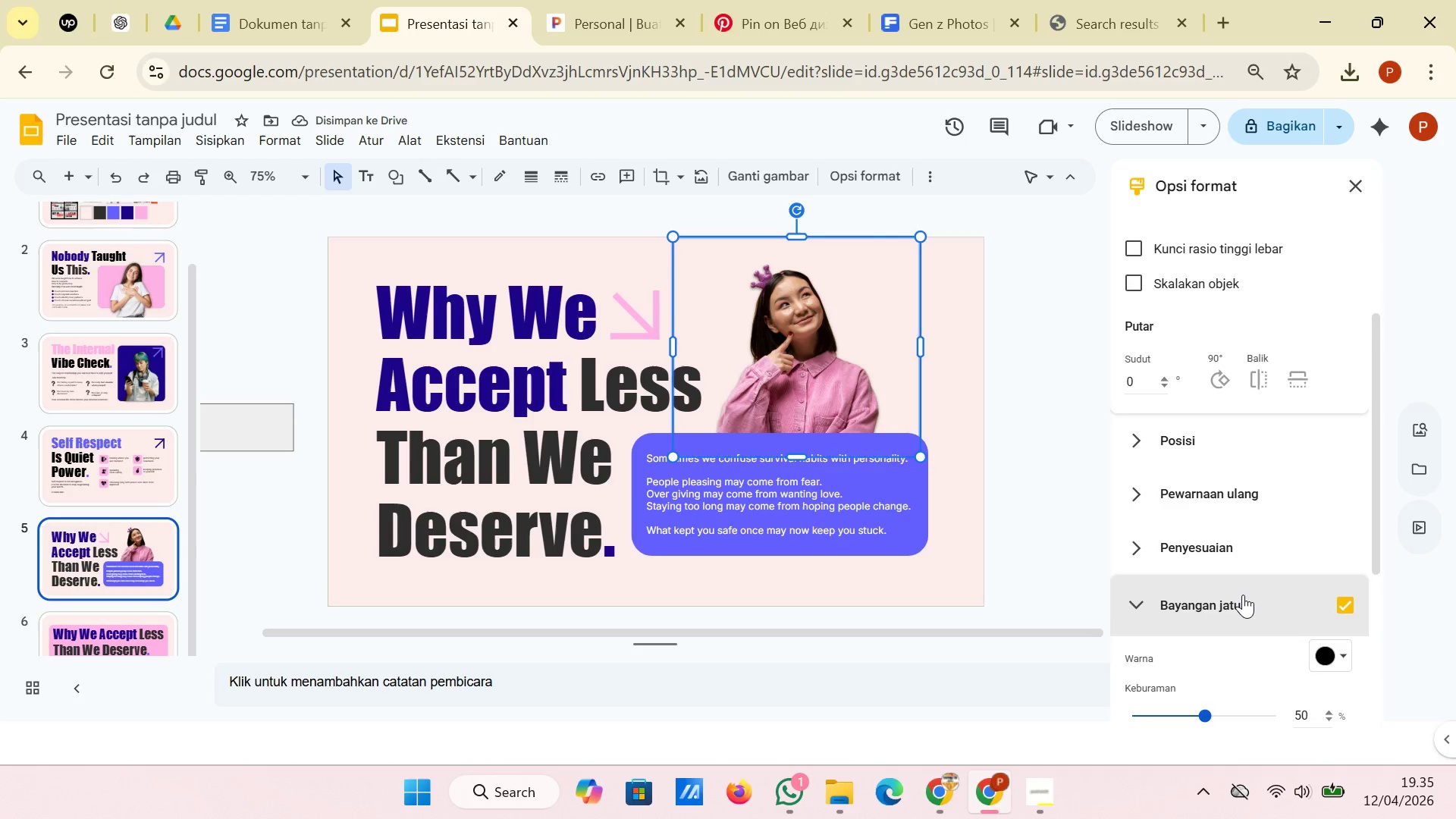 
scroll: coordinate [1243, 595], scroll_direction: down, amount: 3.0
 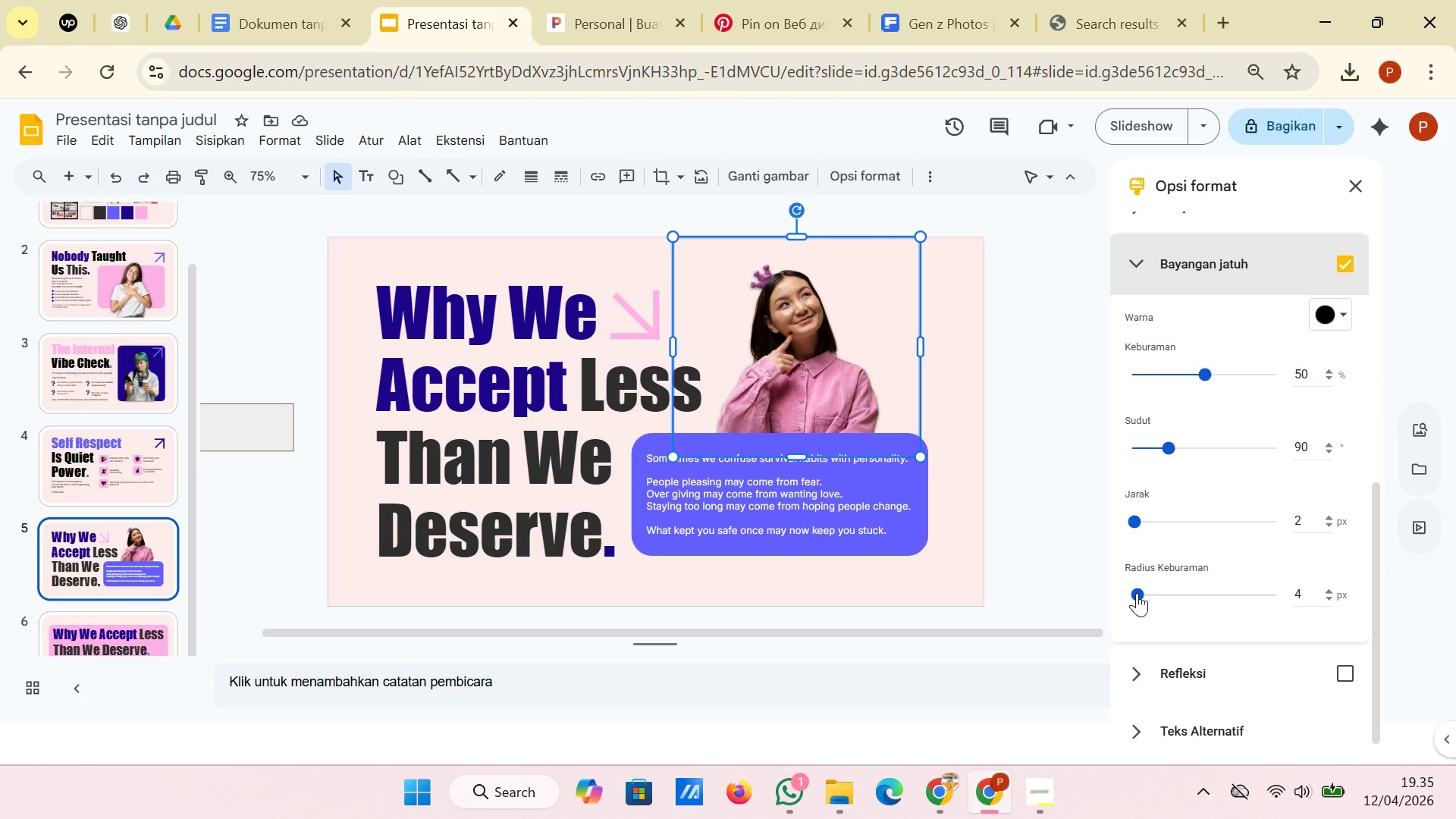 
left_click_drag(start_coordinate=[1134, 595], to_coordinate=[1145, 595])
 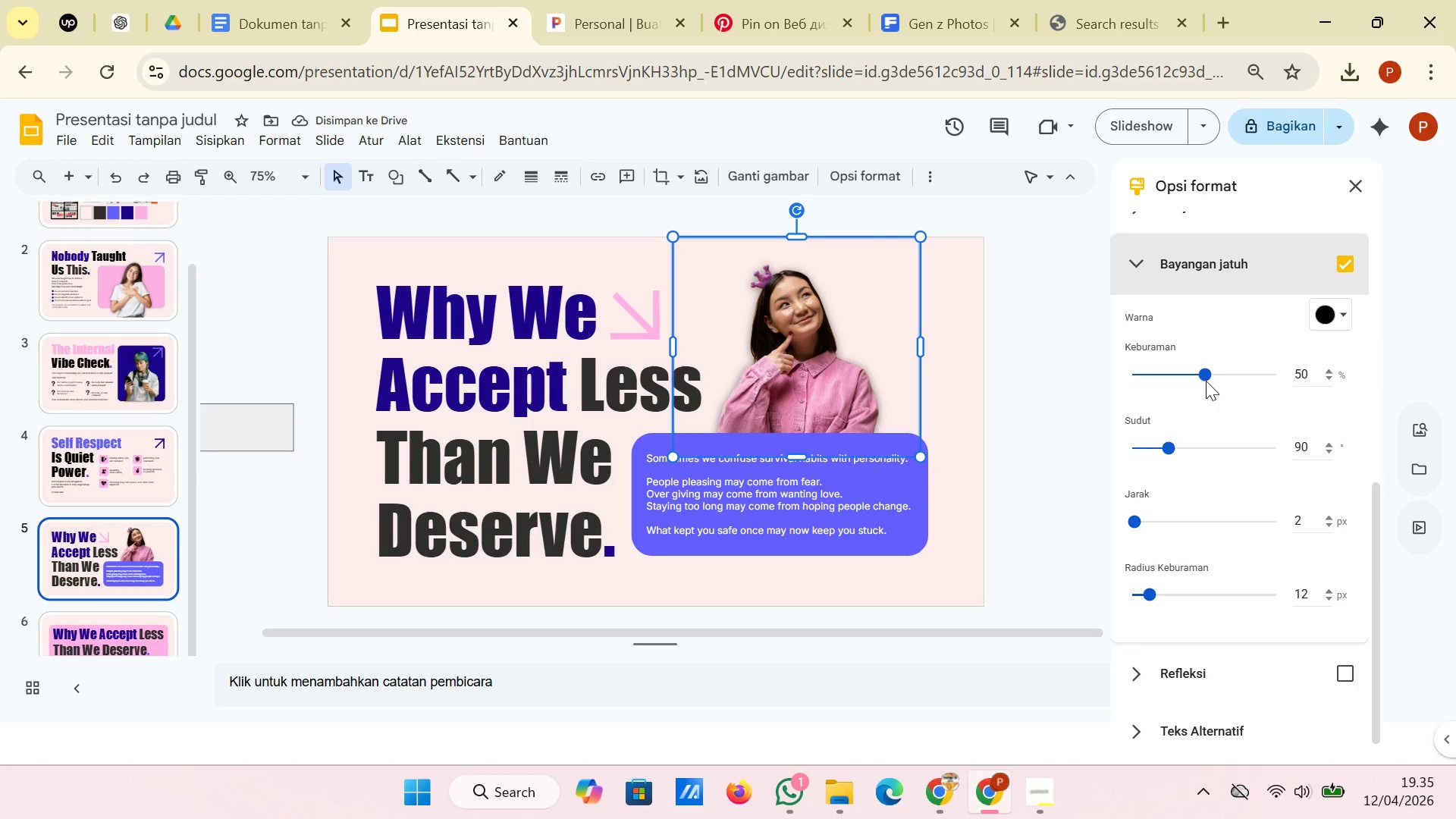 
left_click_drag(start_coordinate=[1206, 376], to_coordinate=[1210, 376])
 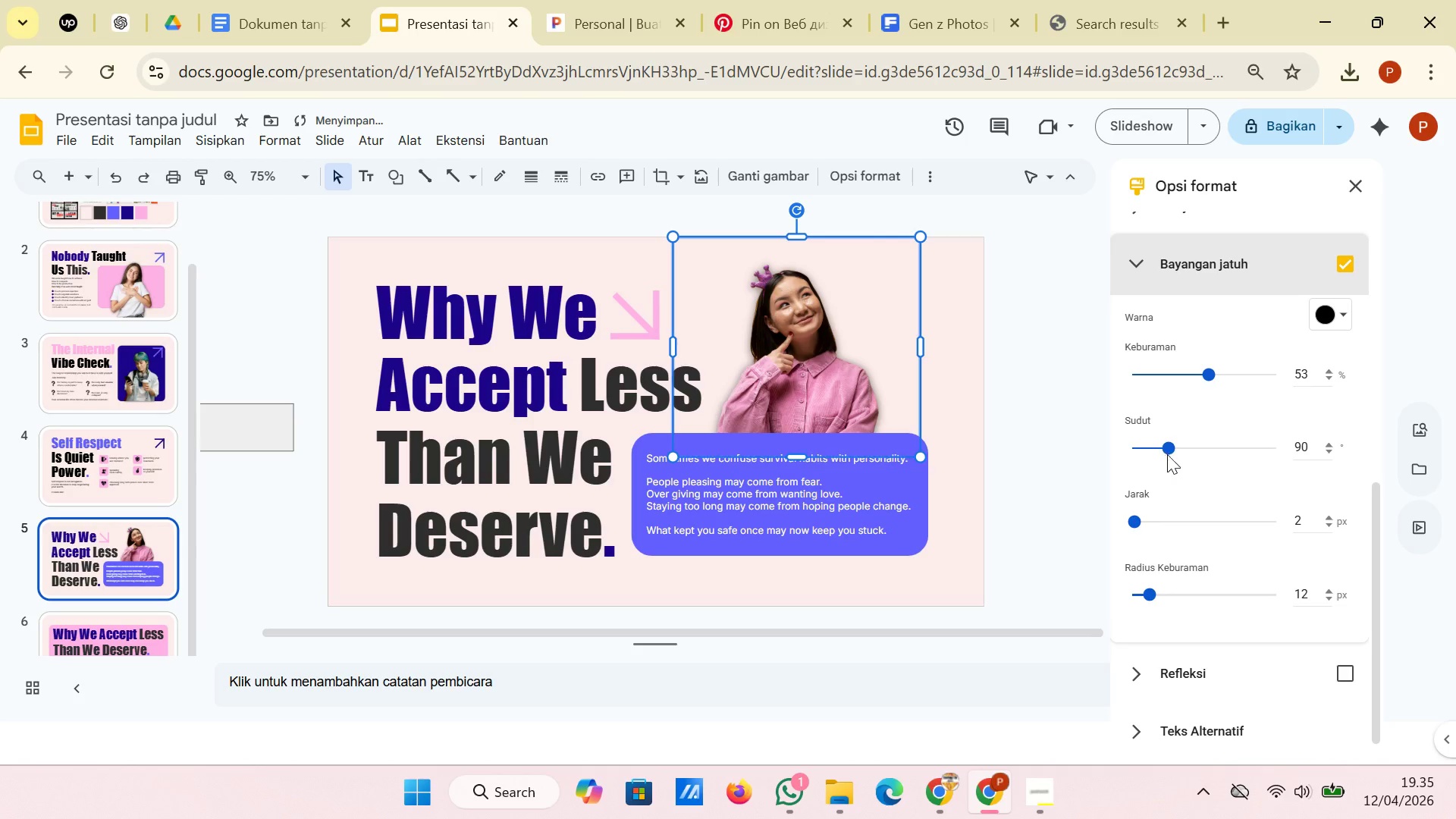 
left_click_drag(start_coordinate=[1167, 455], to_coordinate=[1175, 455])
 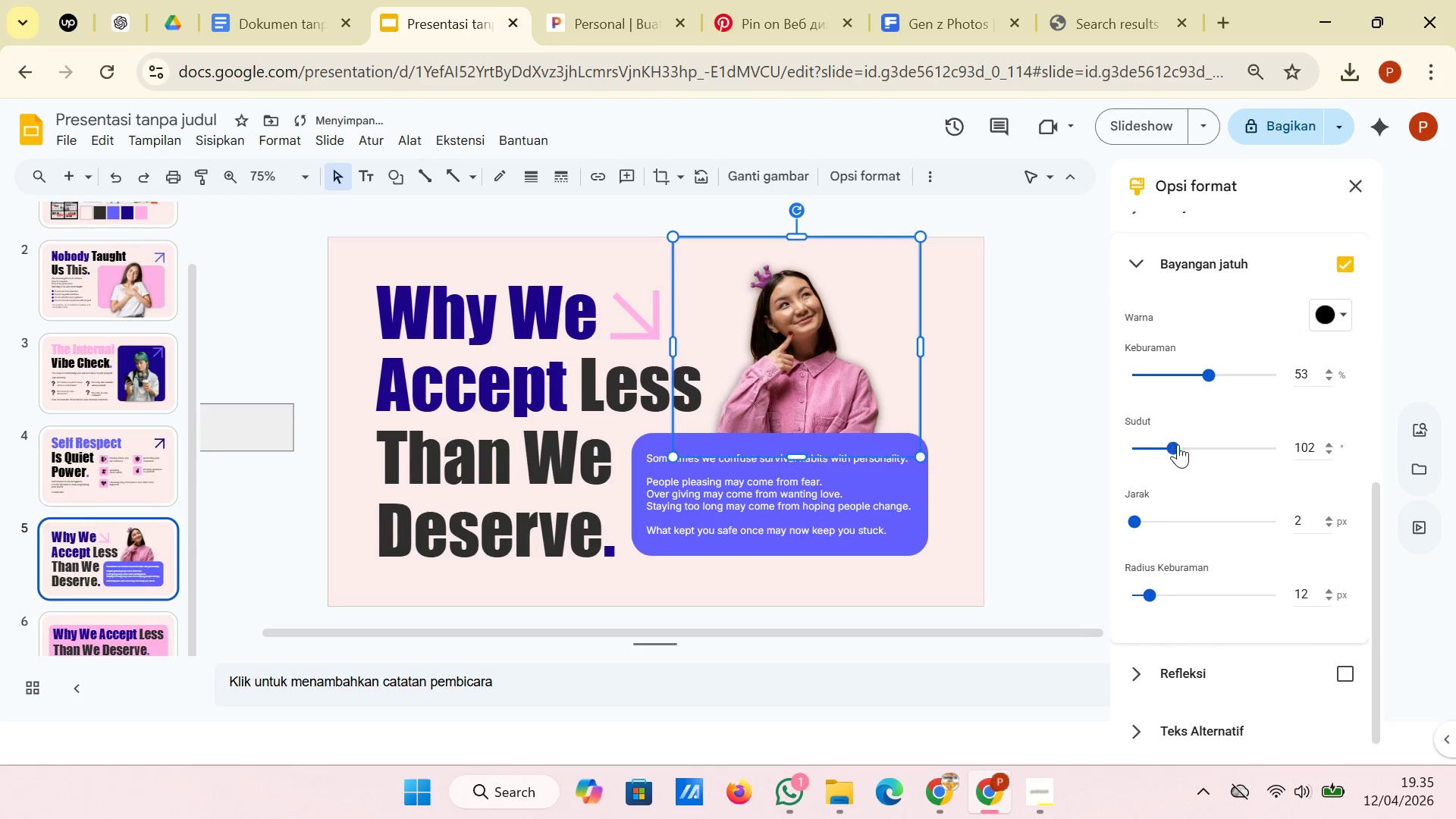 
left_click_drag(start_coordinate=[1168, 444], to_coordinate=[1221, 447])
 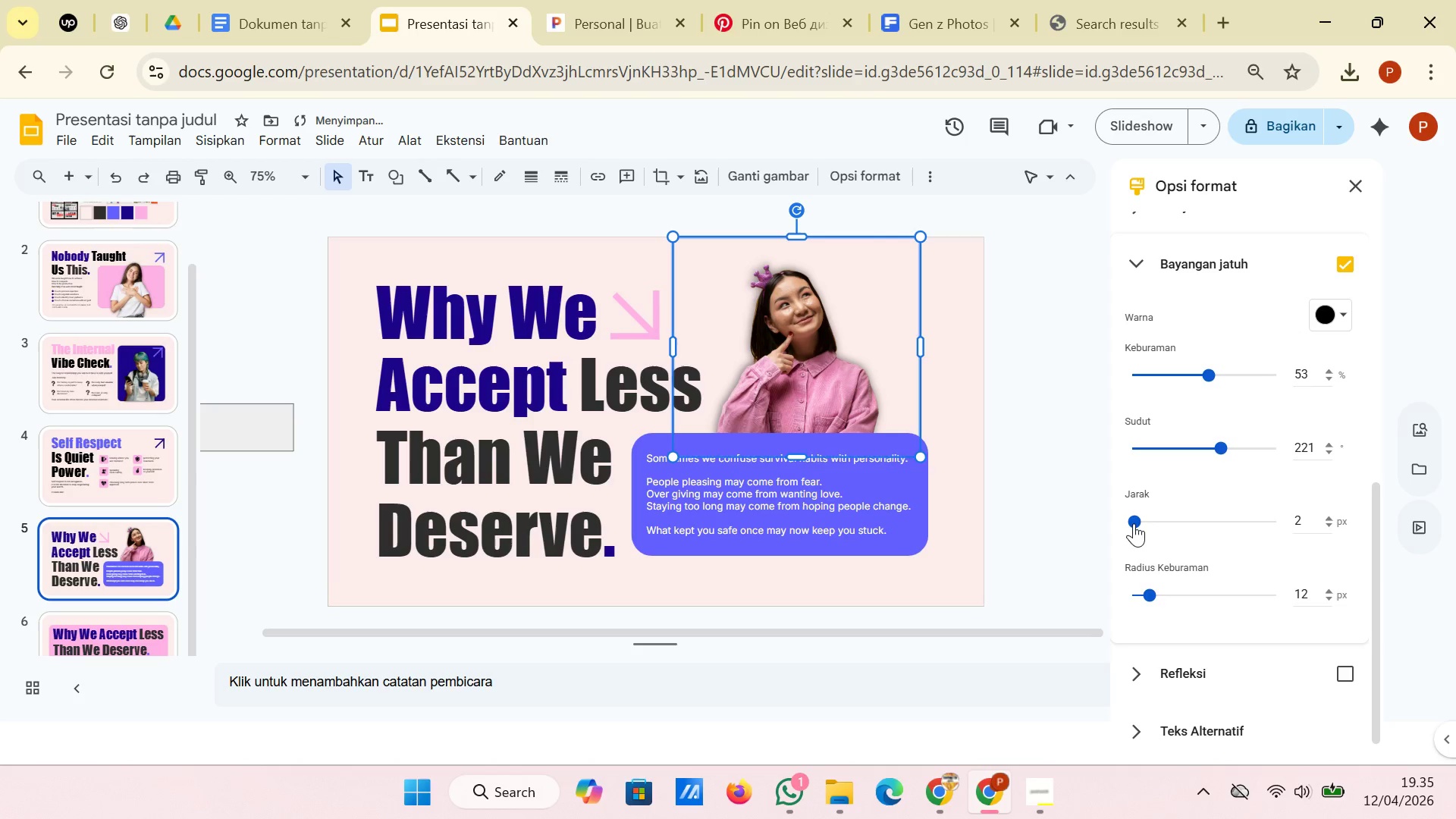 
left_click_drag(start_coordinate=[1131, 522], to_coordinate=[1114, 522])
 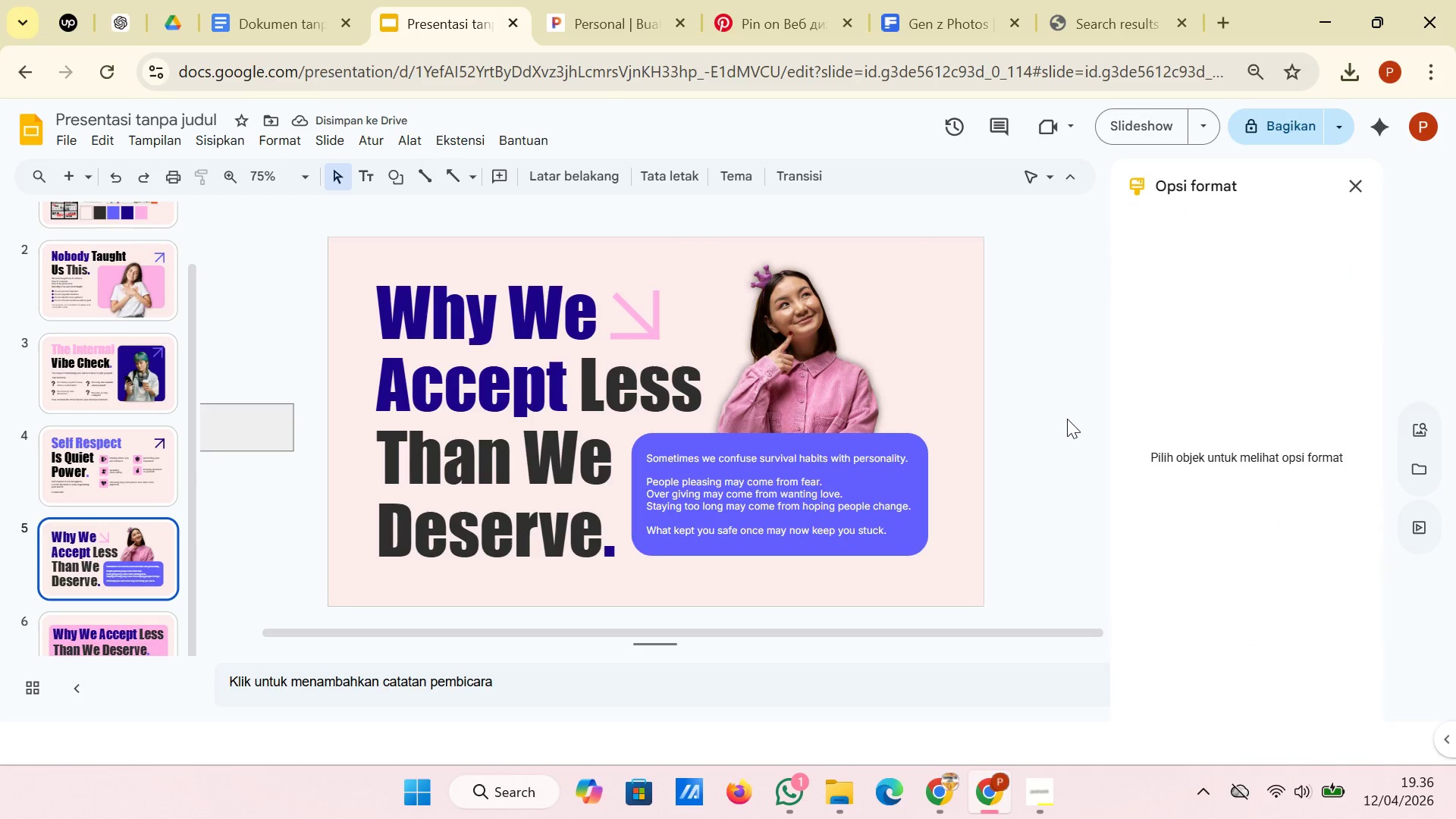 
wait(7.8)
 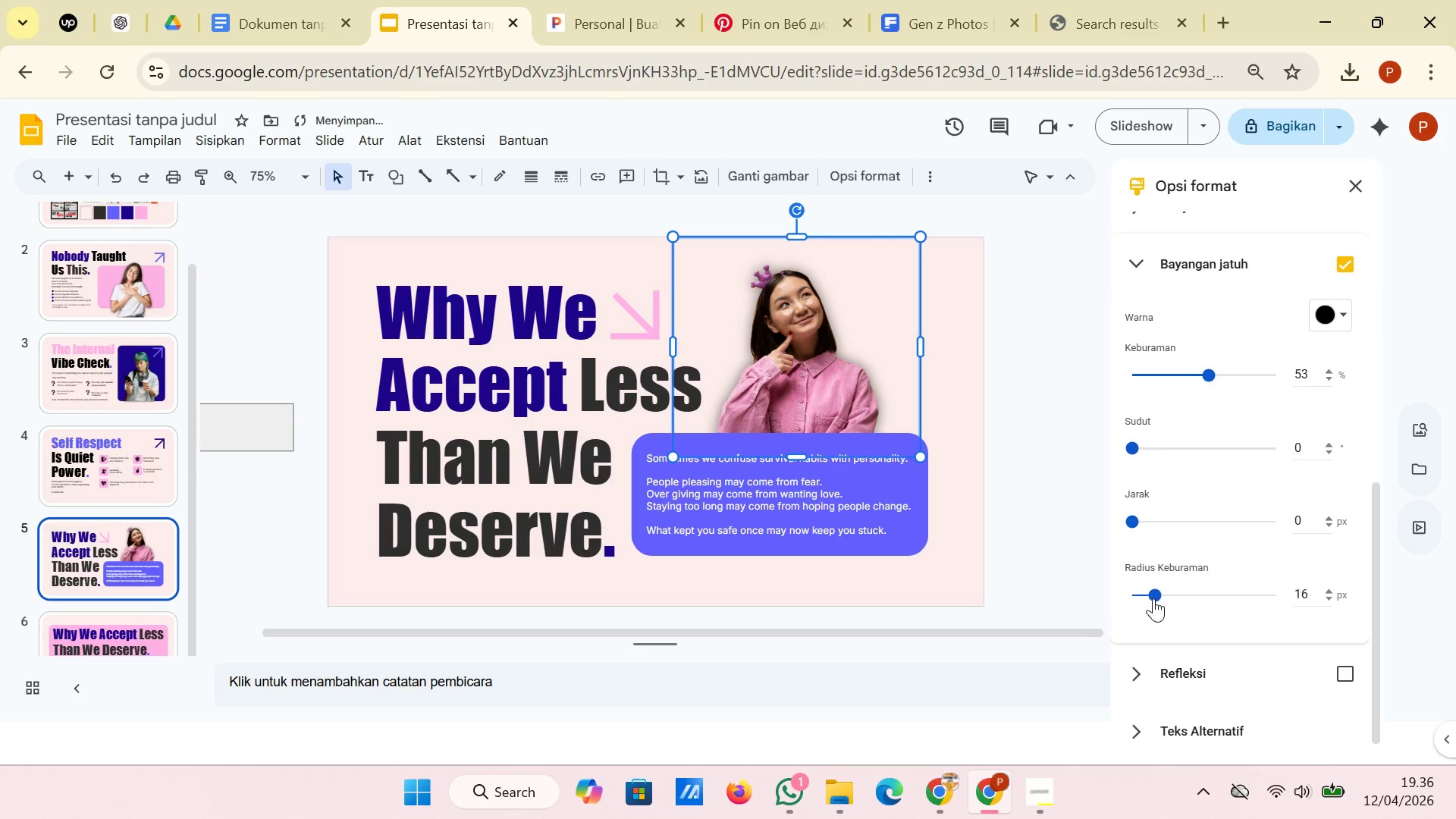 
left_click([855, 382])
 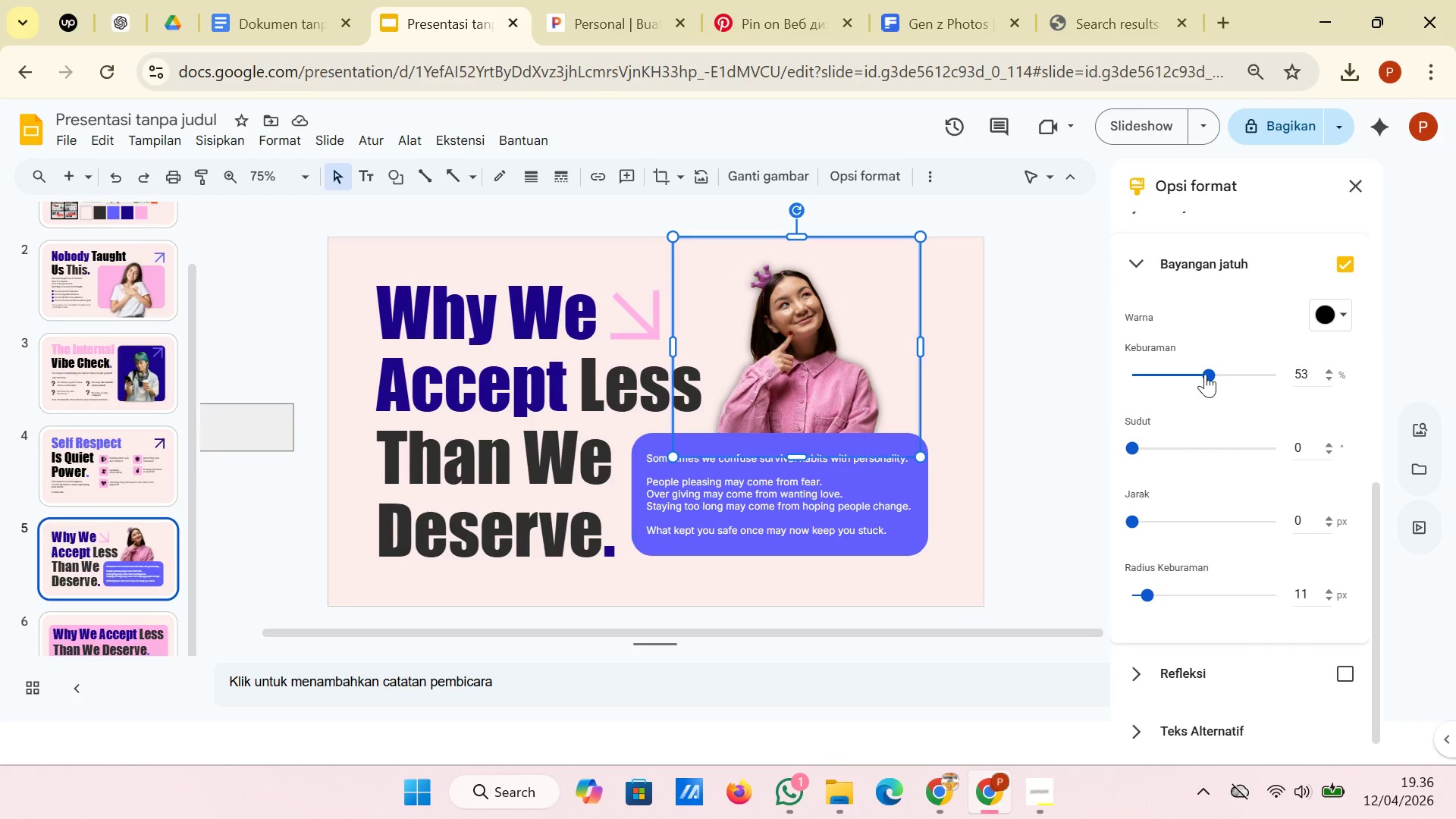 
left_click_drag(start_coordinate=[1205, 374], to_coordinate=[1217, 374])
 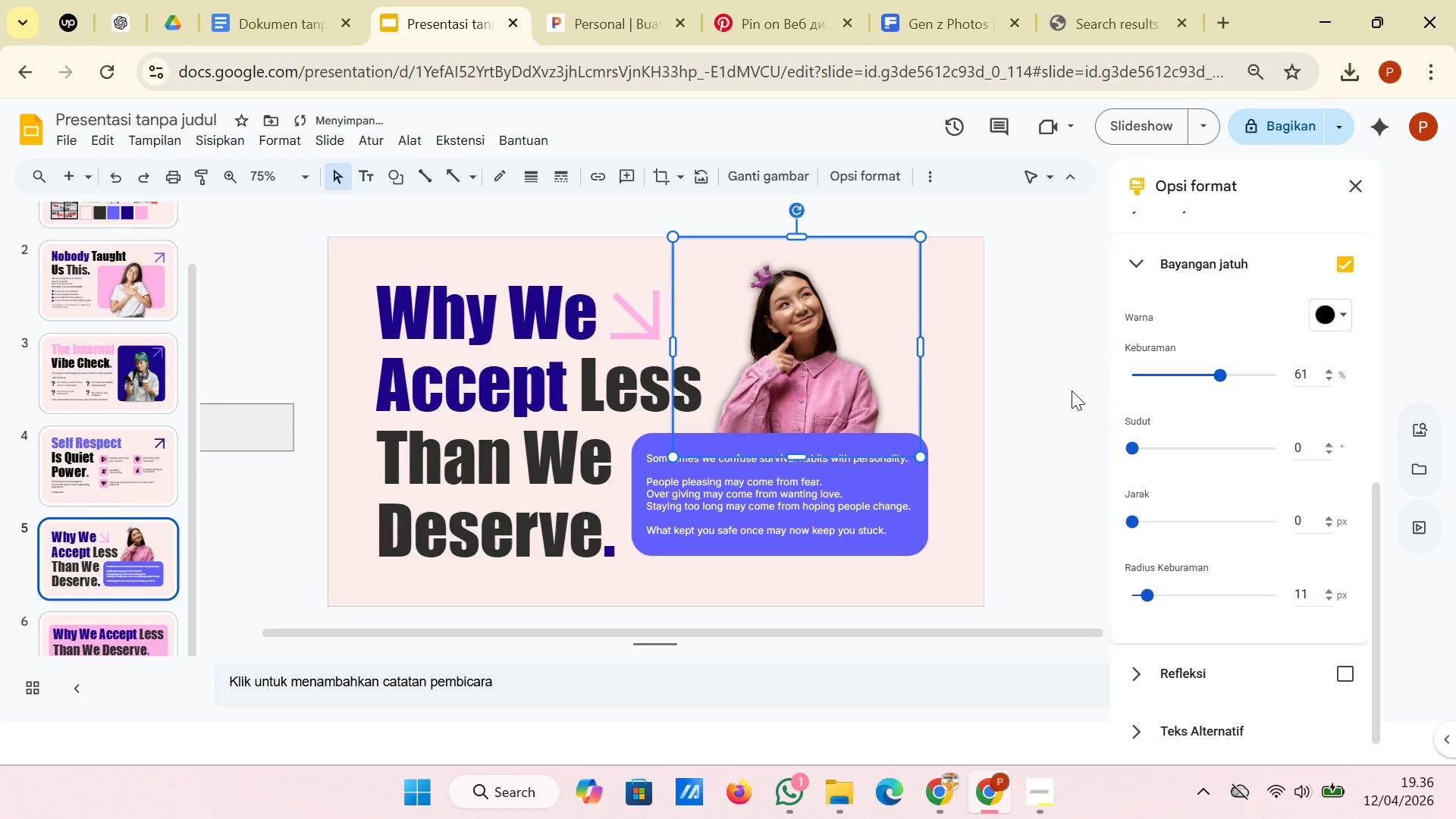 
left_click([1072, 391])
 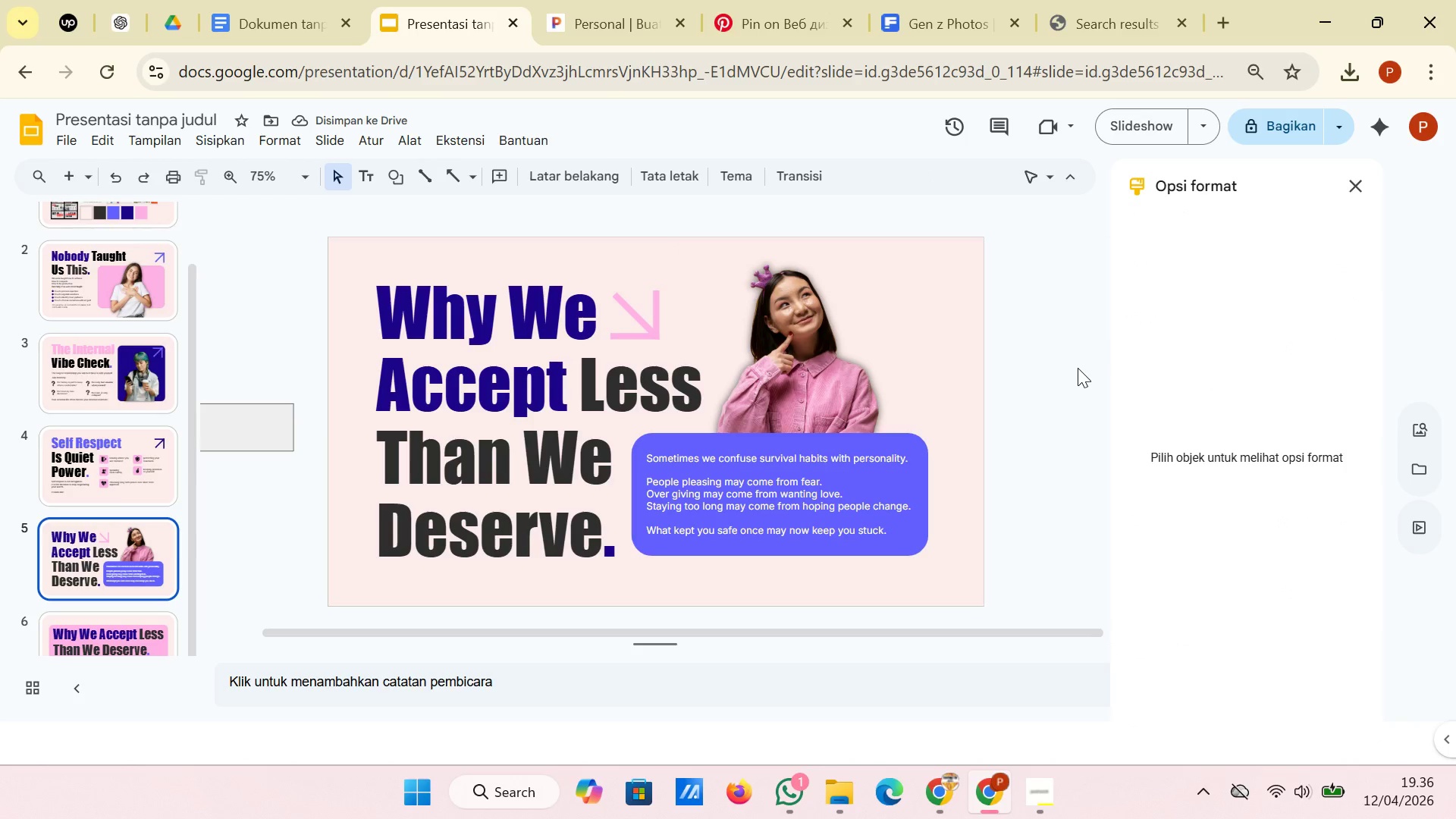 
left_click([795, 350])
 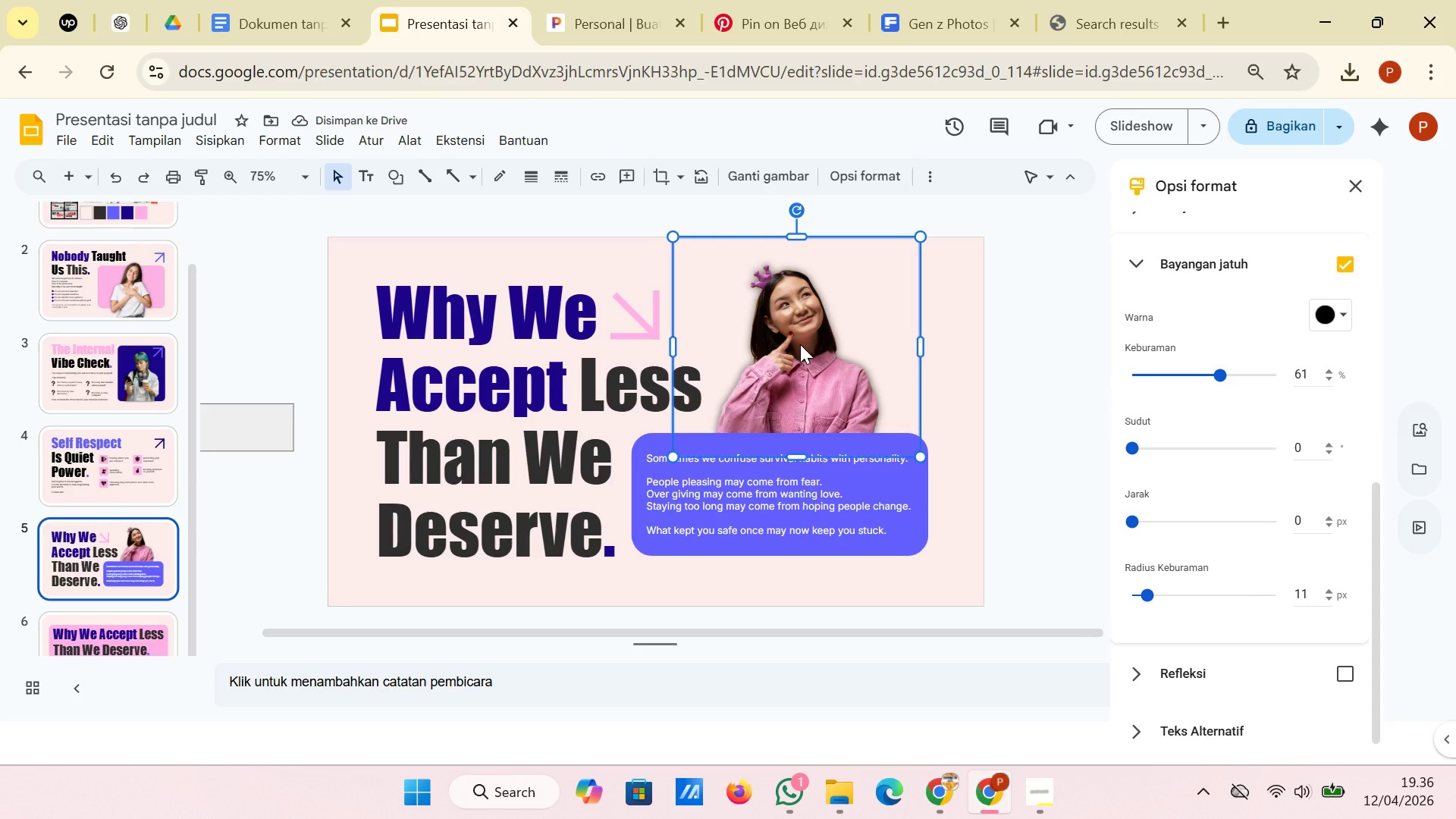 
left_click_drag(start_coordinate=[800, 344], to_coordinate=[800, 352])
 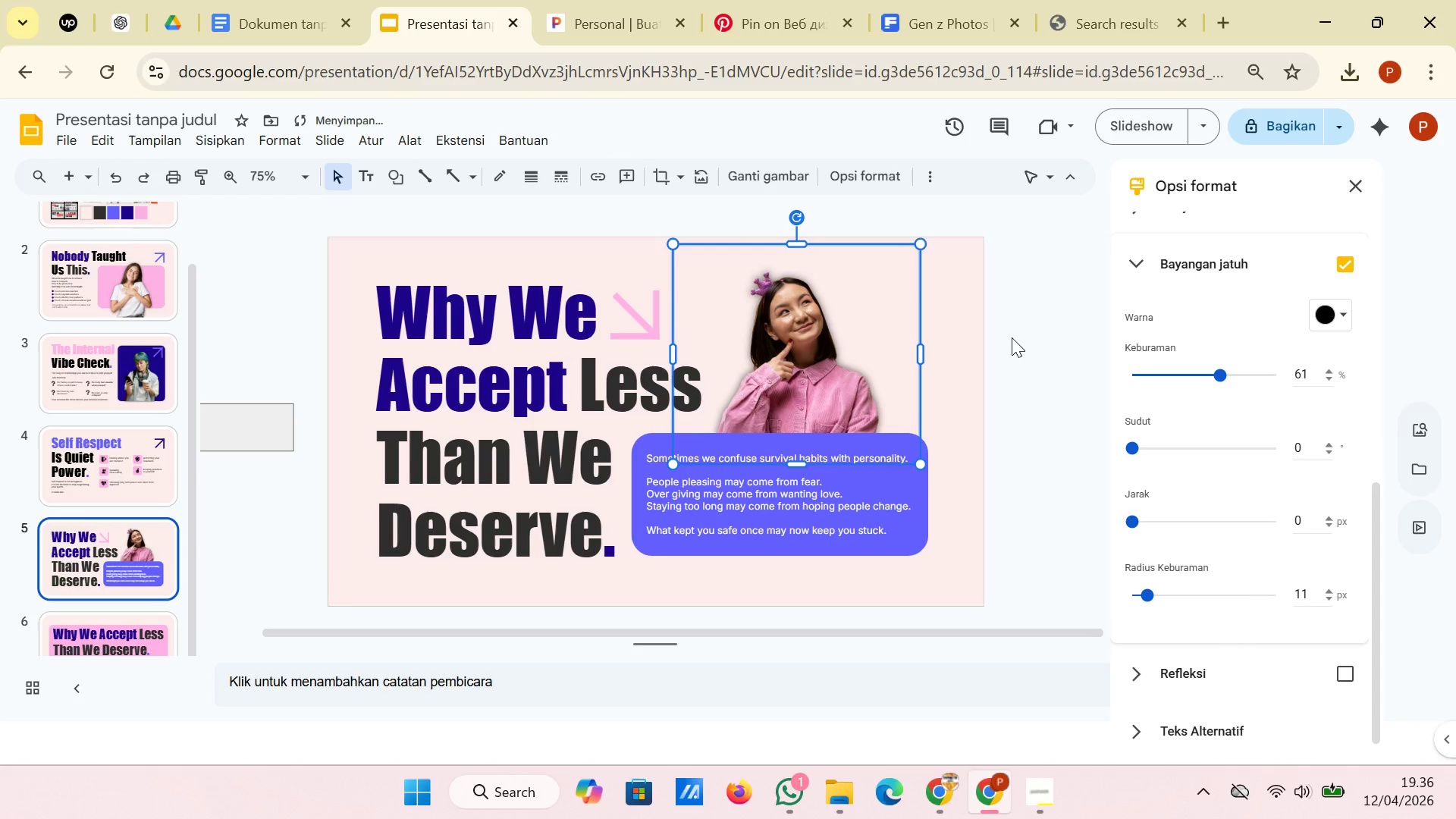 
left_click([1031, 337])
 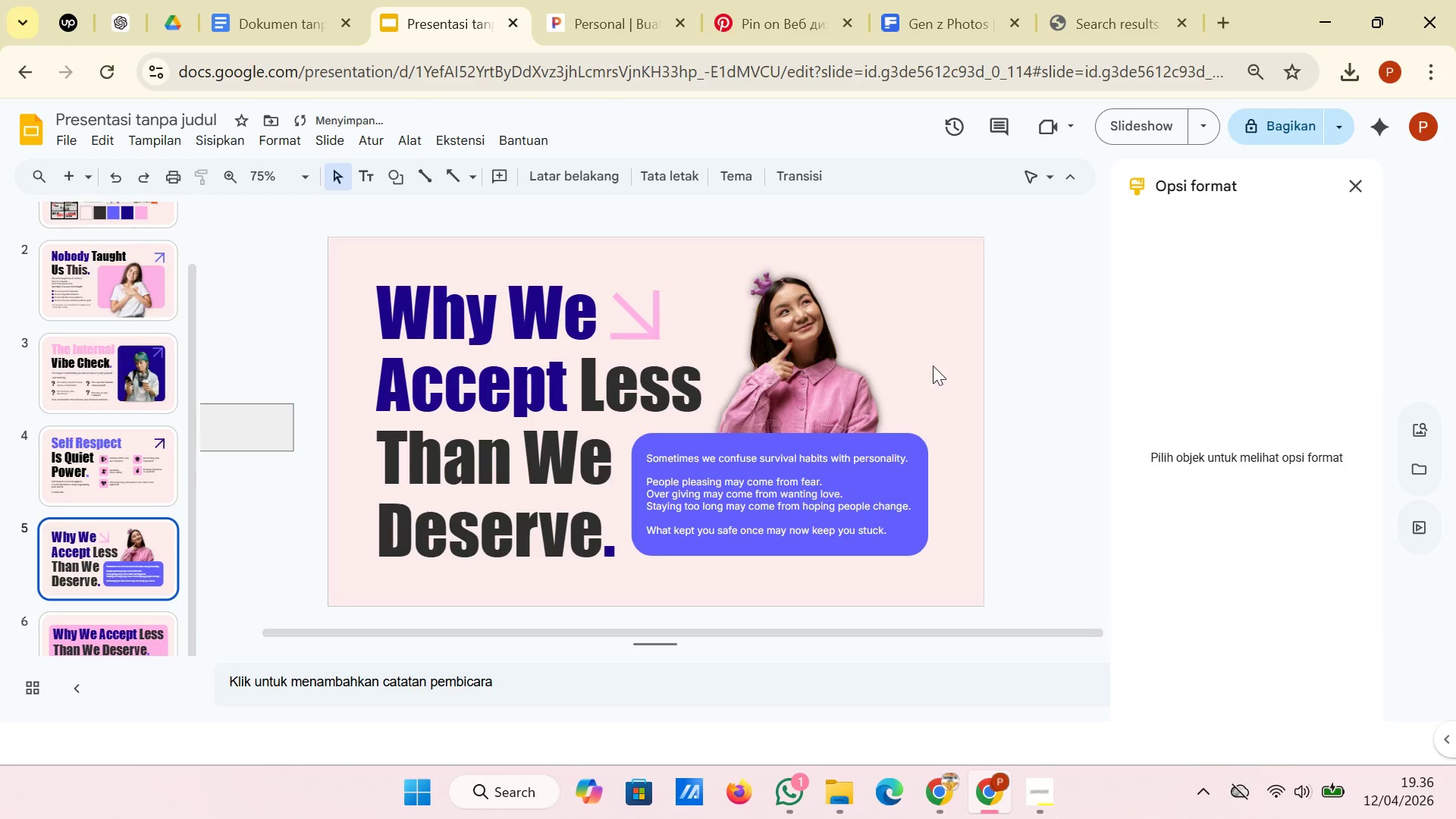 
left_click([827, 357])
 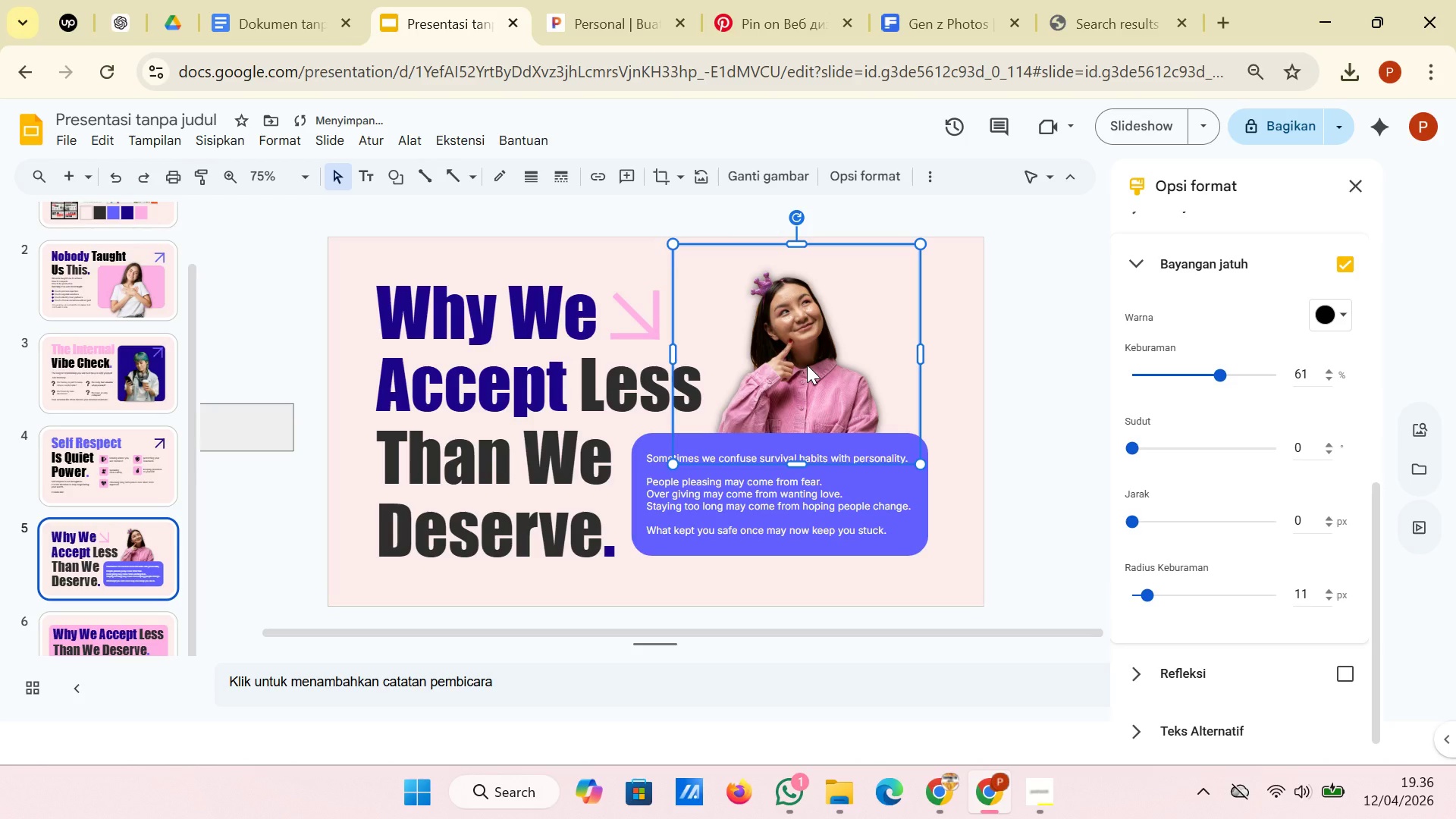 
left_click_drag(start_coordinate=[807, 365], to_coordinate=[813, 365])
 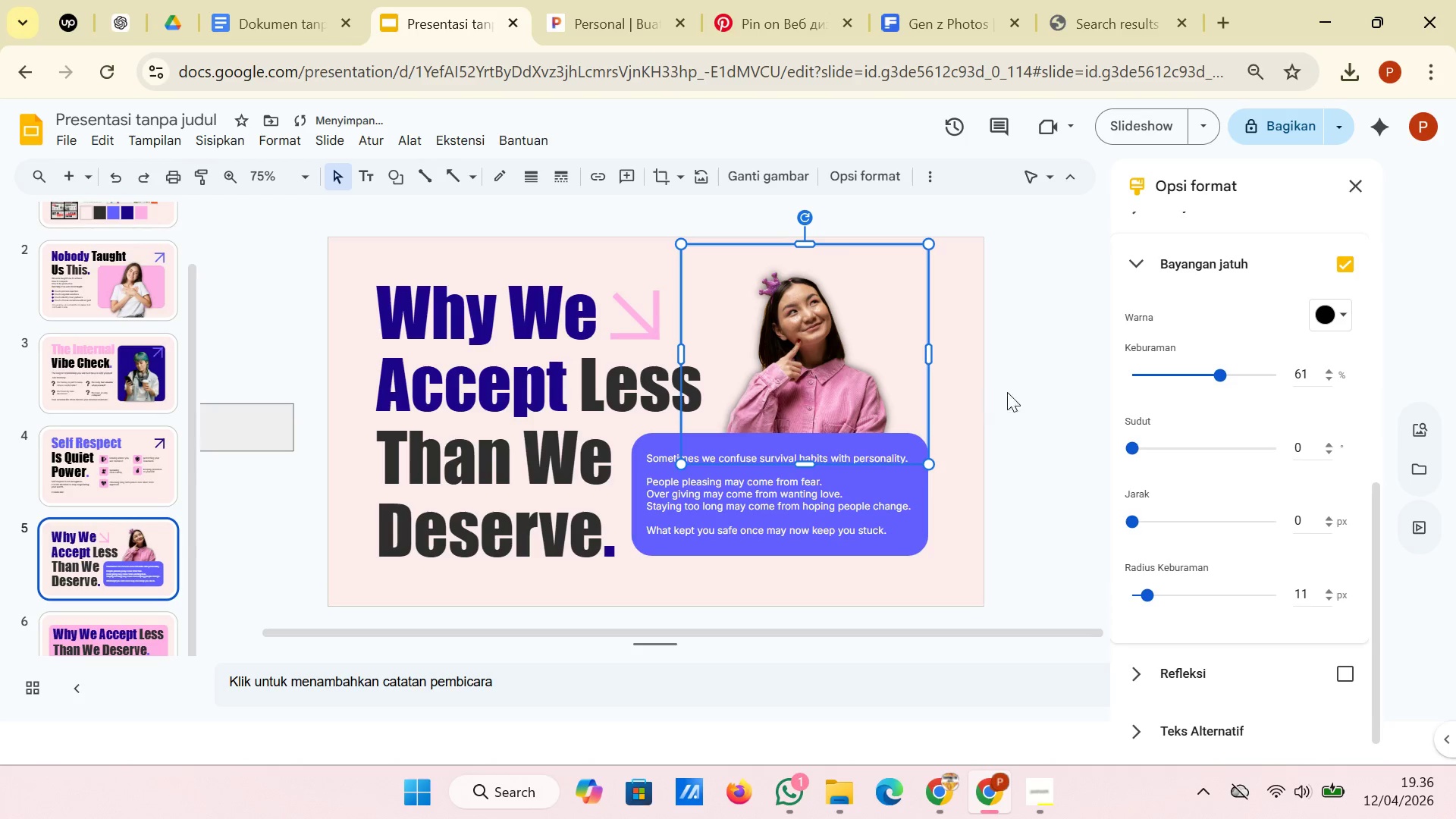 
left_click([1021, 394])
 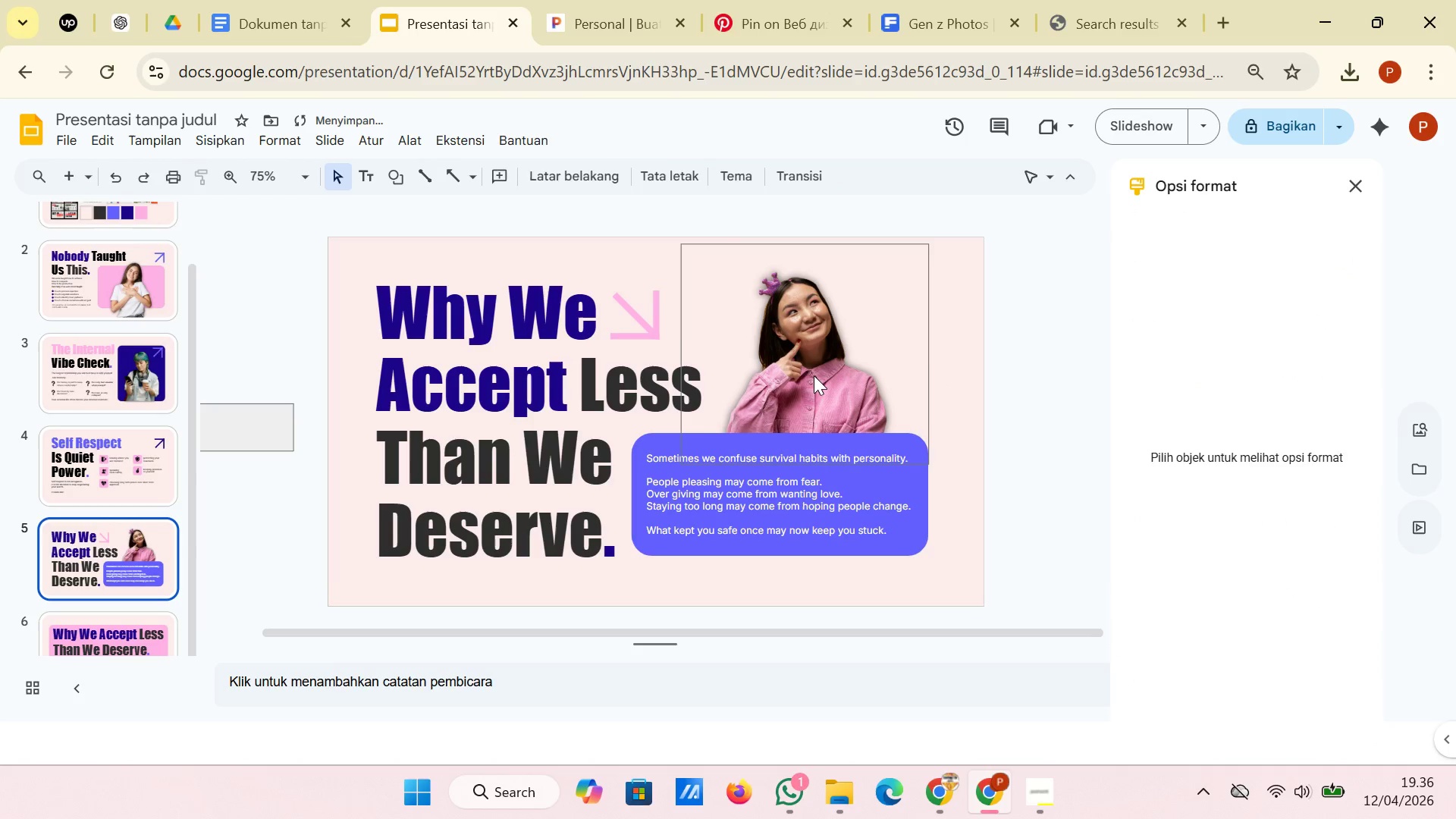 
left_click([813, 375])
 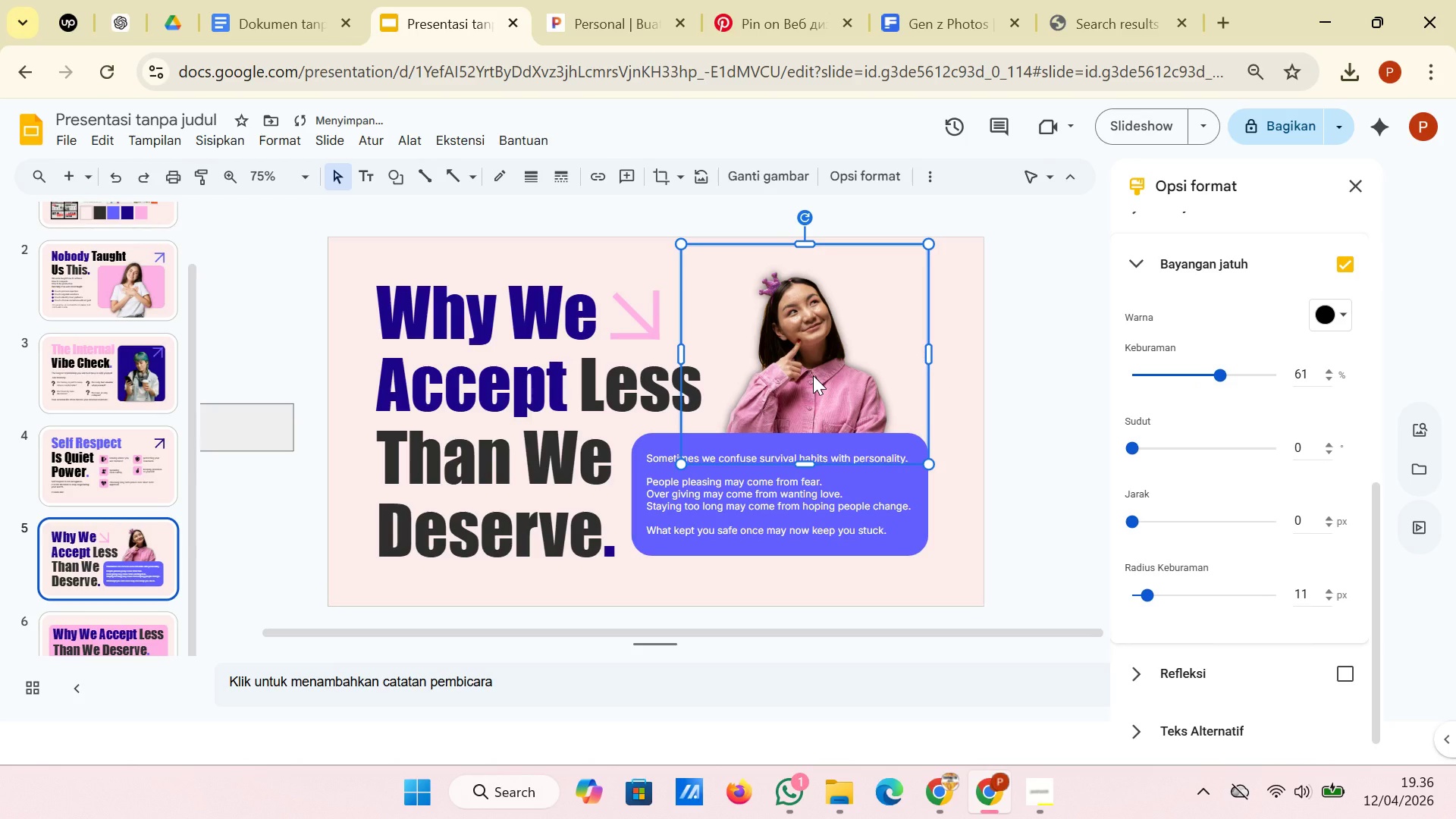 
key(ArrowLeft)
 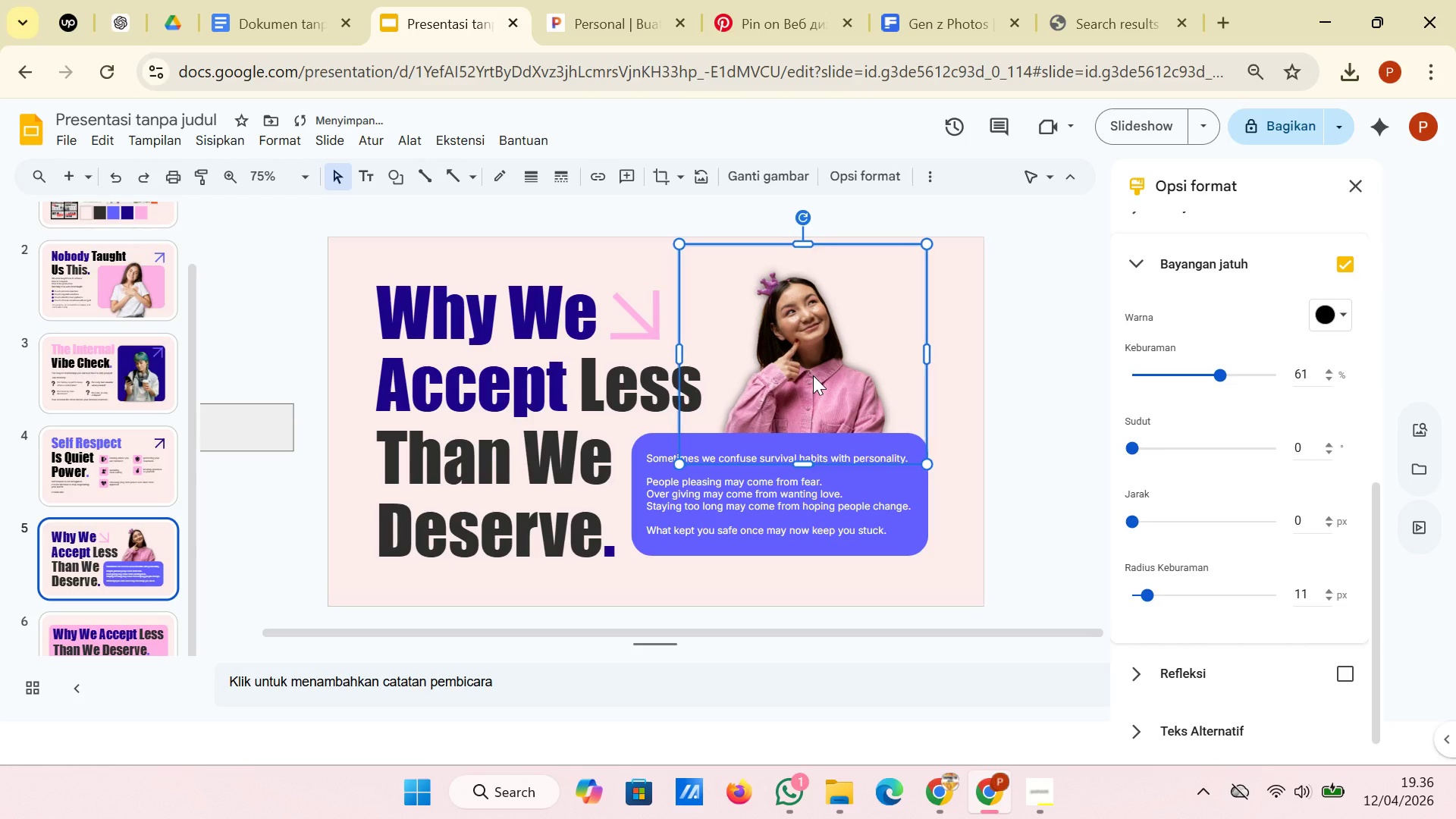 
key(ArrowLeft)
 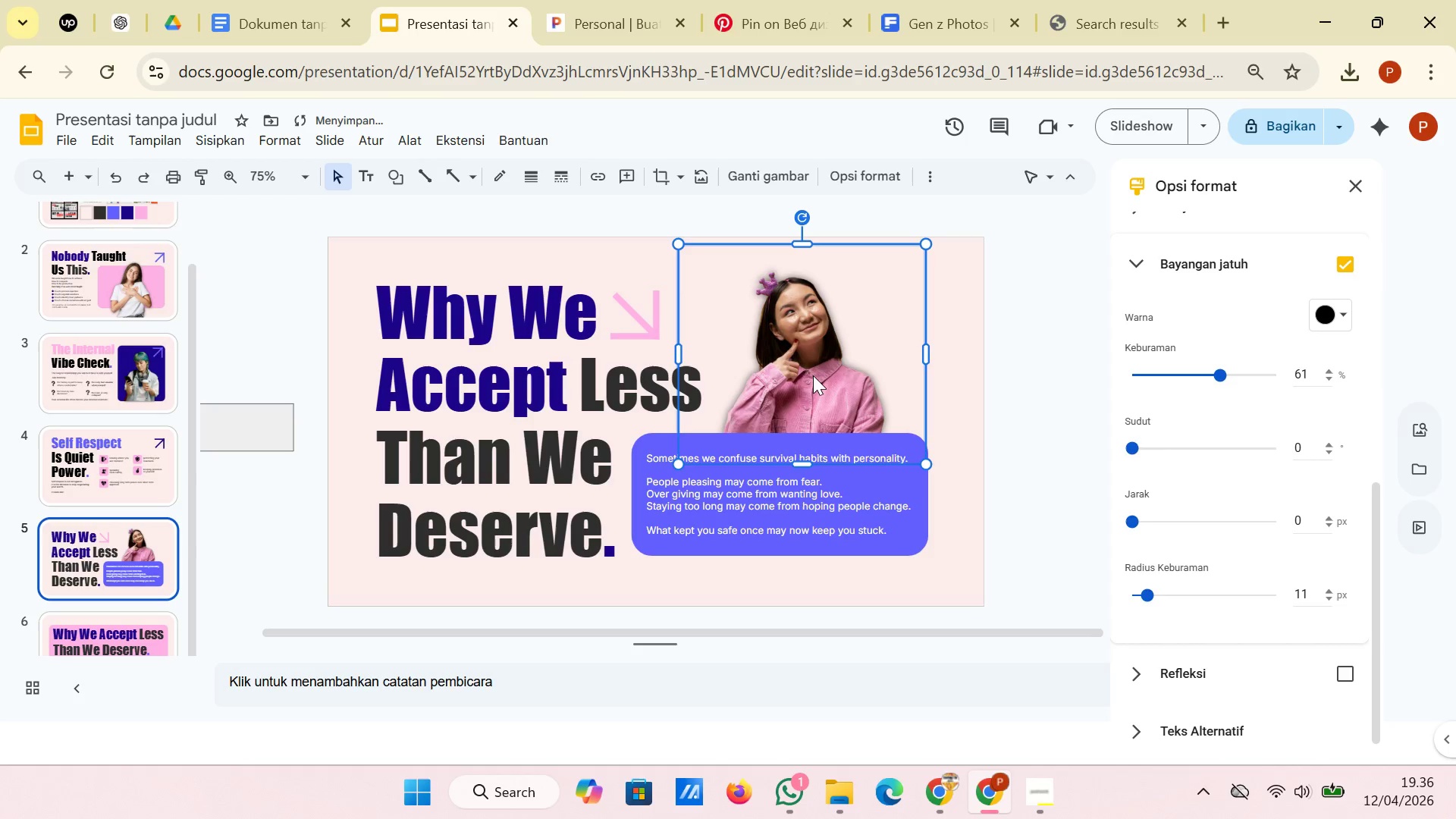 
key(ArrowLeft)
 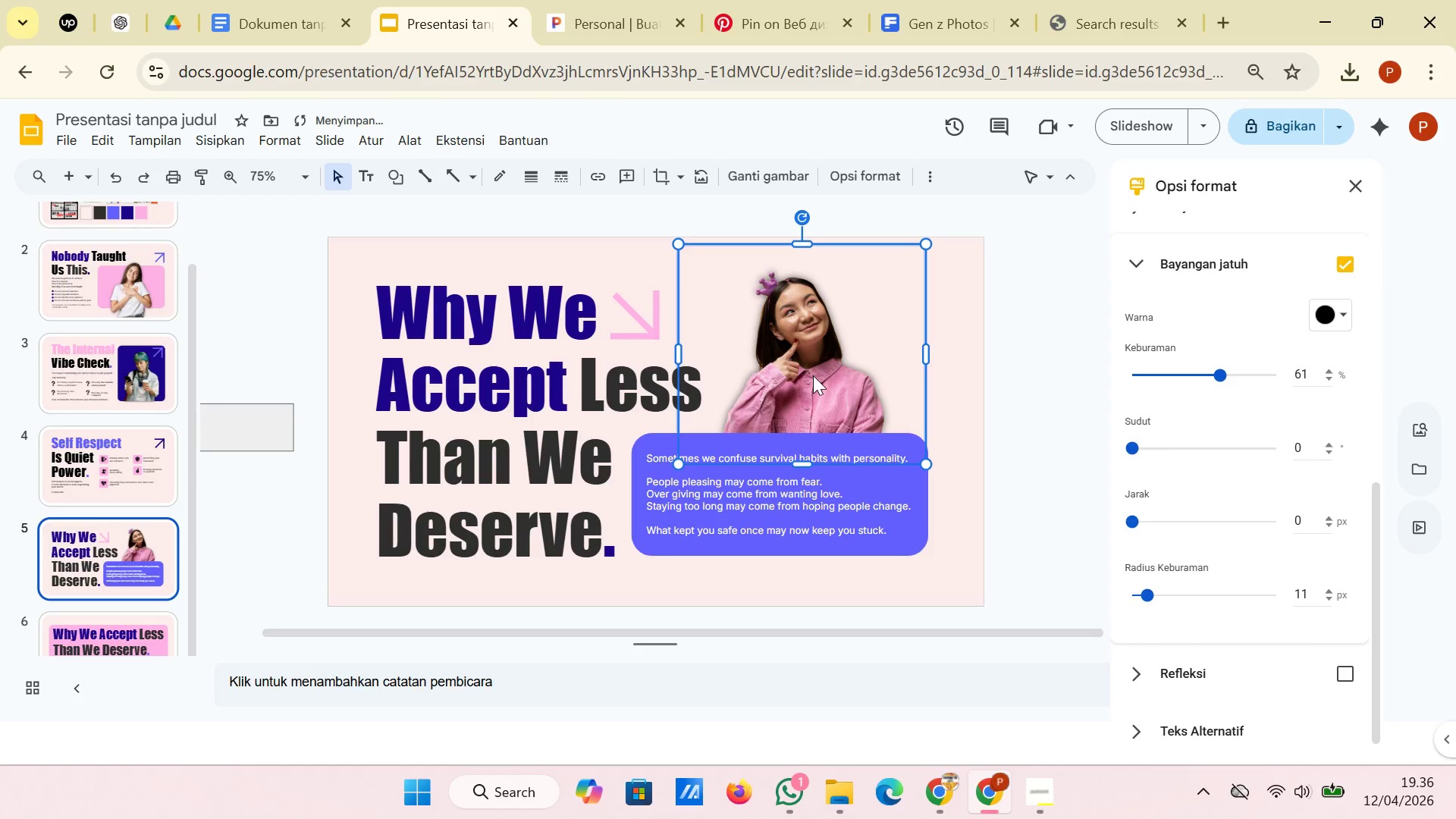 
key(ArrowLeft)
 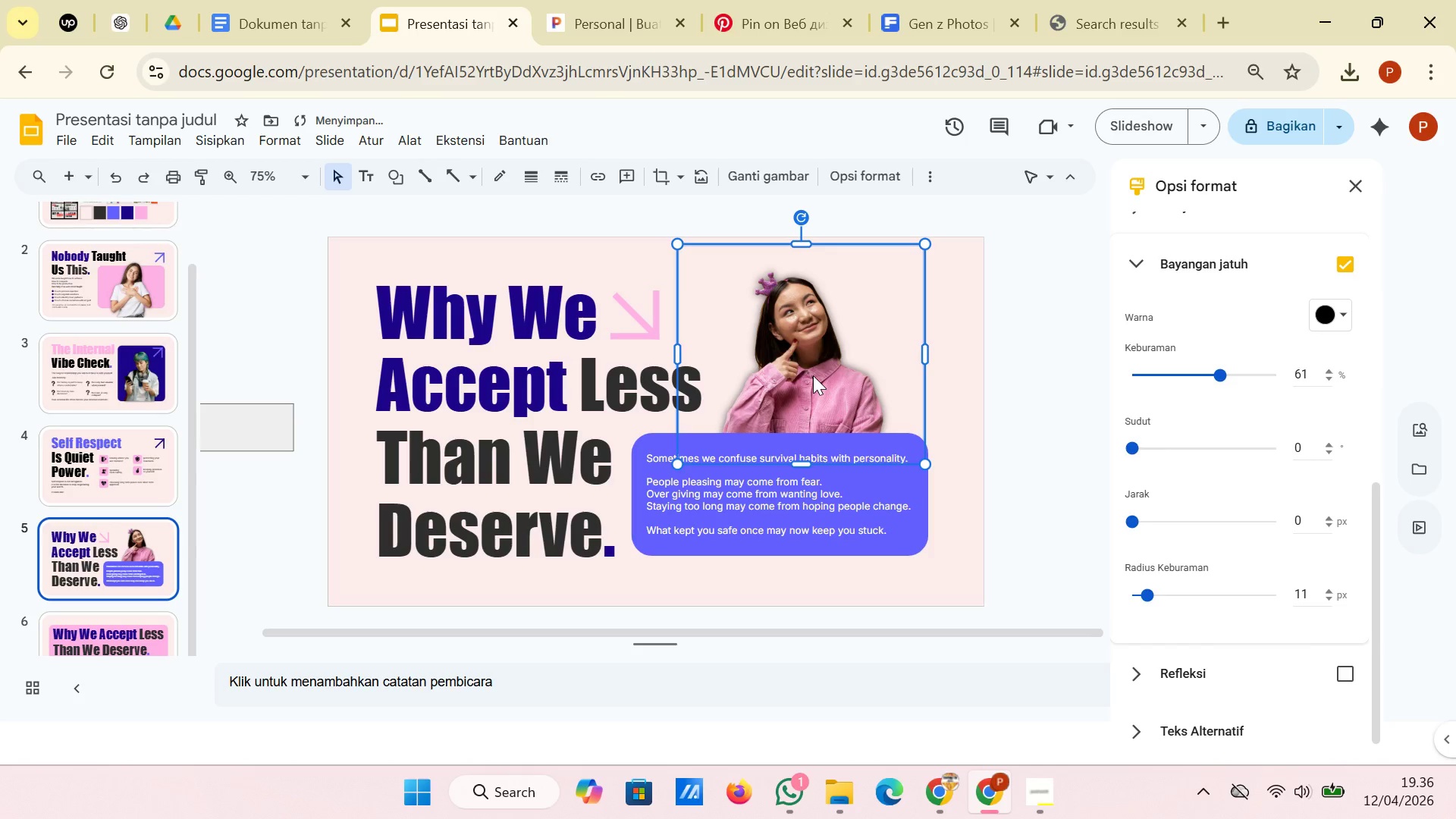 
key(ArrowLeft)
 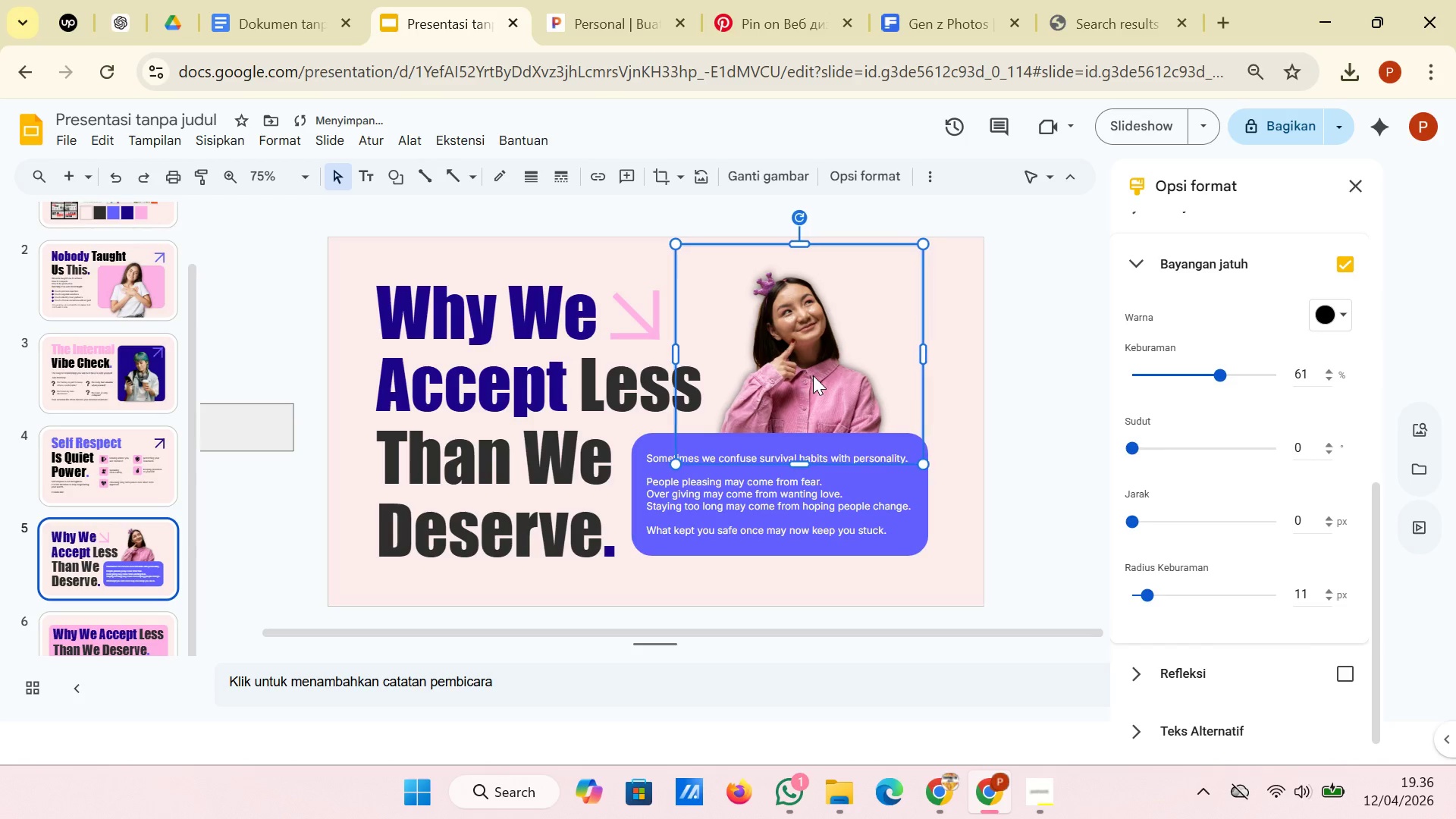 
key(ArrowLeft)
 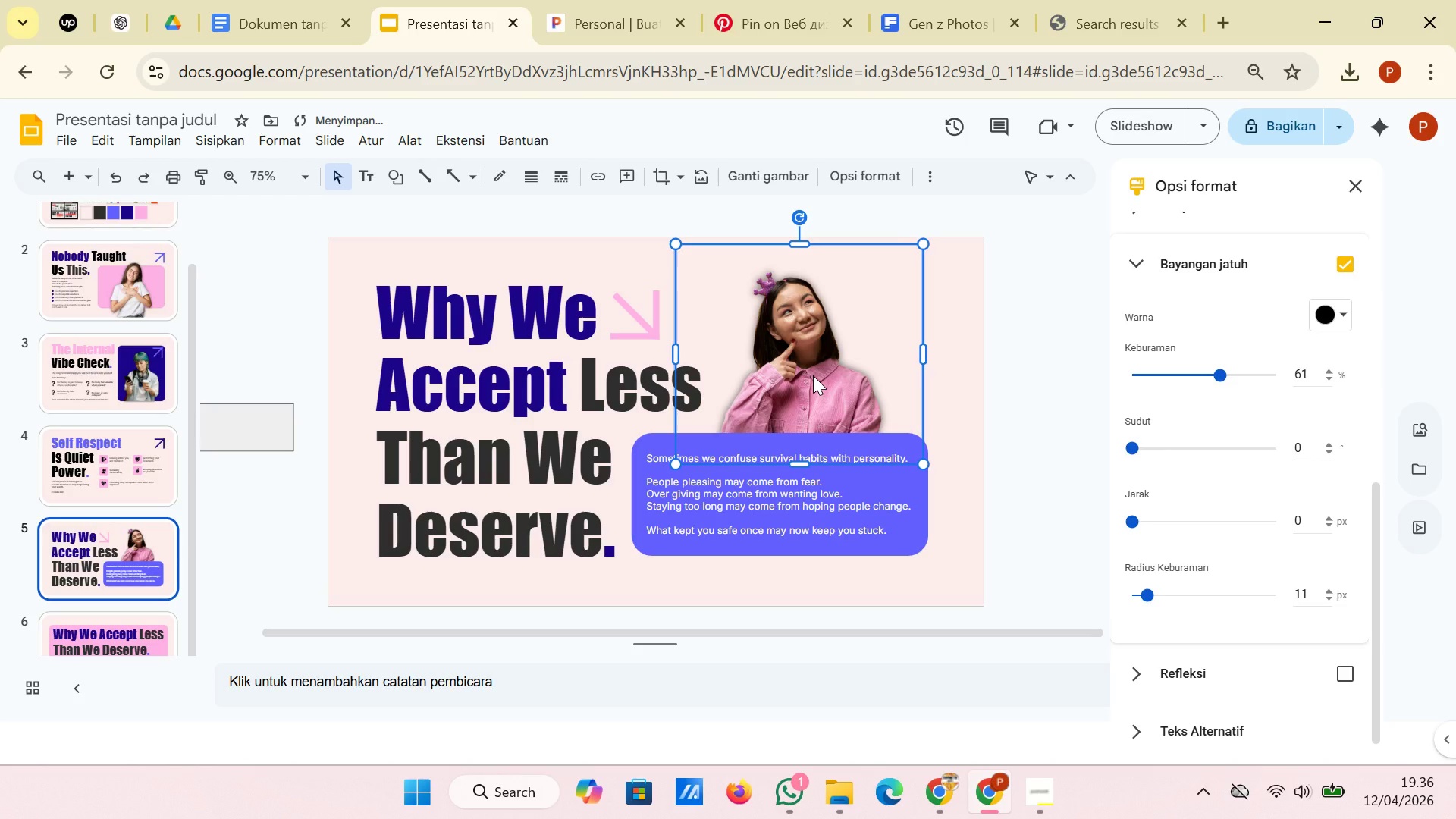 
key(ArrowRight)
 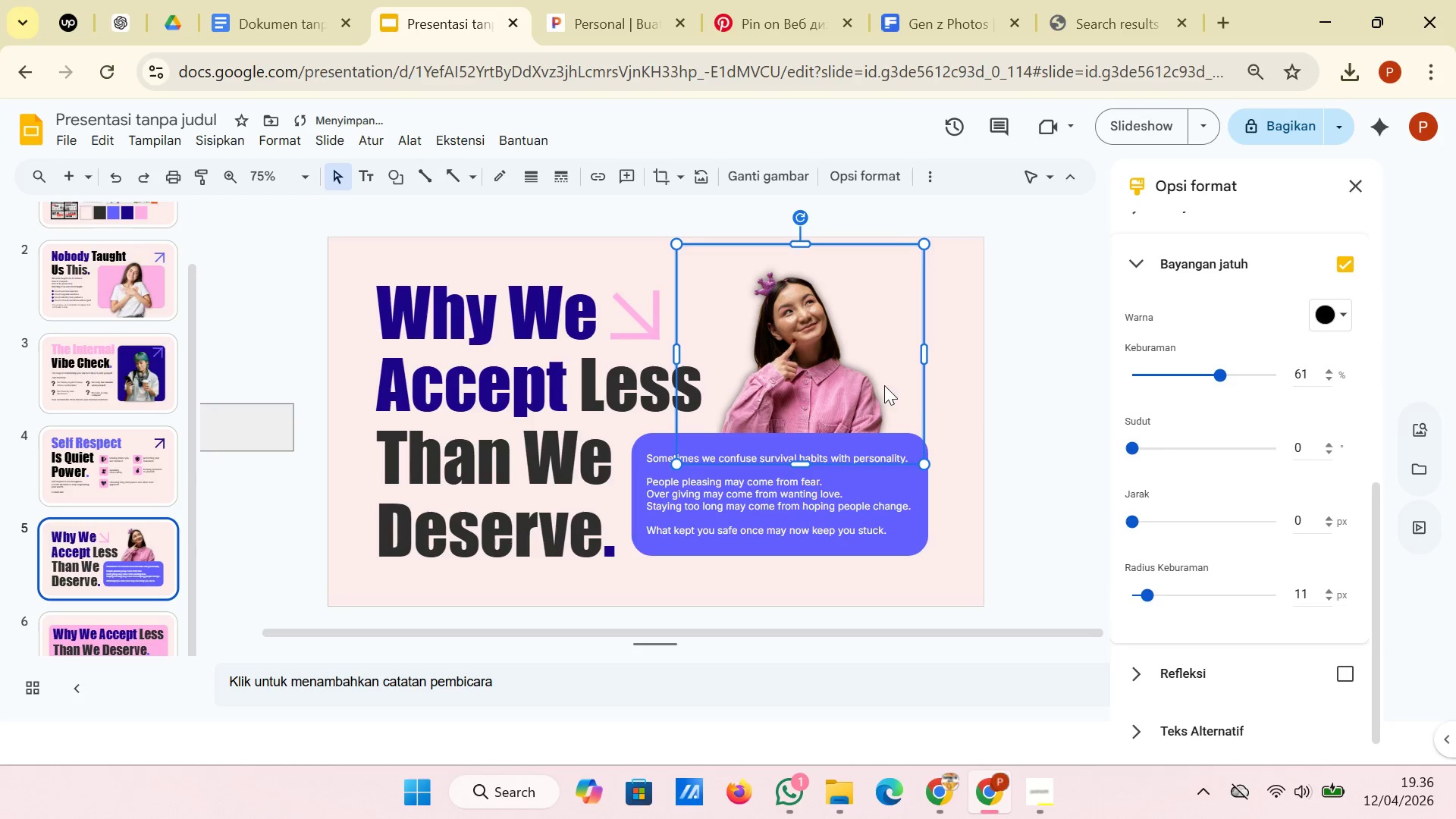 
left_click([1025, 426])
 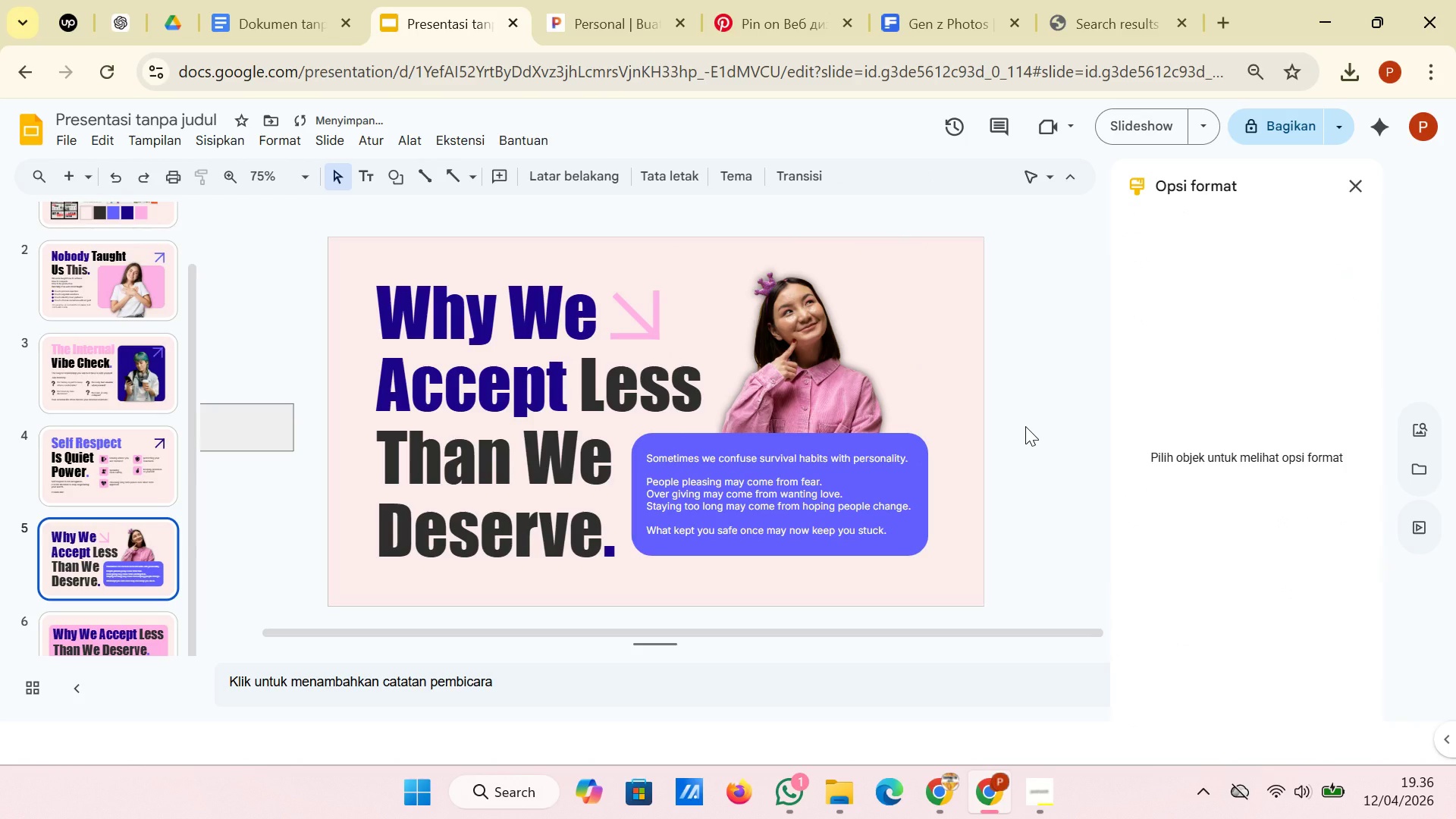 
wait(10.7)
 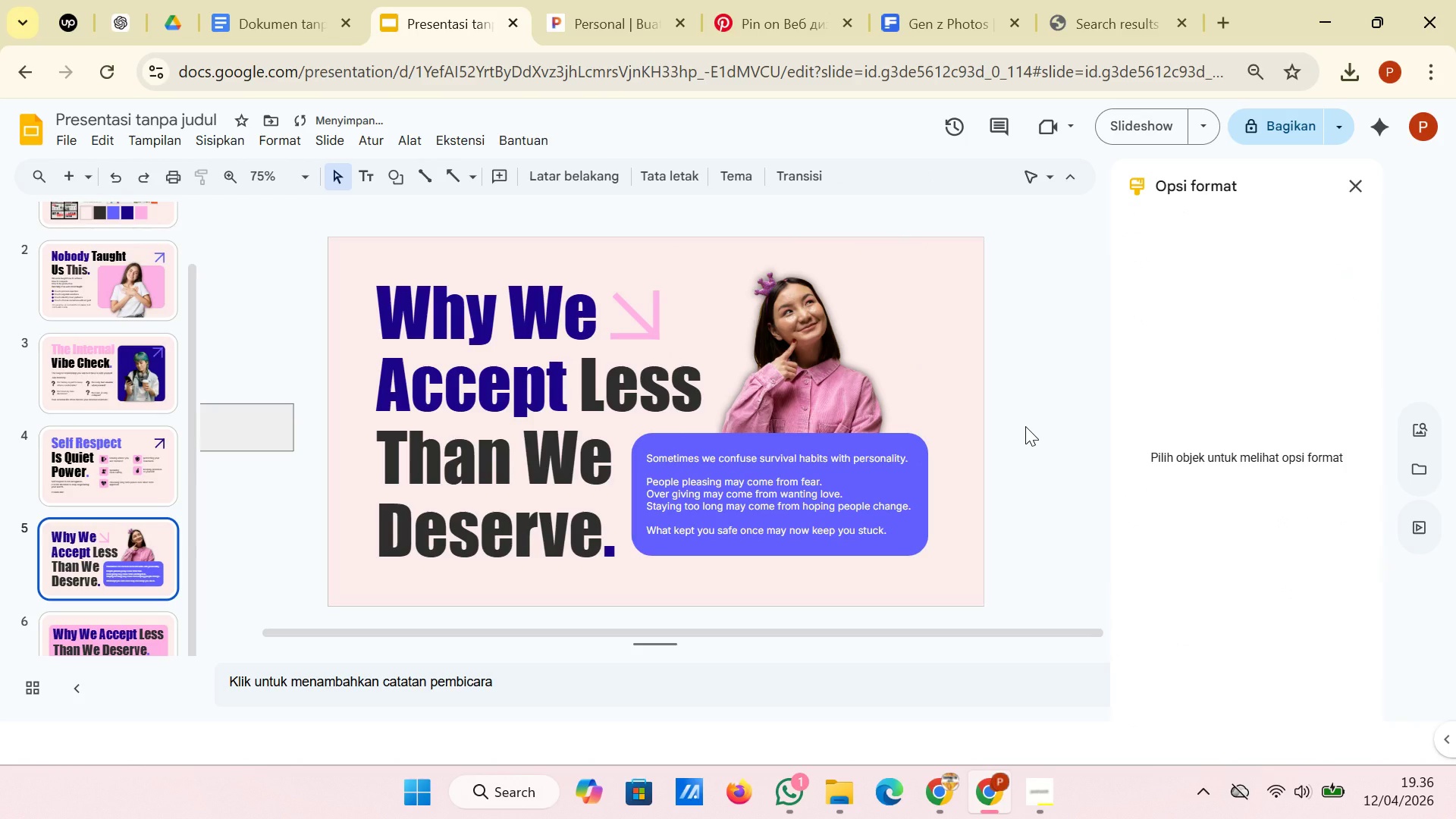 
scroll: coordinate [158, 532], scroll_direction: down, amount: 5.0
 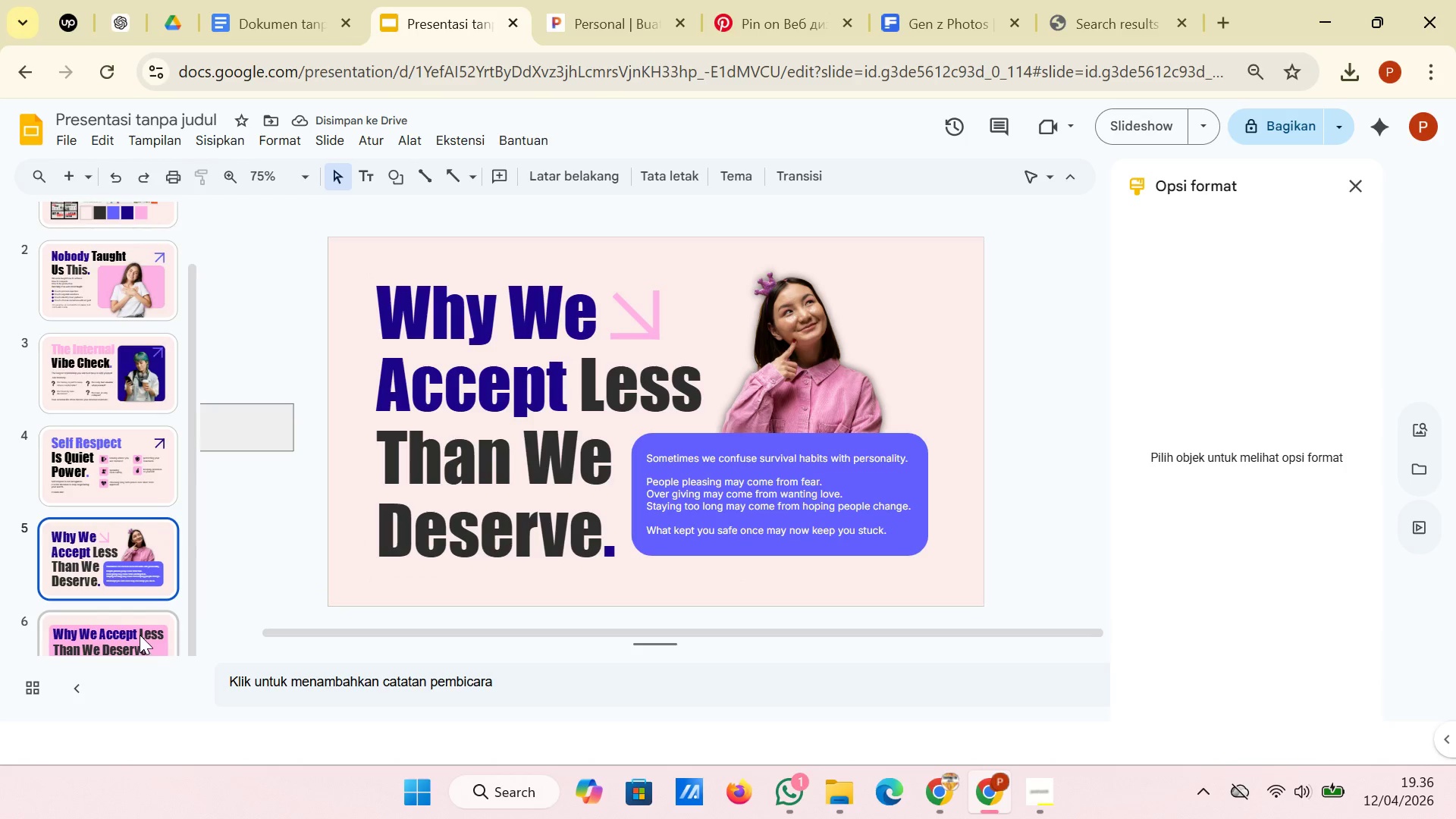 
left_click([140, 635])
 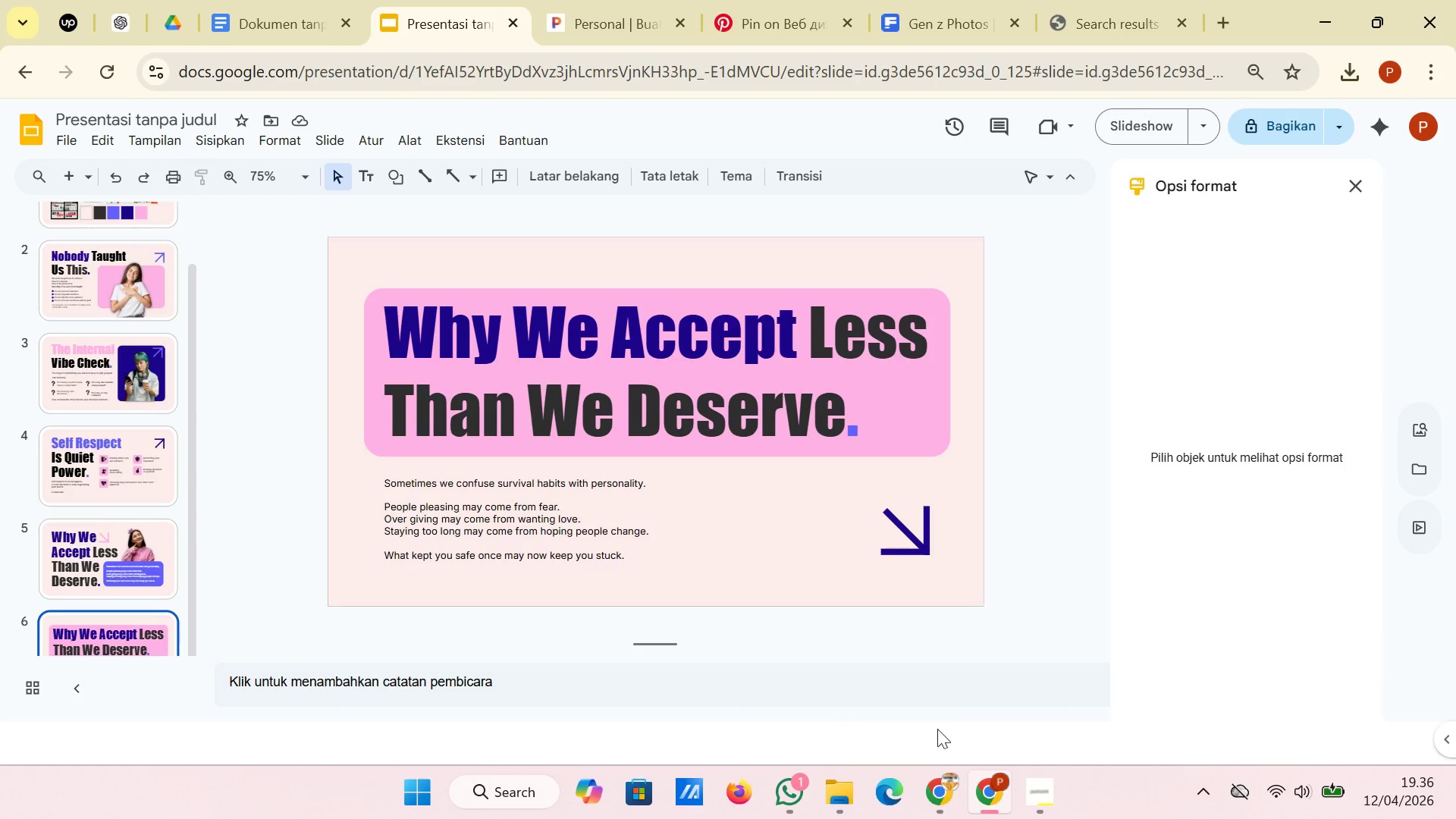 
left_click([843, 797])
 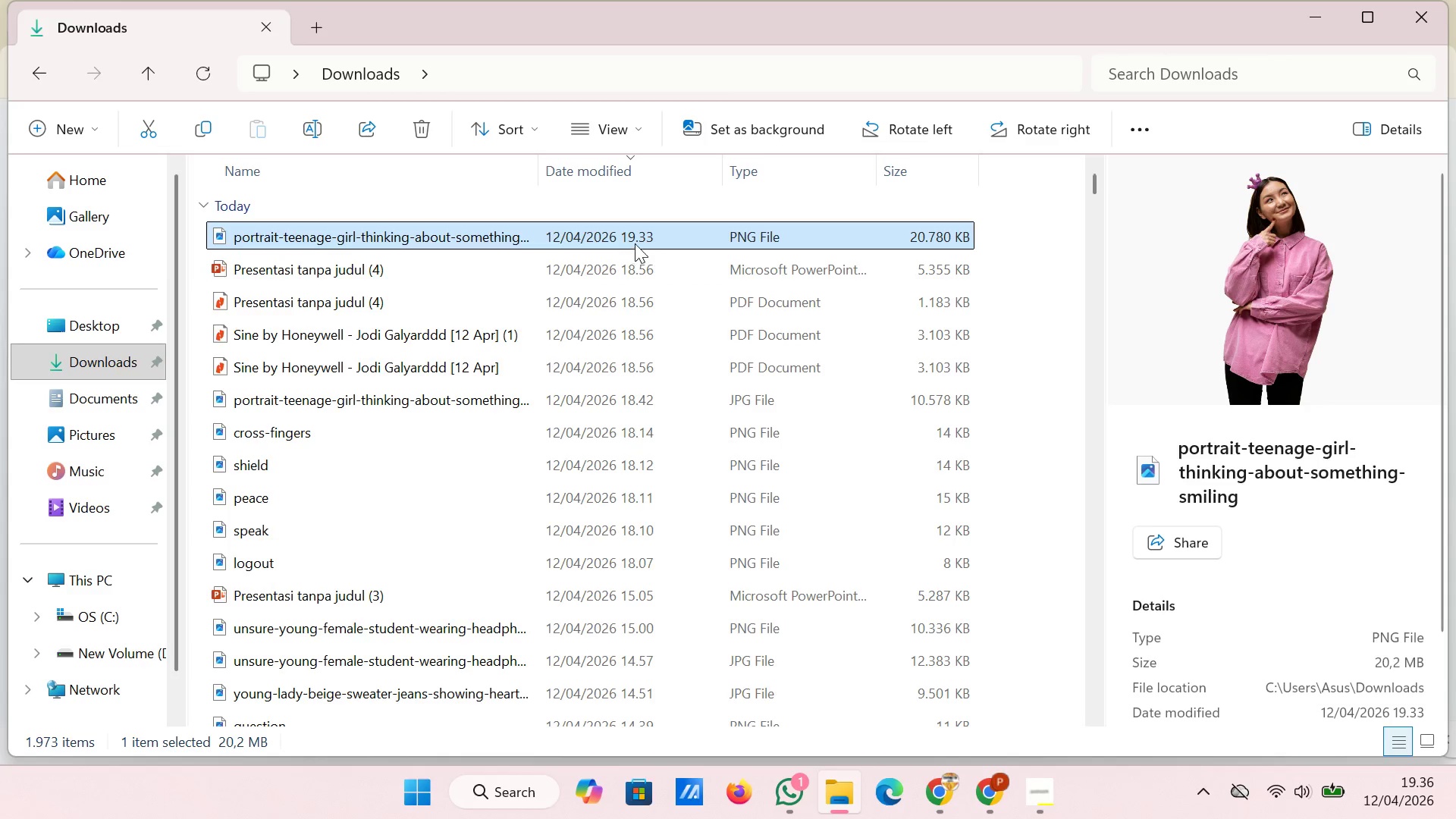 
left_click([650, 234])
 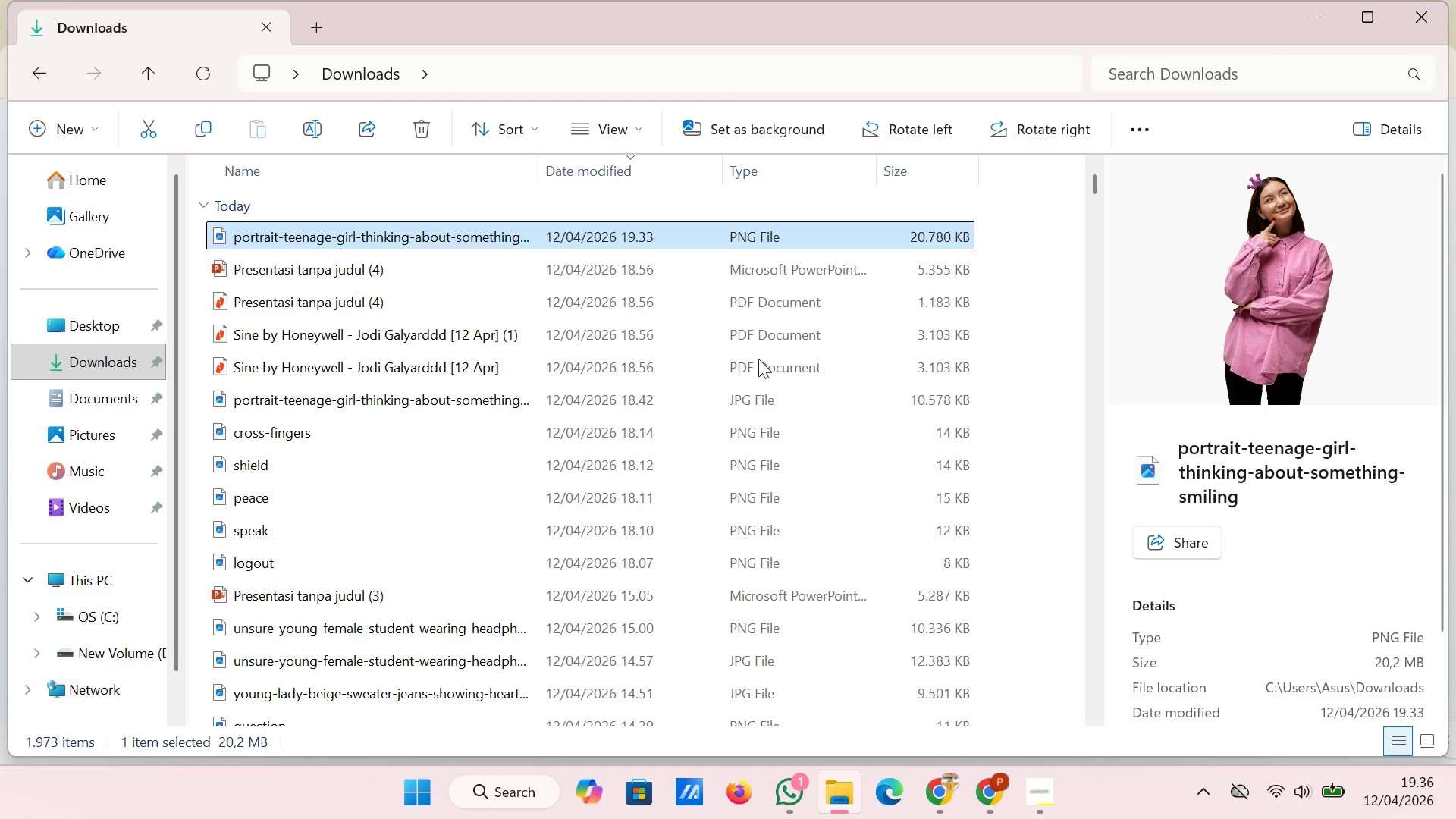 
left_click_drag(start_coordinate=[650, 234], to_coordinate=[977, 776])
 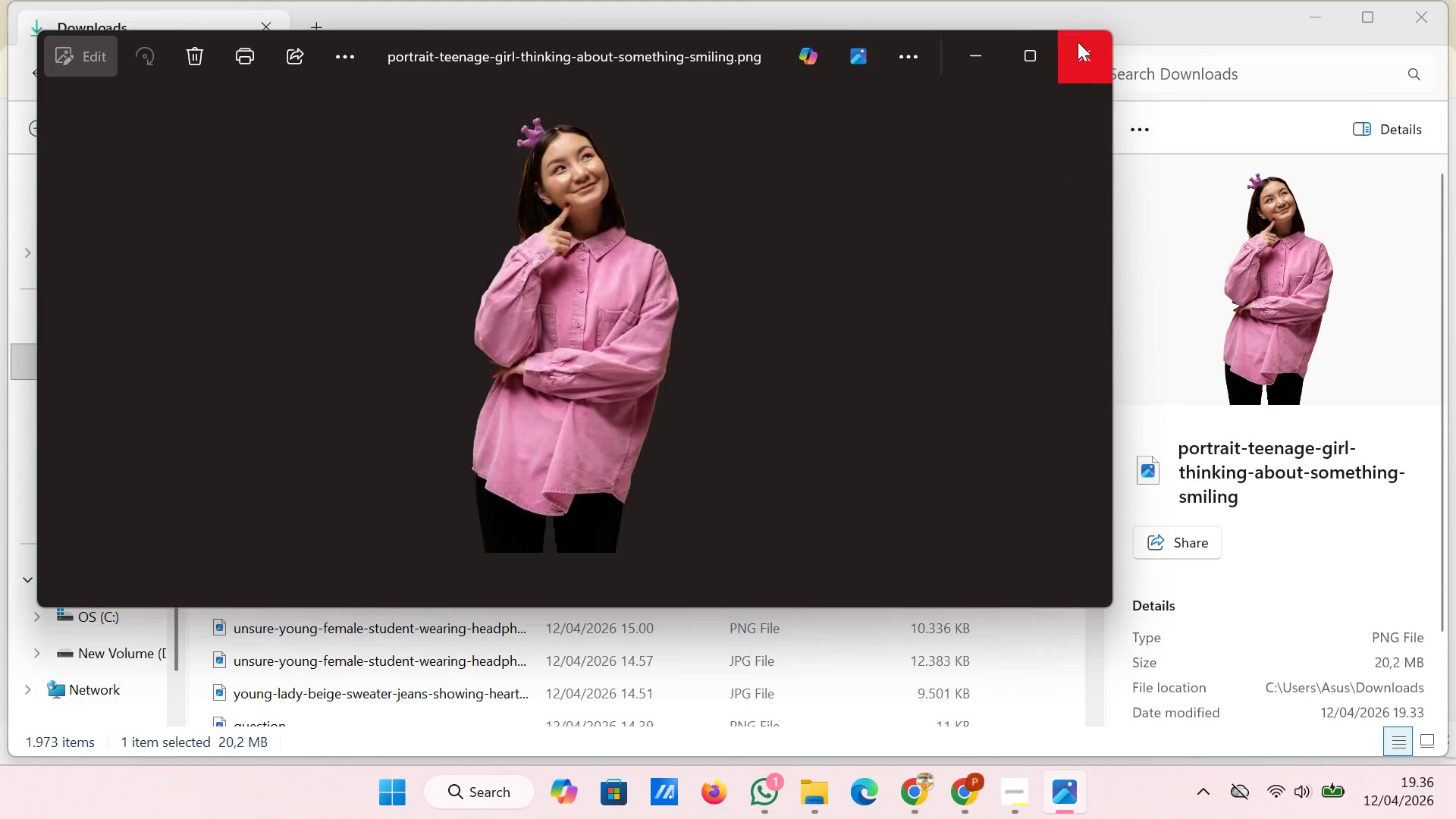 
left_click([1078, 40])
 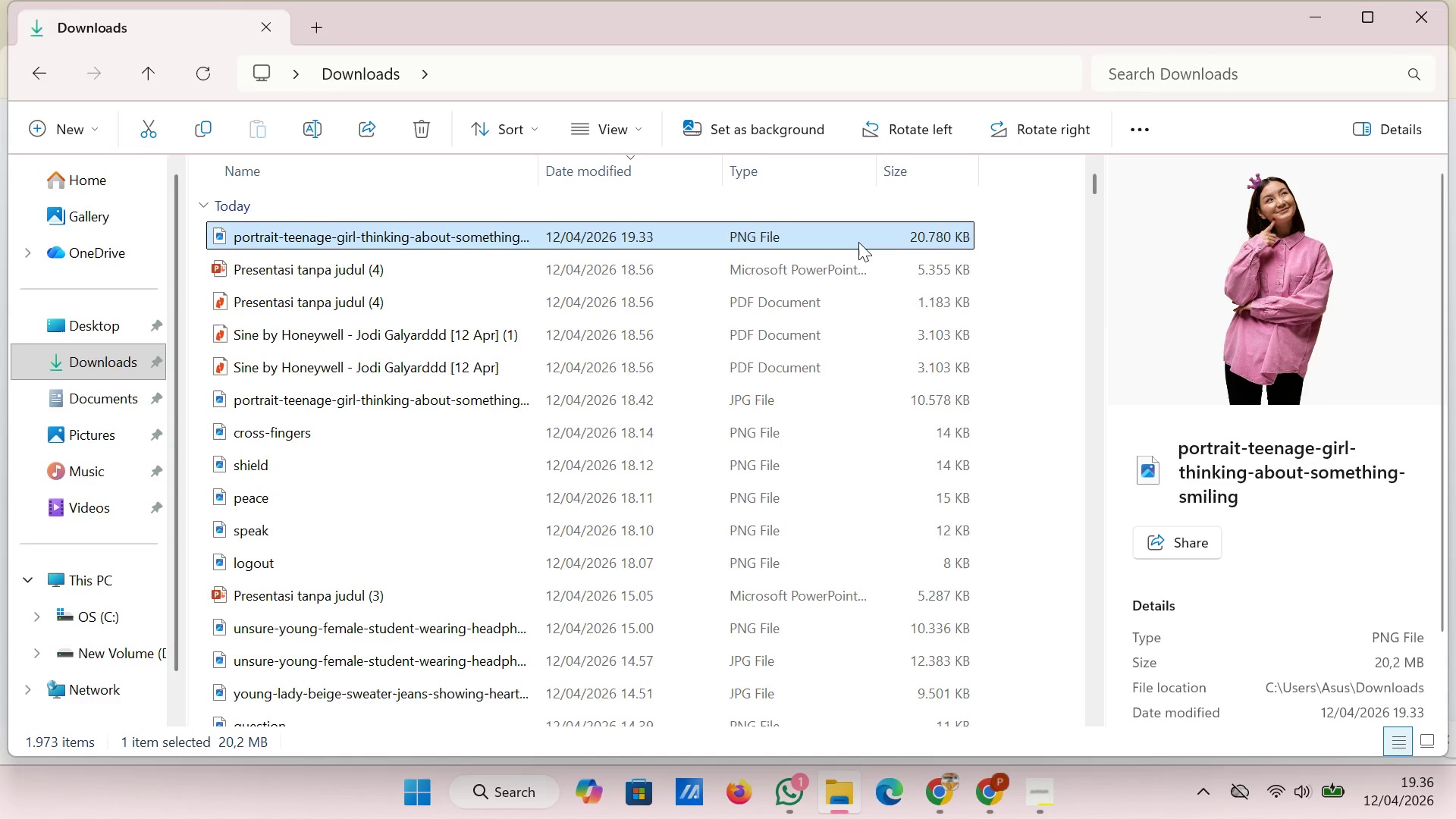 
left_click_drag(start_coordinate=[858, 237], to_coordinate=[812, 631])
 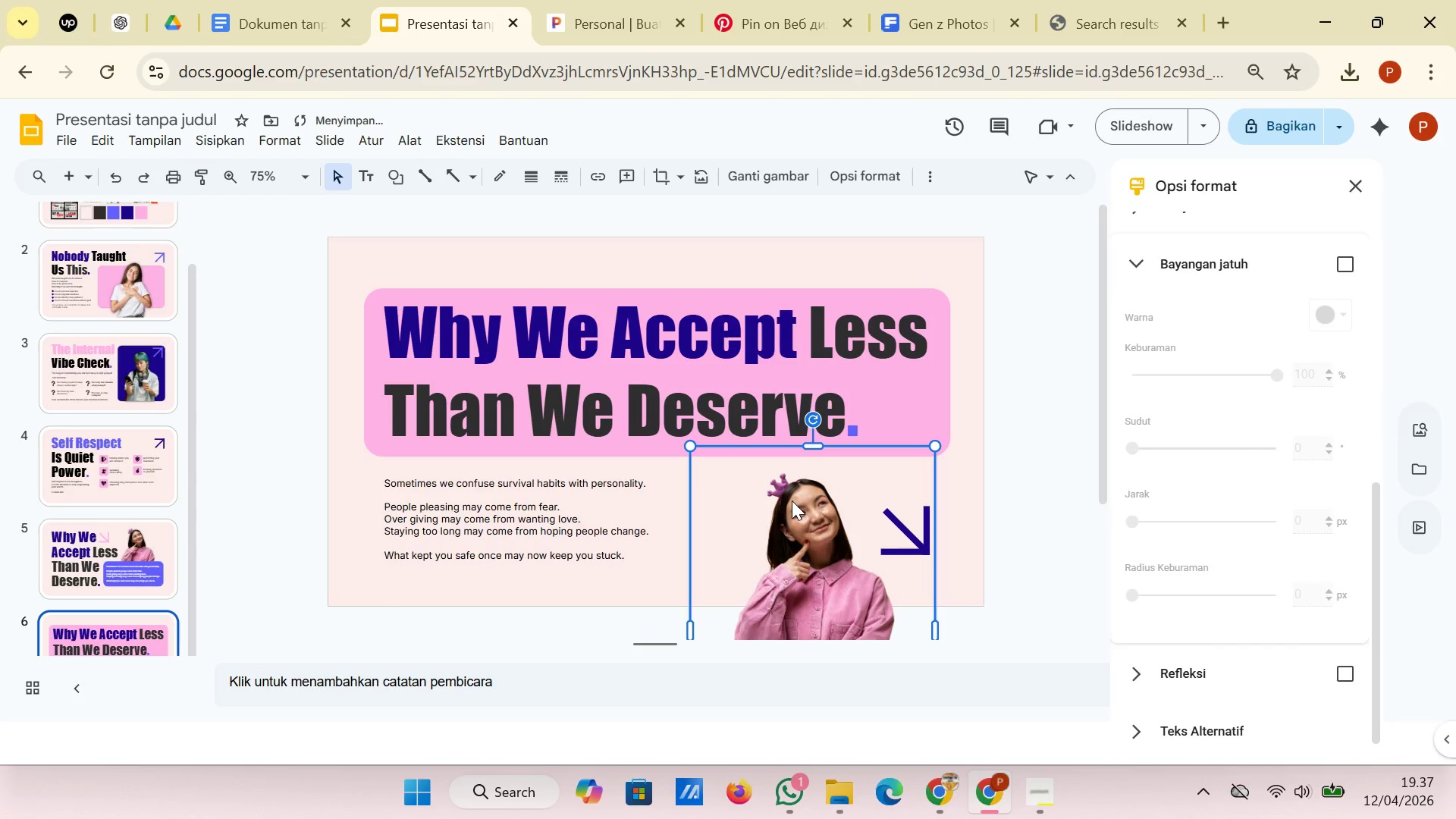 
left_click_drag(start_coordinate=[804, 566], to_coordinate=[775, 543])
 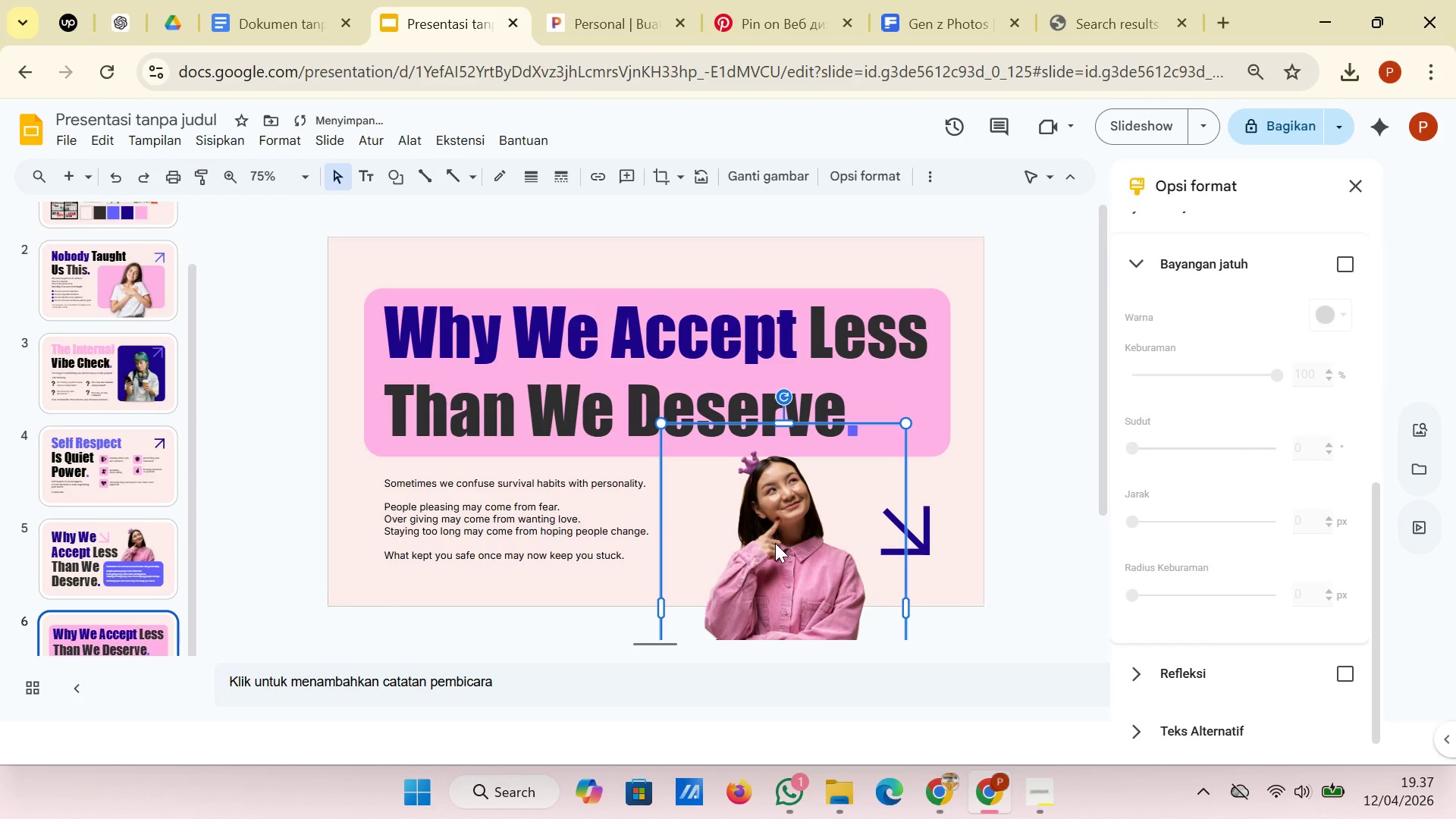 
left_click_drag(start_coordinate=[775, 543], to_coordinate=[764, 519])
 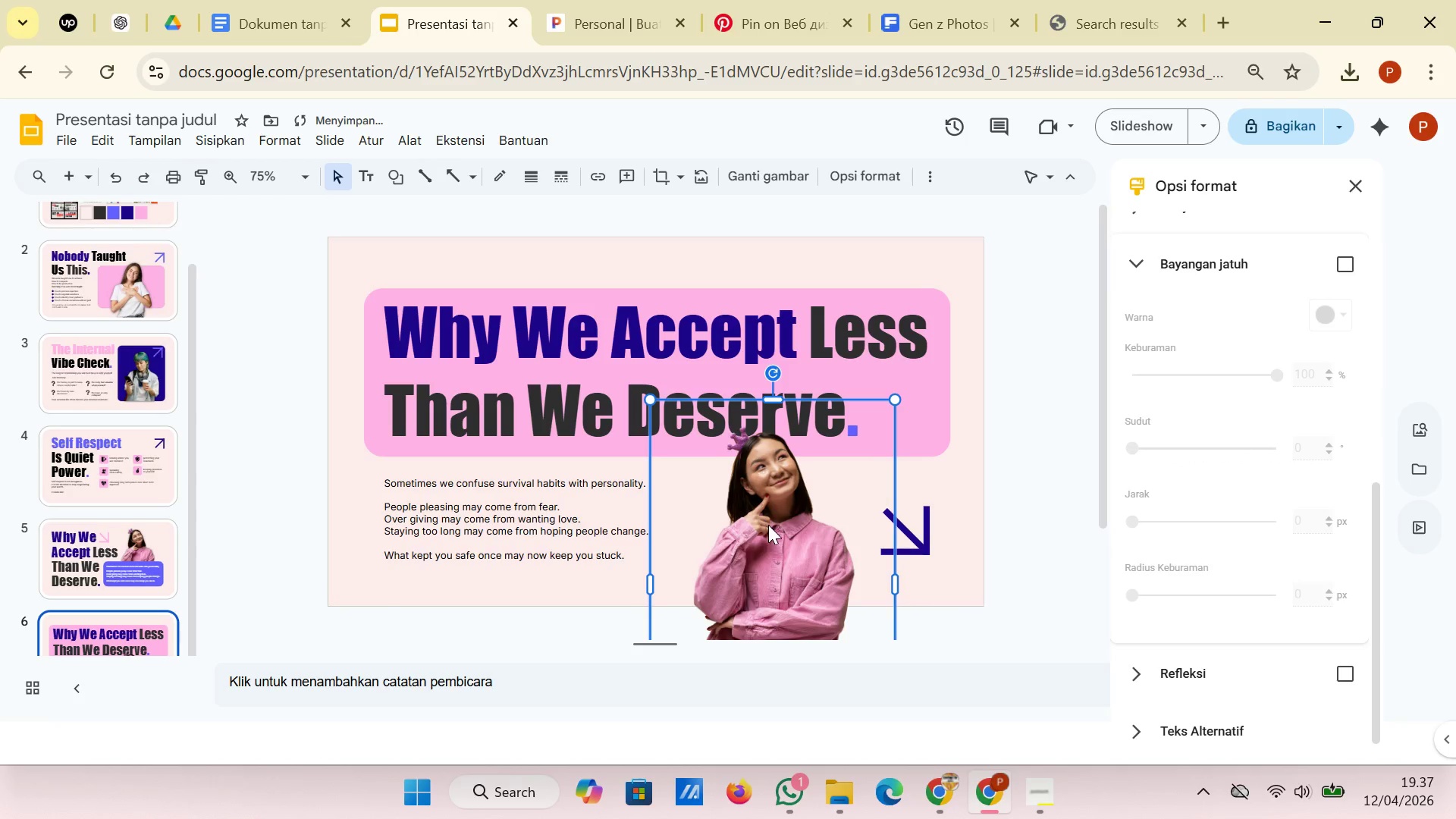 
left_click_drag(start_coordinate=[768, 525], to_coordinate=[764, 507])
 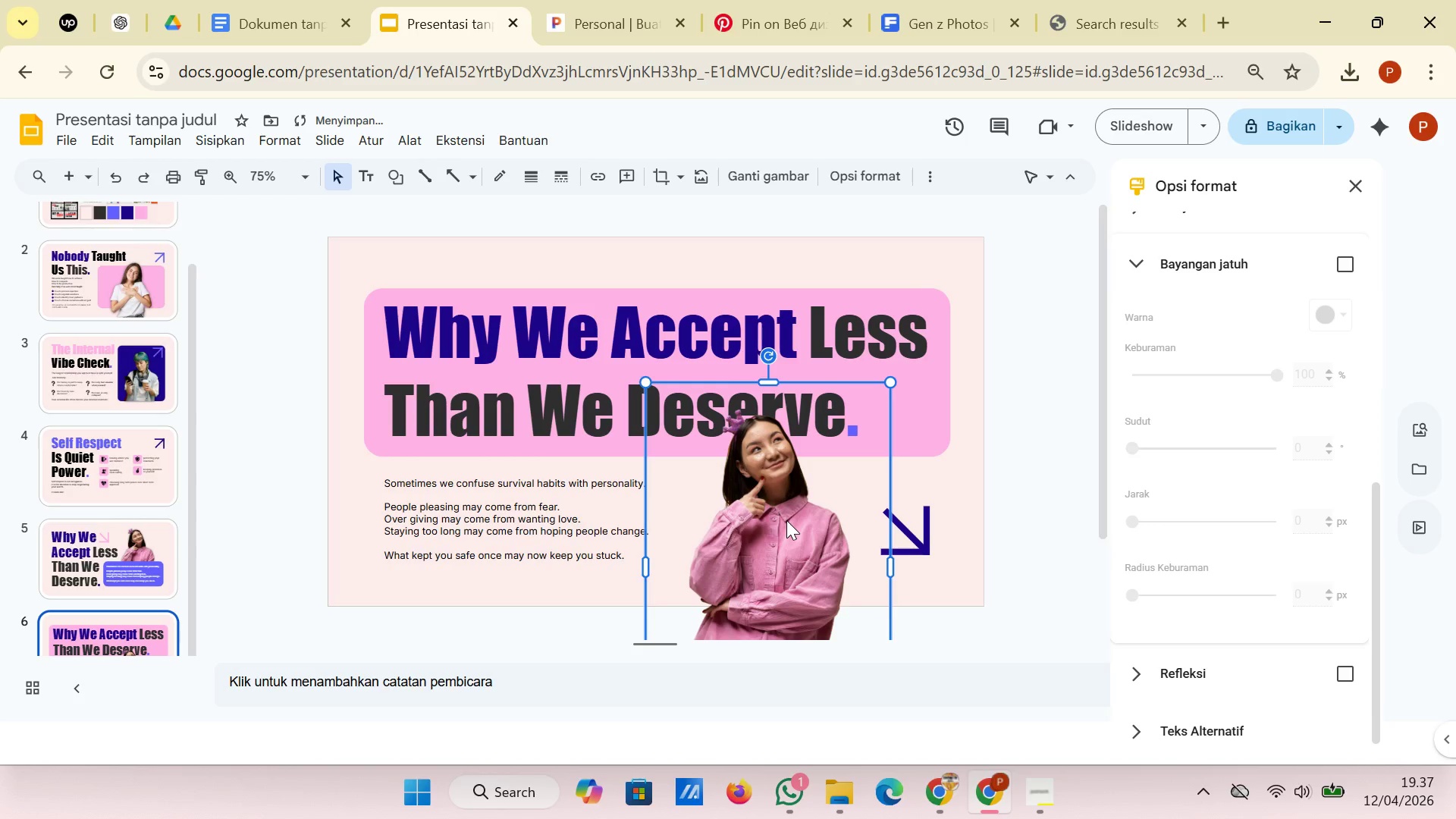 
wait(5.58)
 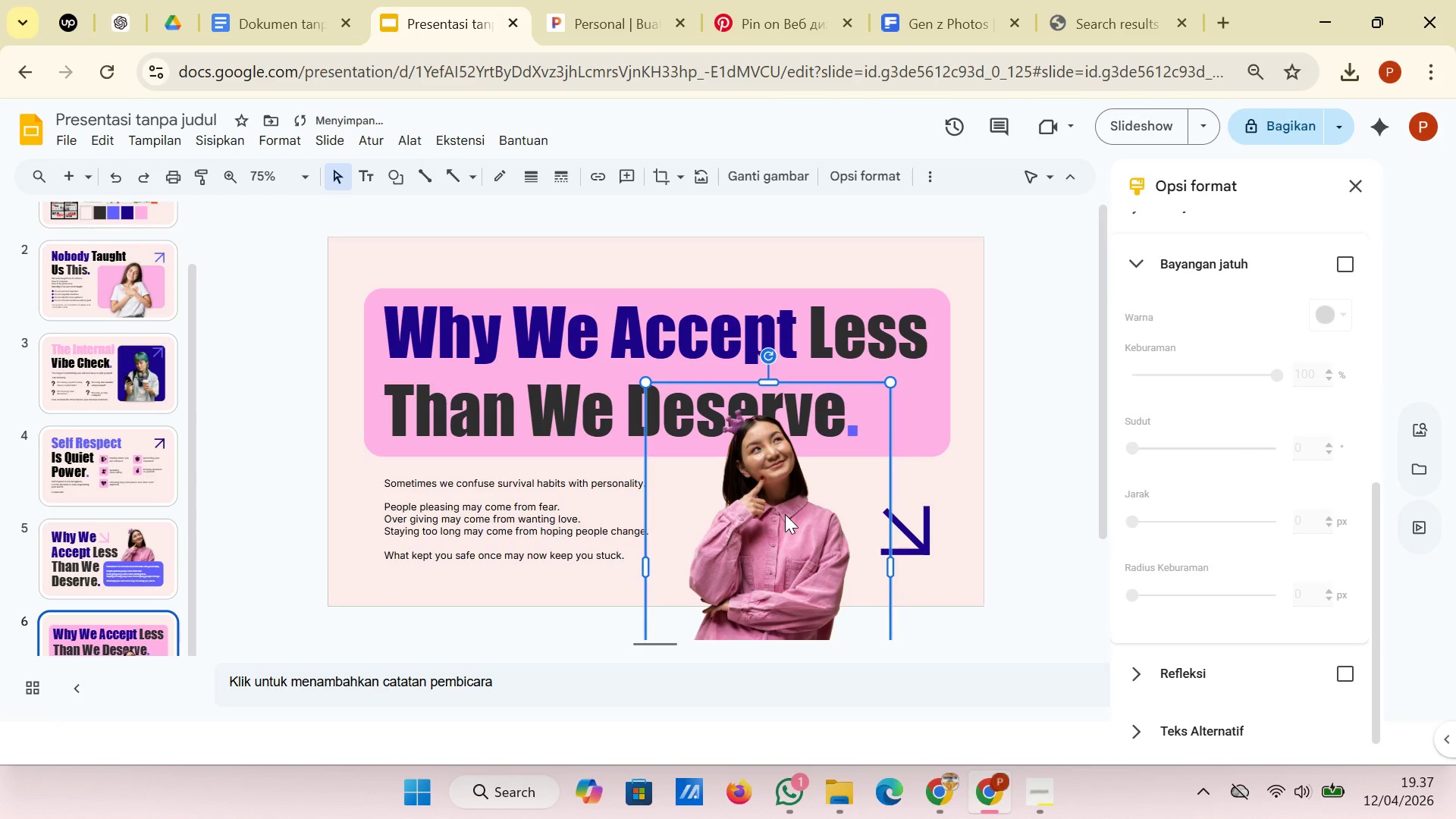 
scroll: coordinate [130, 526], scroll_direction: down, amount: 1.0
 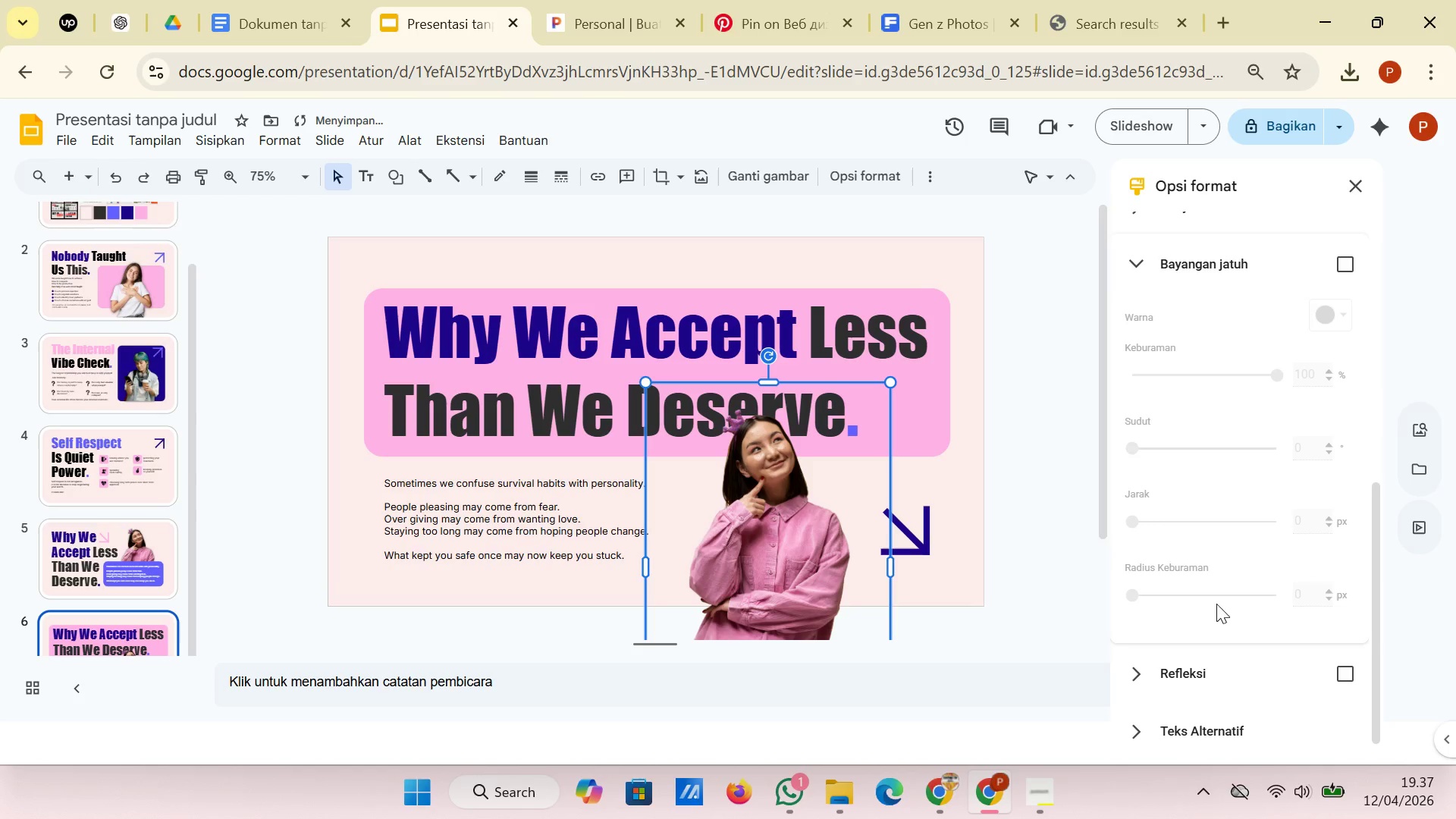 
left_click([666, 184])
 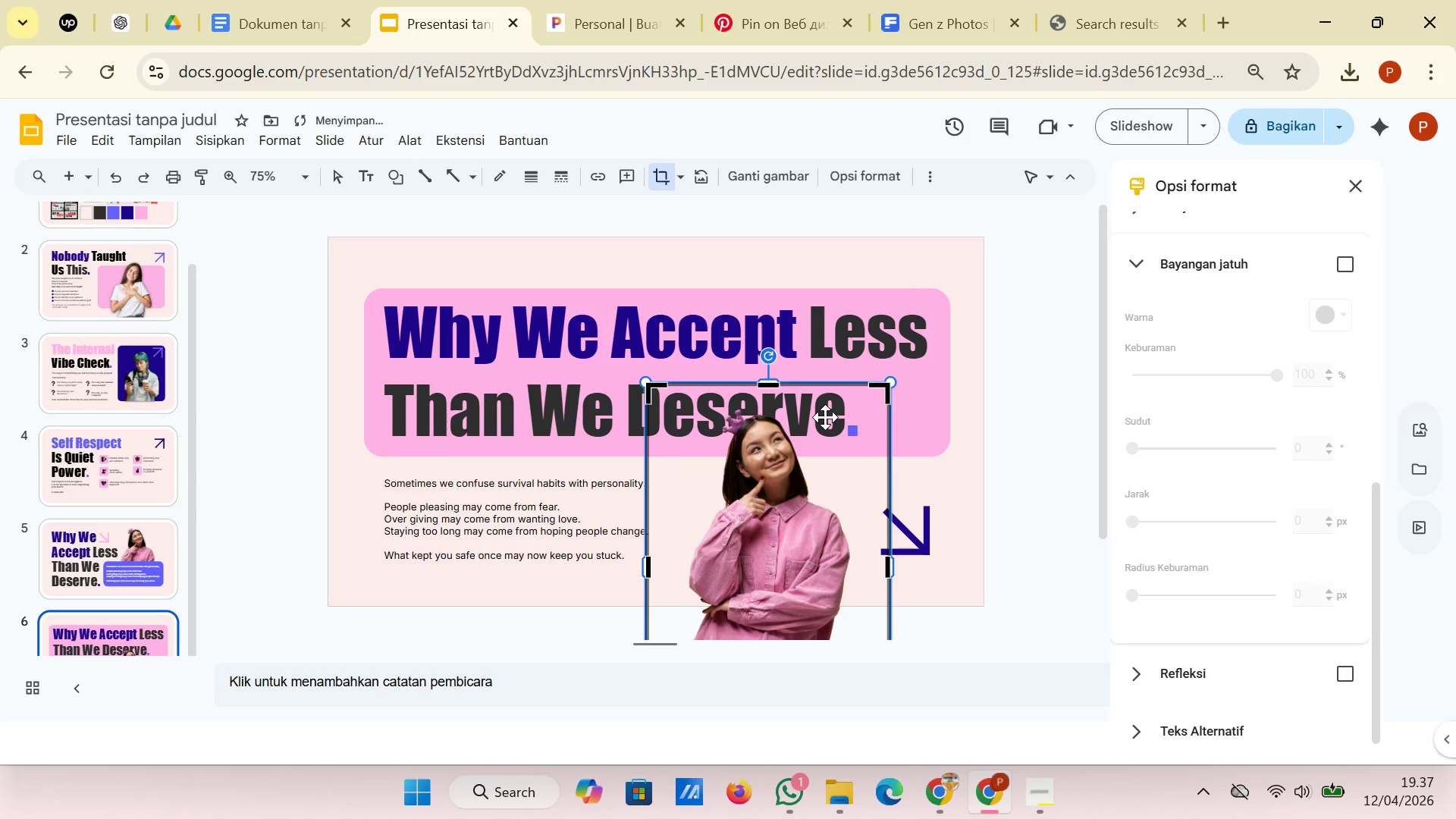 
scroll: coordinate [825, 422], scroll_direction: down, amount: 1.0
 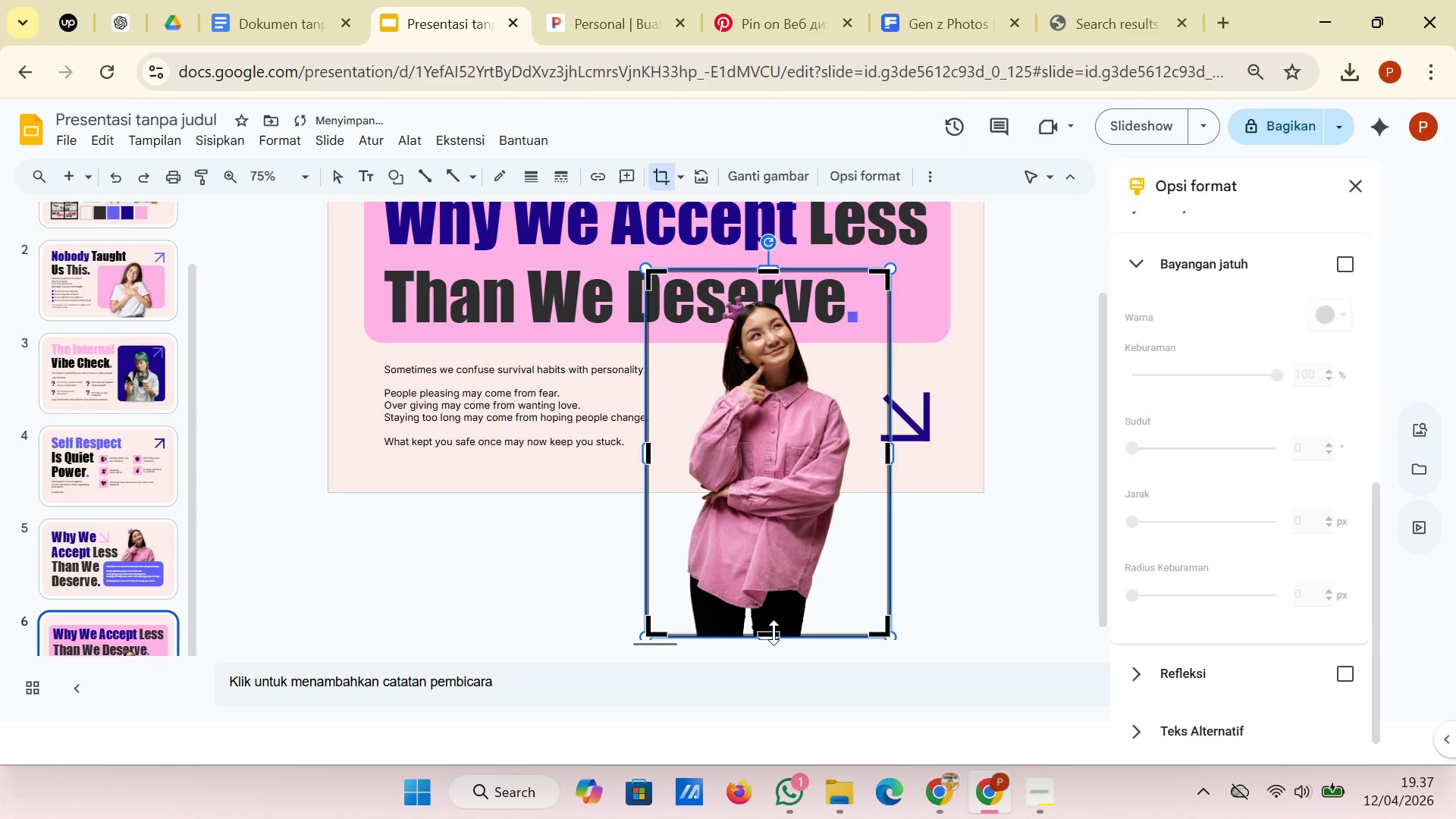 
left_click_drag(start_coordinate=[772, 634], to_coordinate=[775, 494])
 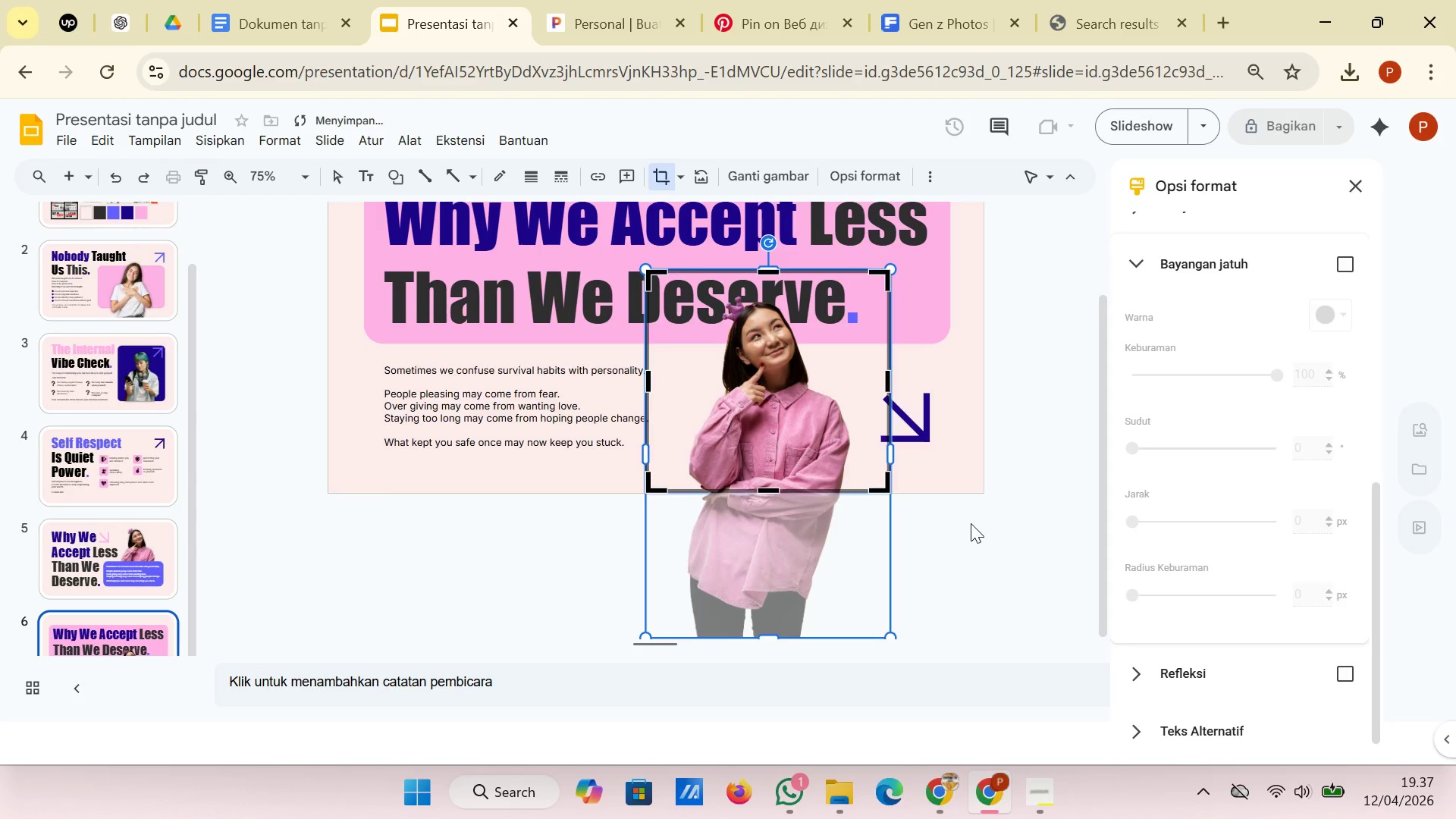 
left_click([971, 523])
 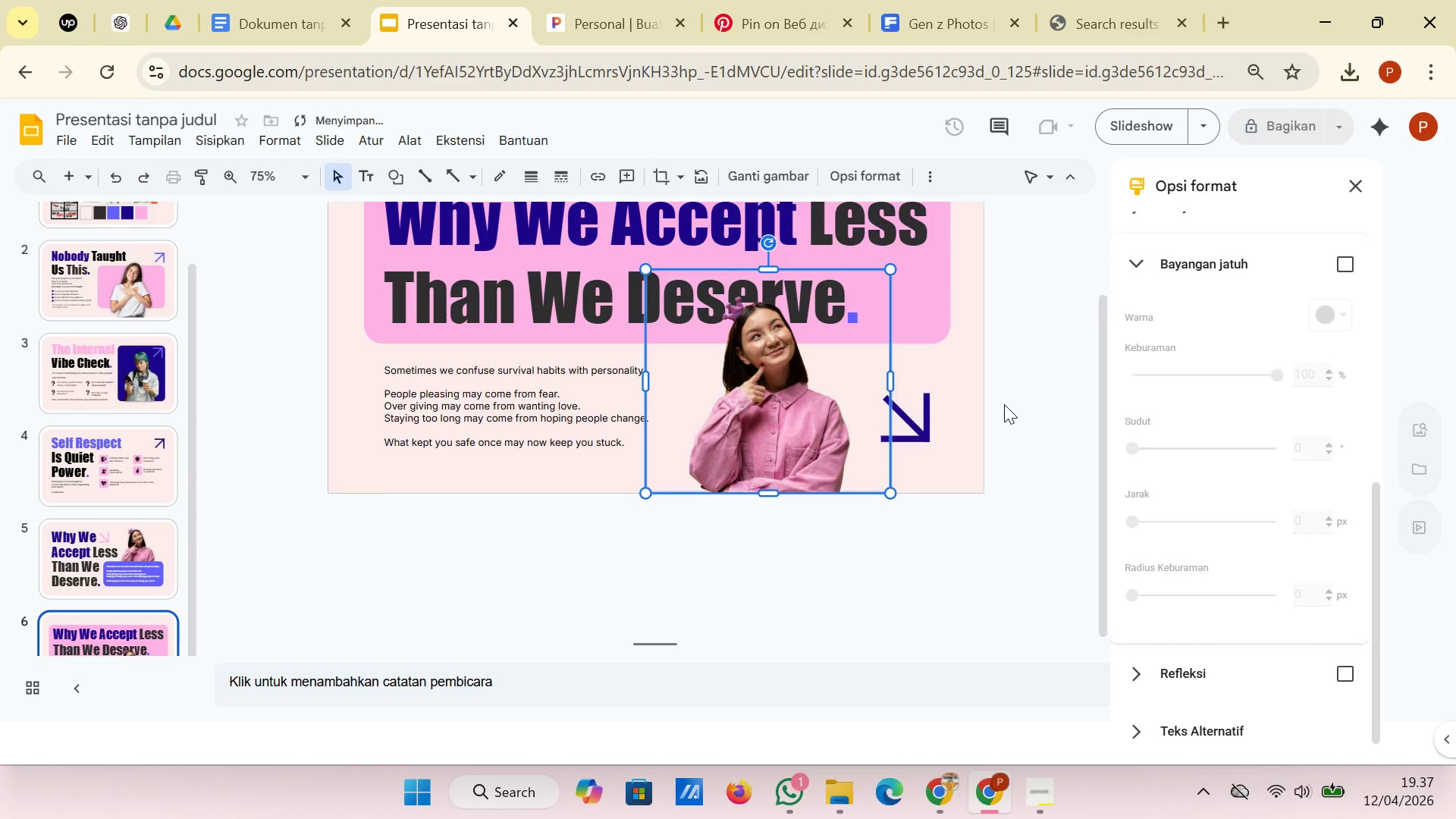 
left_click([1004, 404])
 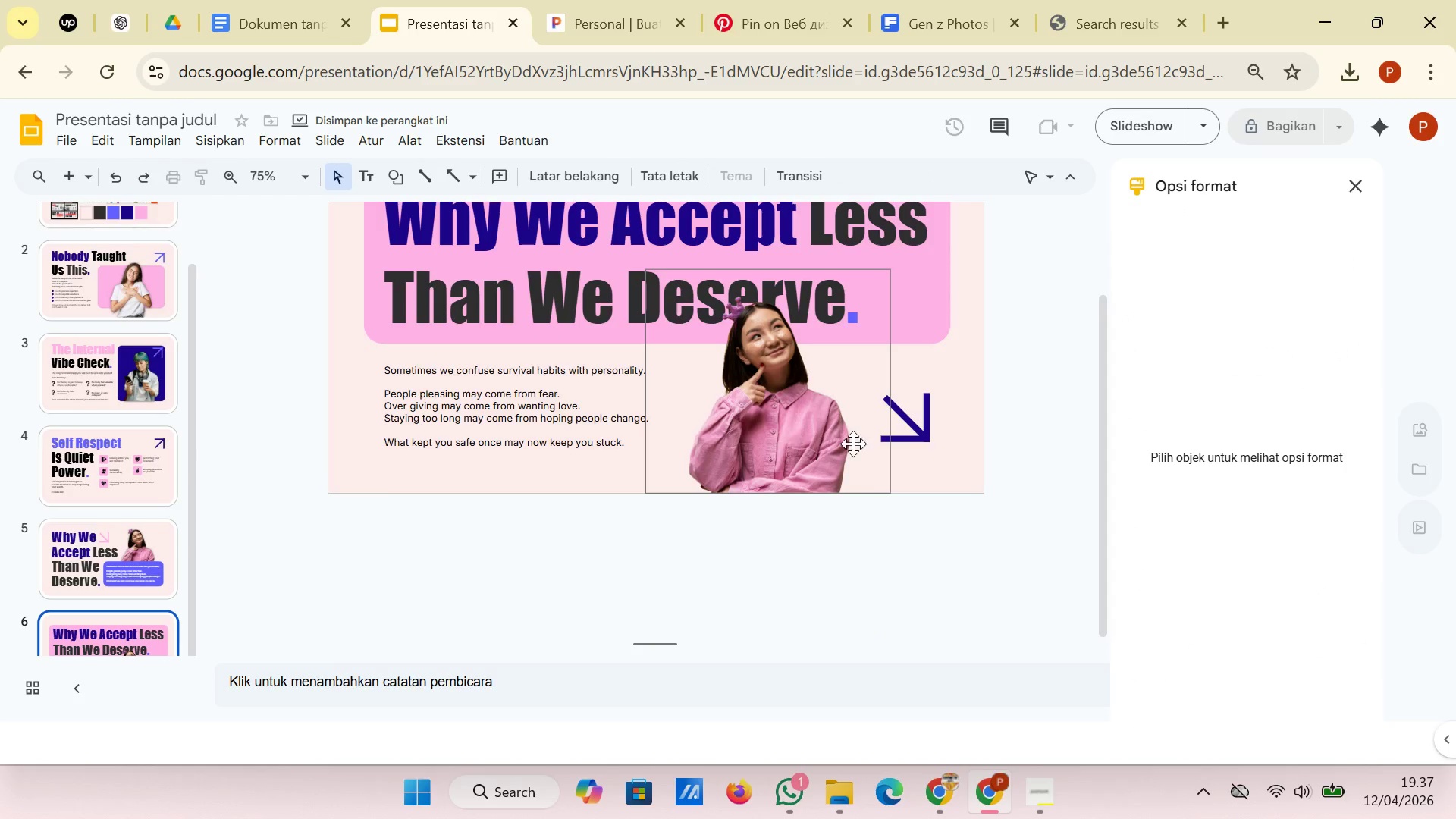 
scroll: coordinate [931, 438], scroll_direction: up, amount: 1.0
 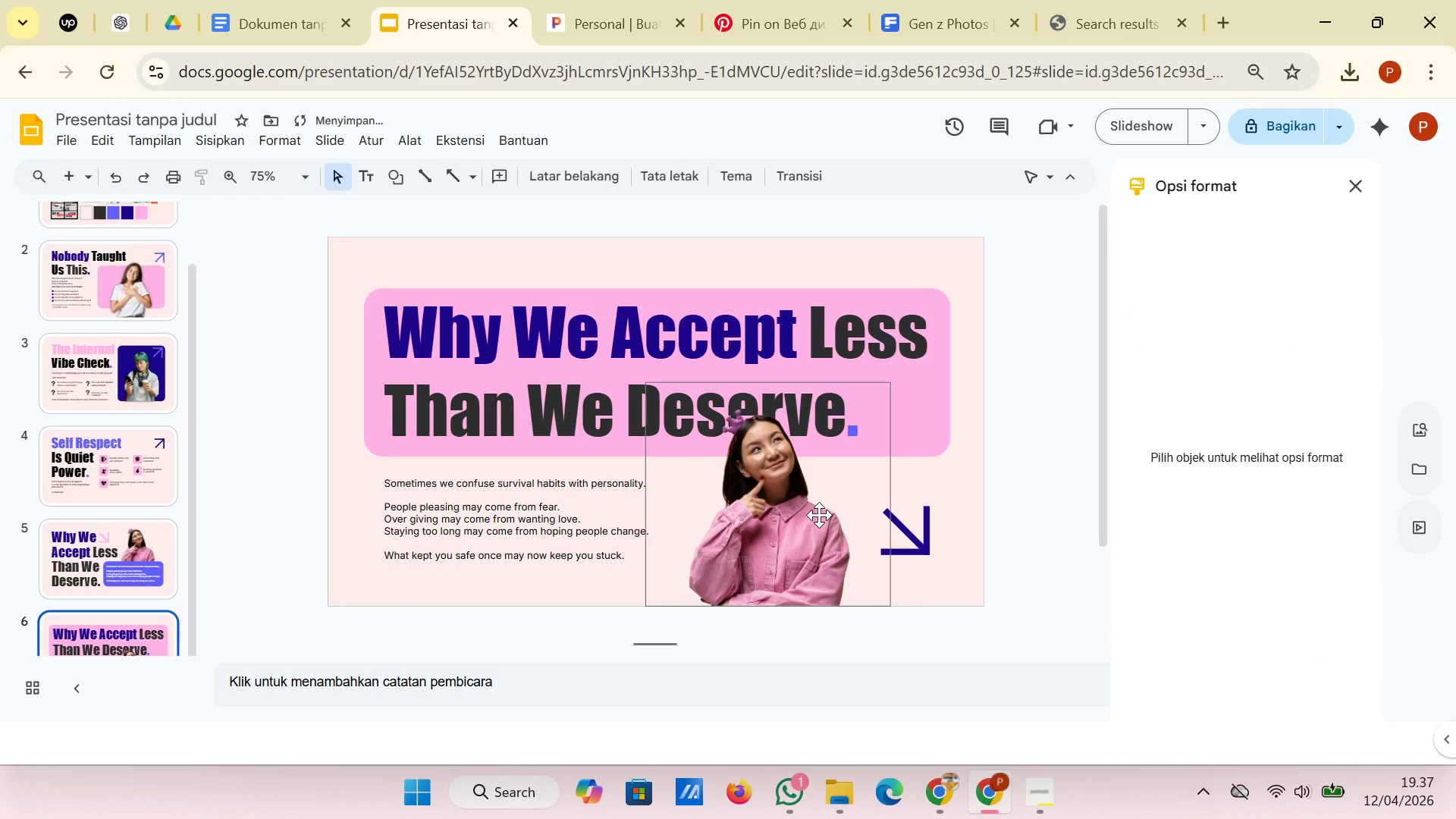 
double_click([818, 515])
 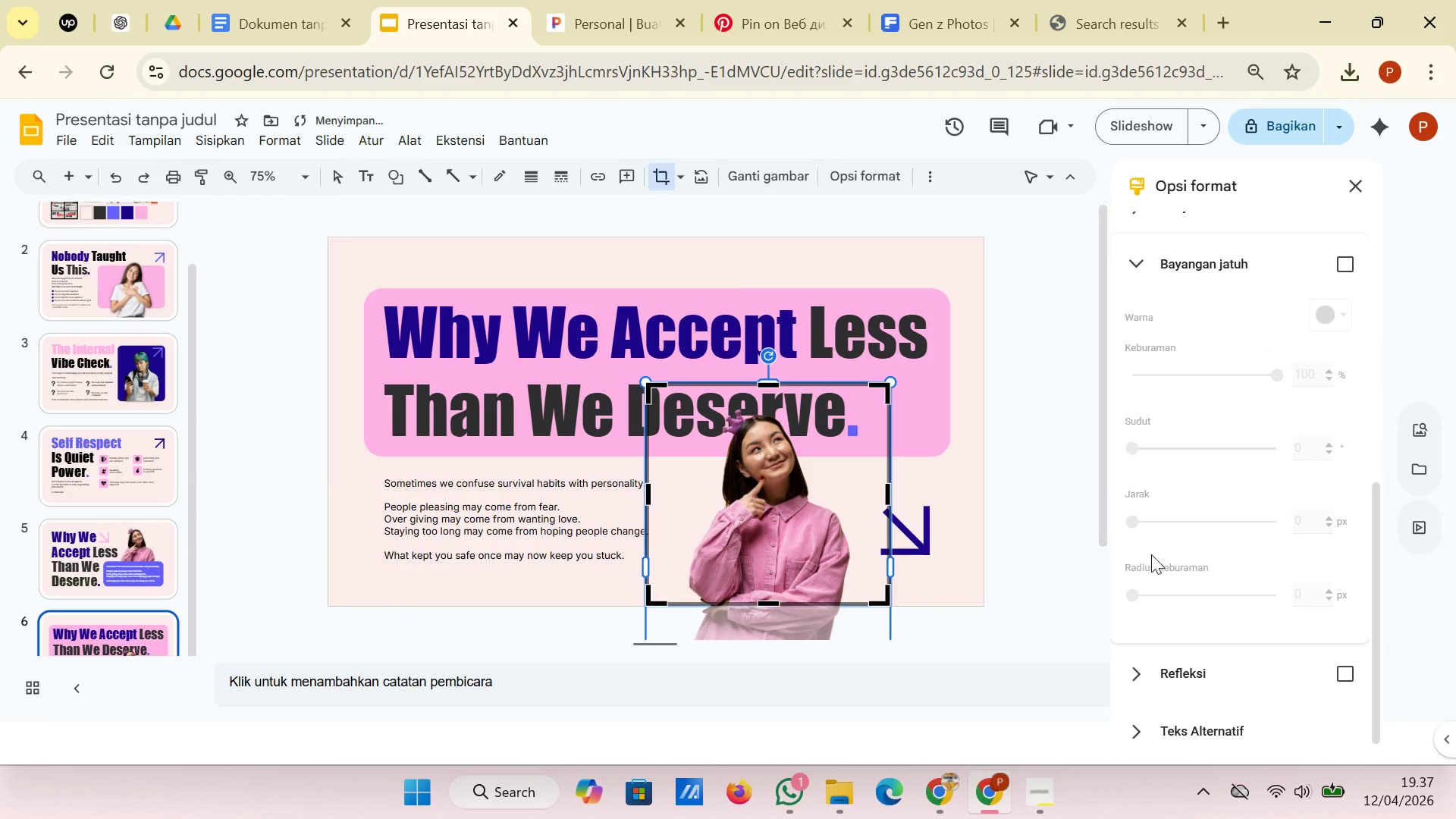 
scroll: coordinate [1196, 592], scroll_direction: down, amount: 1.0
 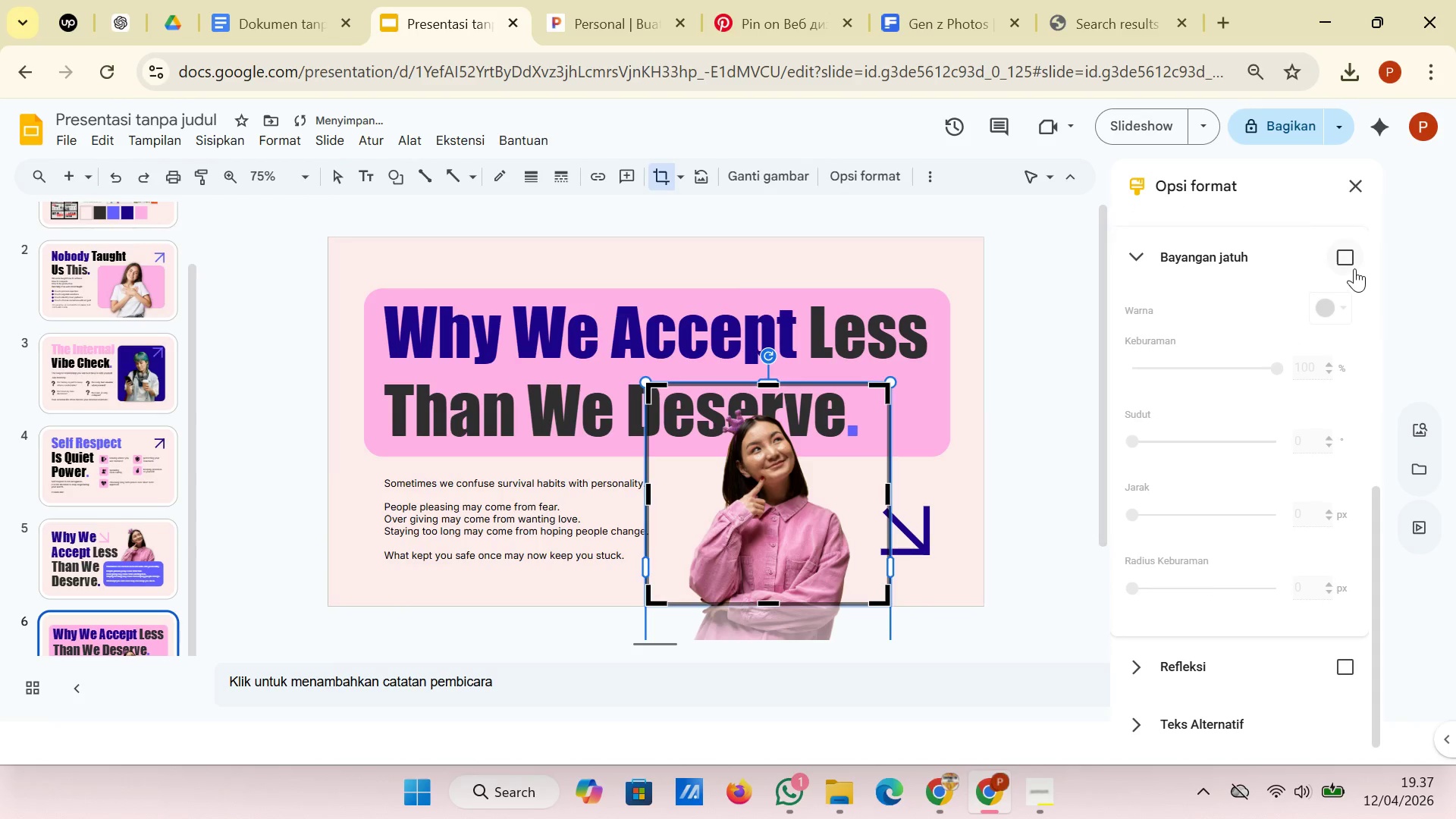 
left_click([1354, 264])
 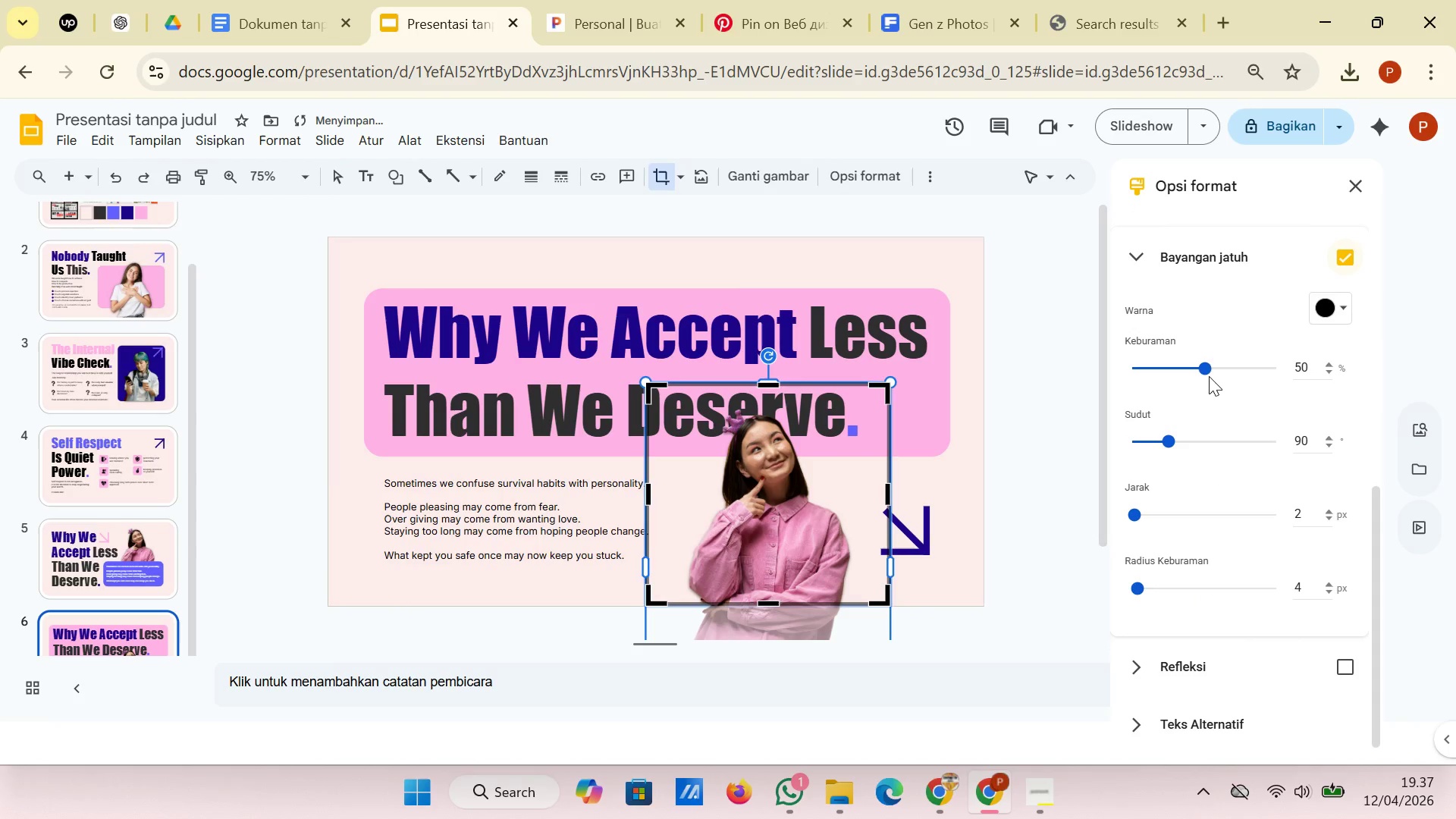 
left_click_drag(start_coordinate=[1209, 369], to_coordinate=[1237, 368])
 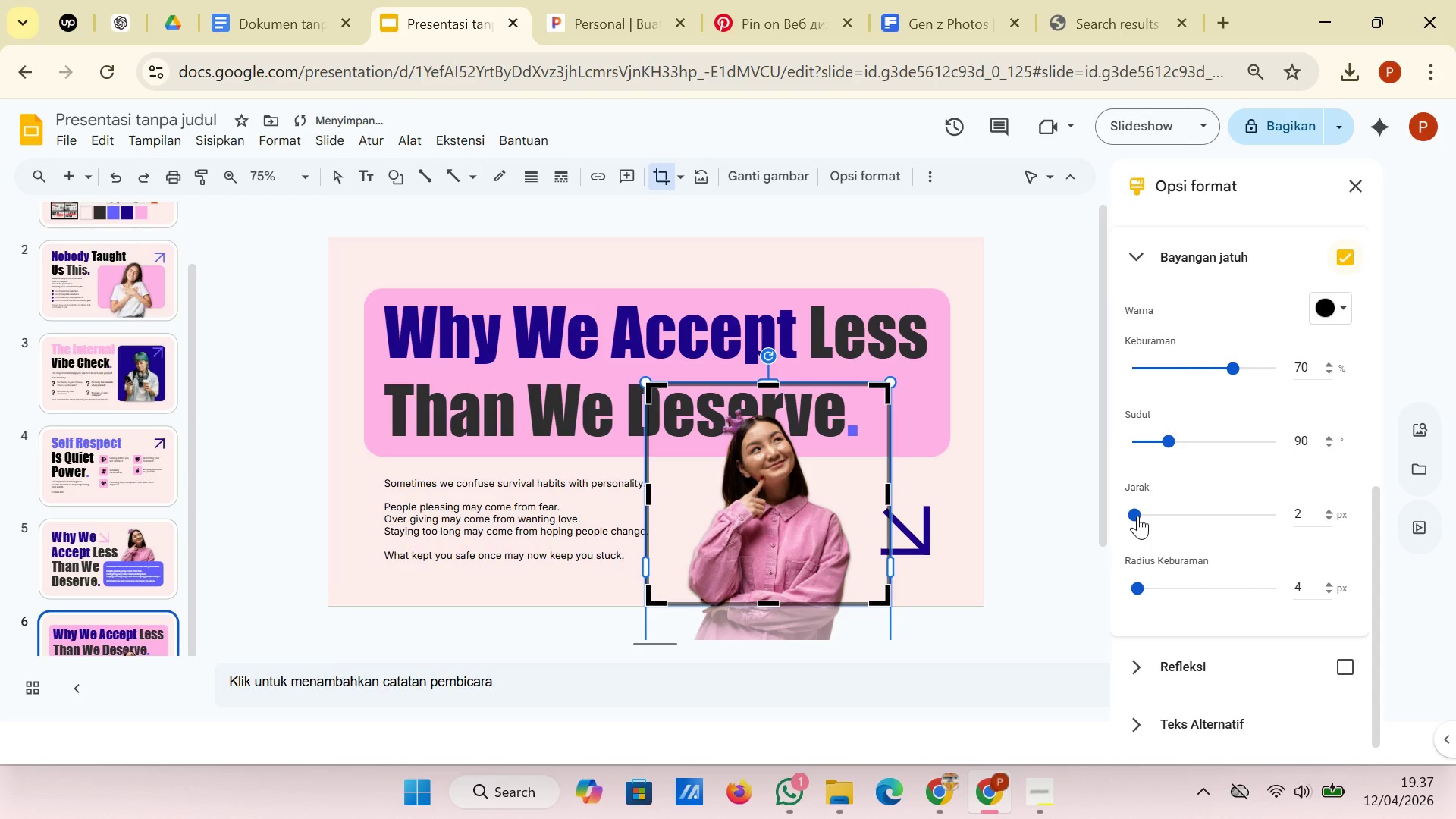 
left_click_drag(start_coordinate=[1138, 516], to_coordinate=[1120, 516])
 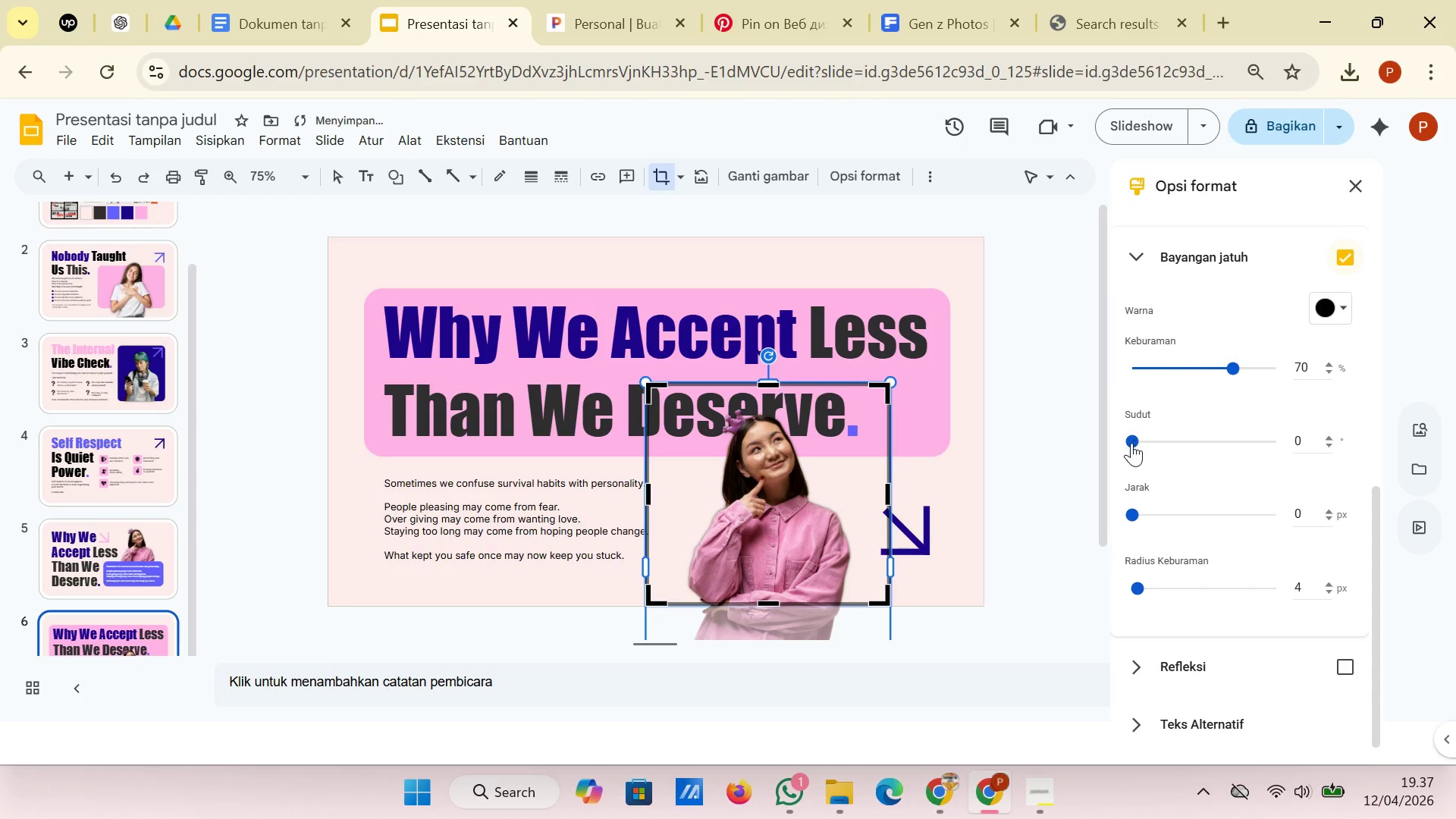 
left_click_drag(start_coordinate=[1131, 443], to_coordinate=[1175, 442])
 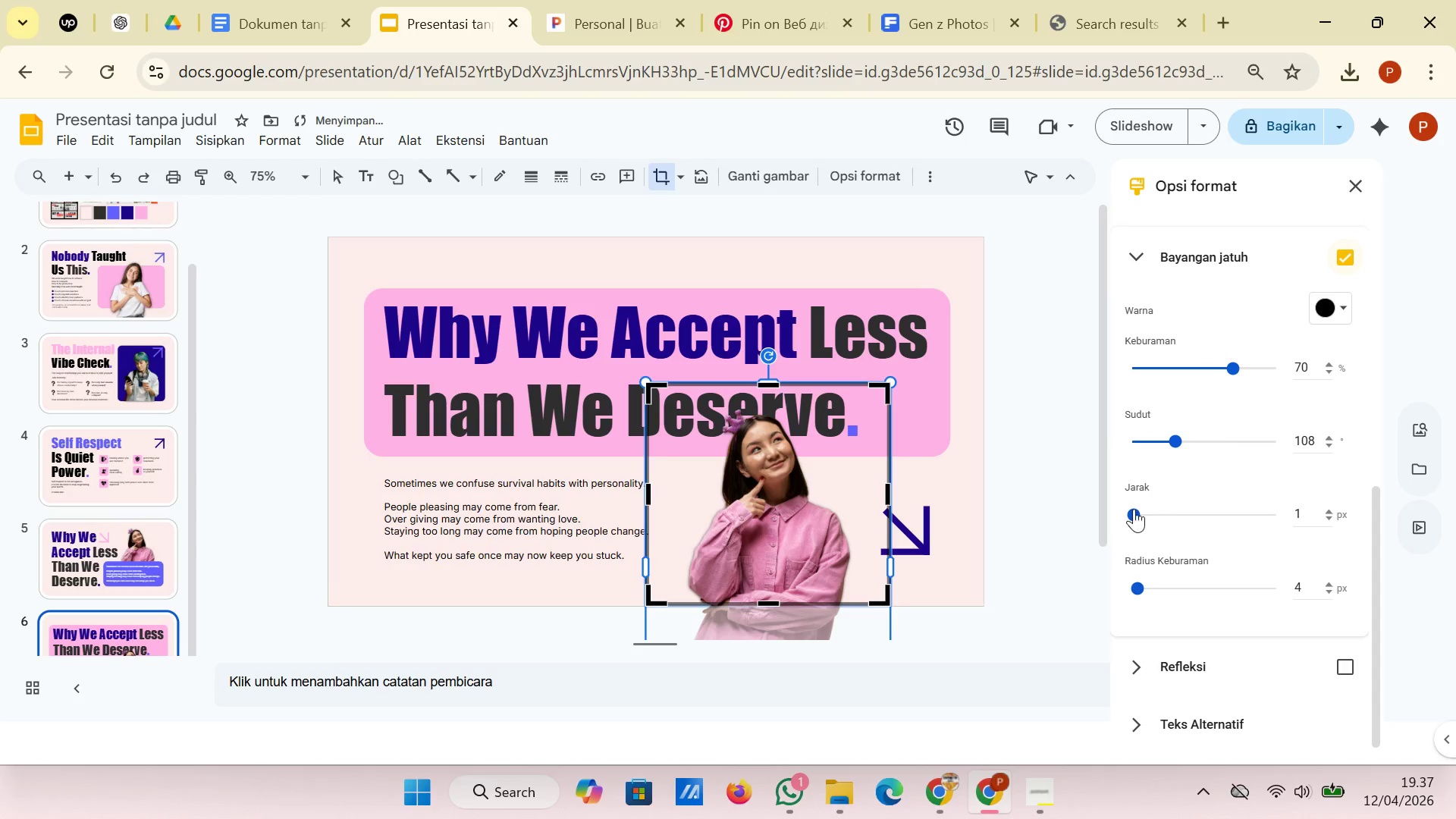 
left_click_drag(start_coordinate=[1134, 509], to_coordinate=[1125, 510])
 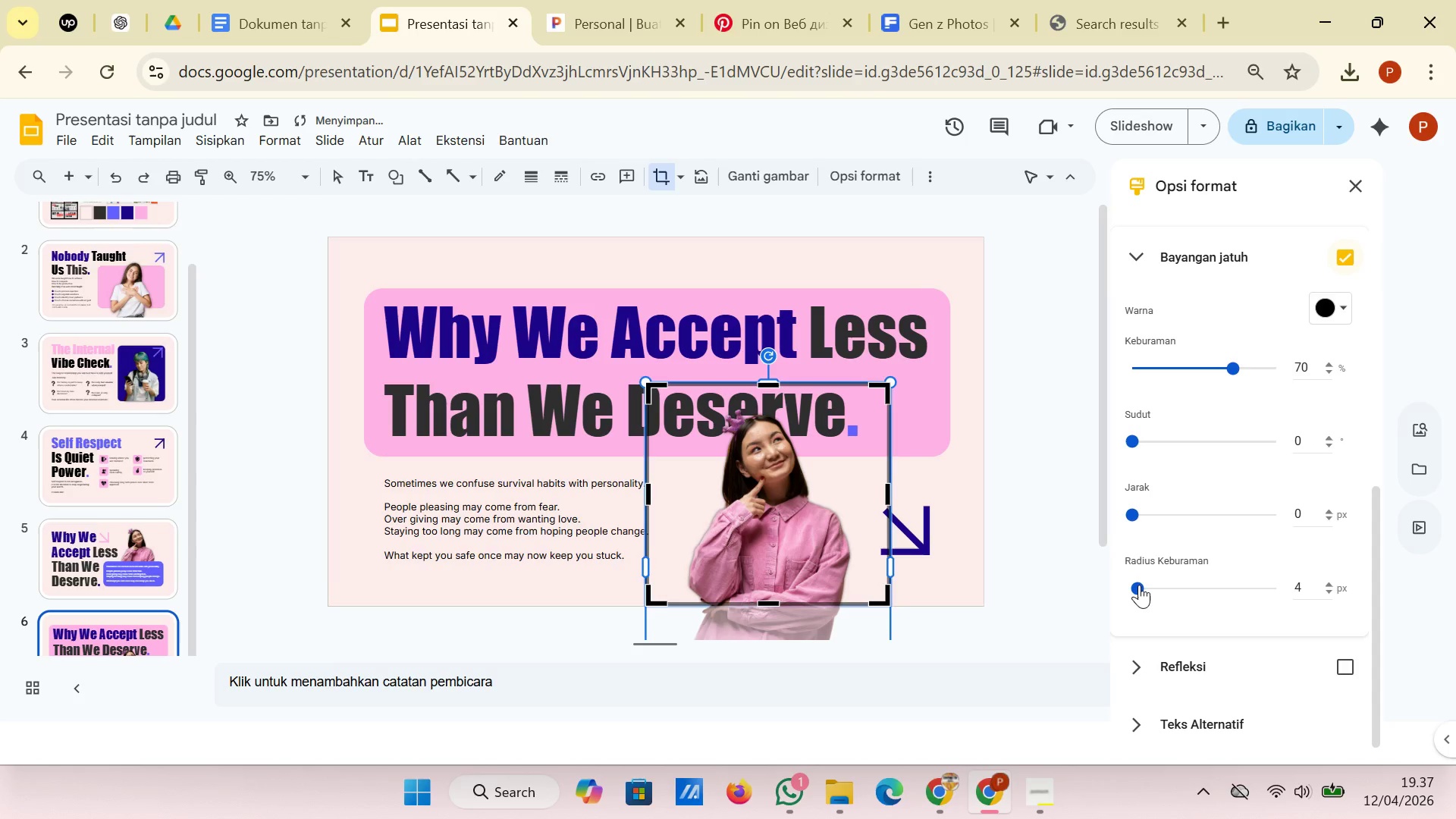 
left_click_drag(start_coordinate=[1138, 585], to_coordinate=[1149, 585])
 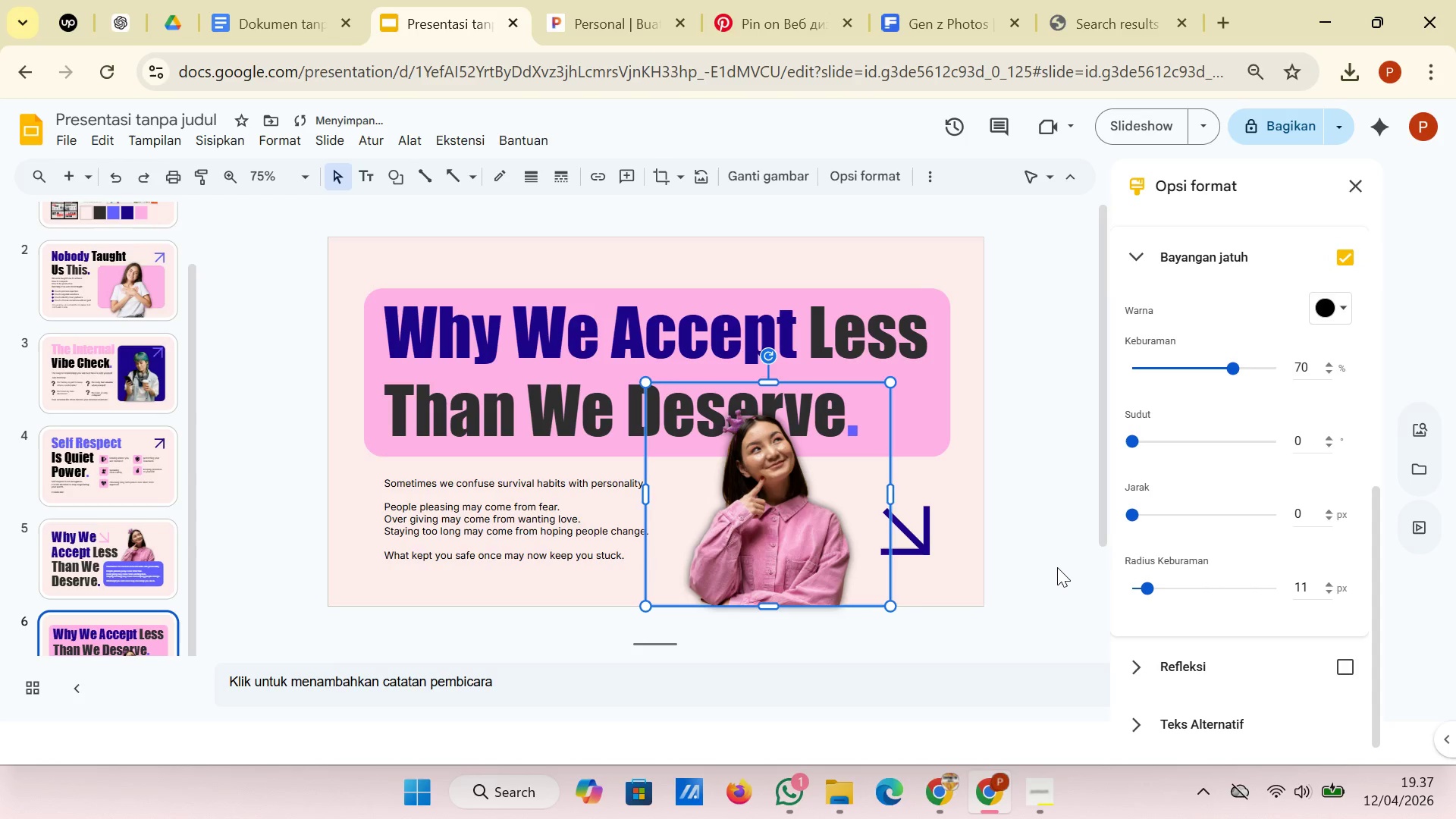 
left_click([1057, 567])
 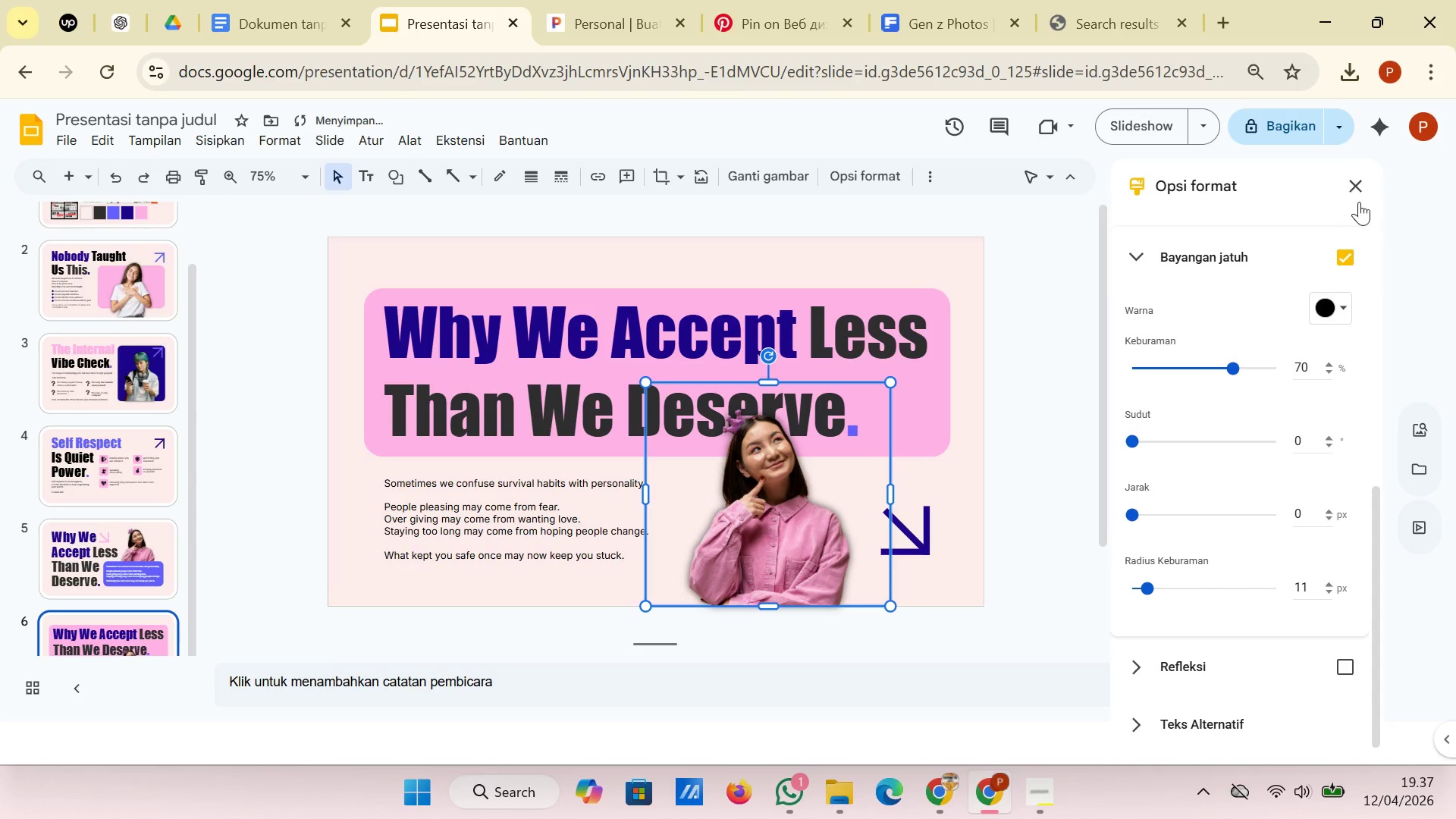 
left_click([1362, 196])
 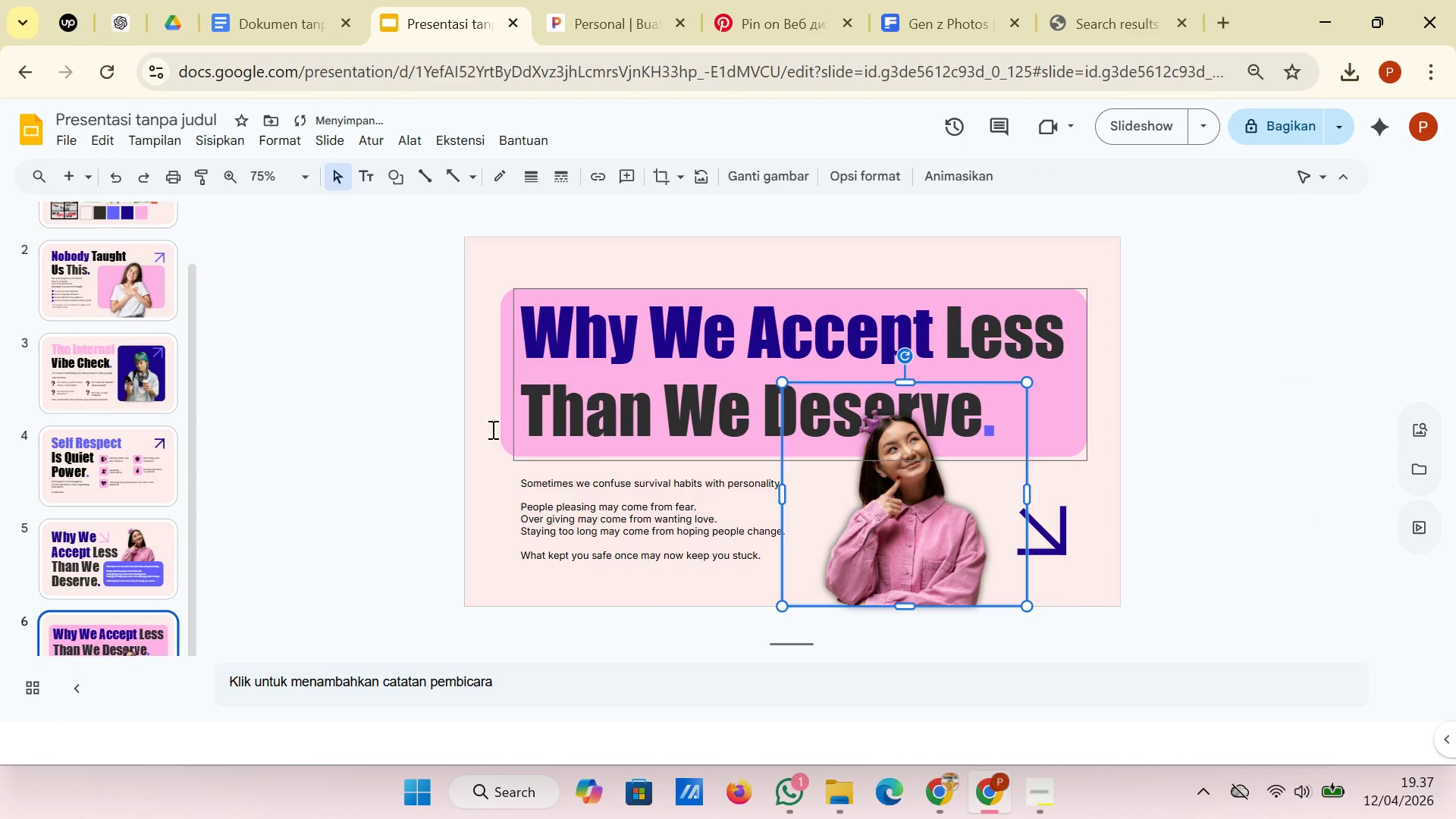 
left_click([391, 431])
 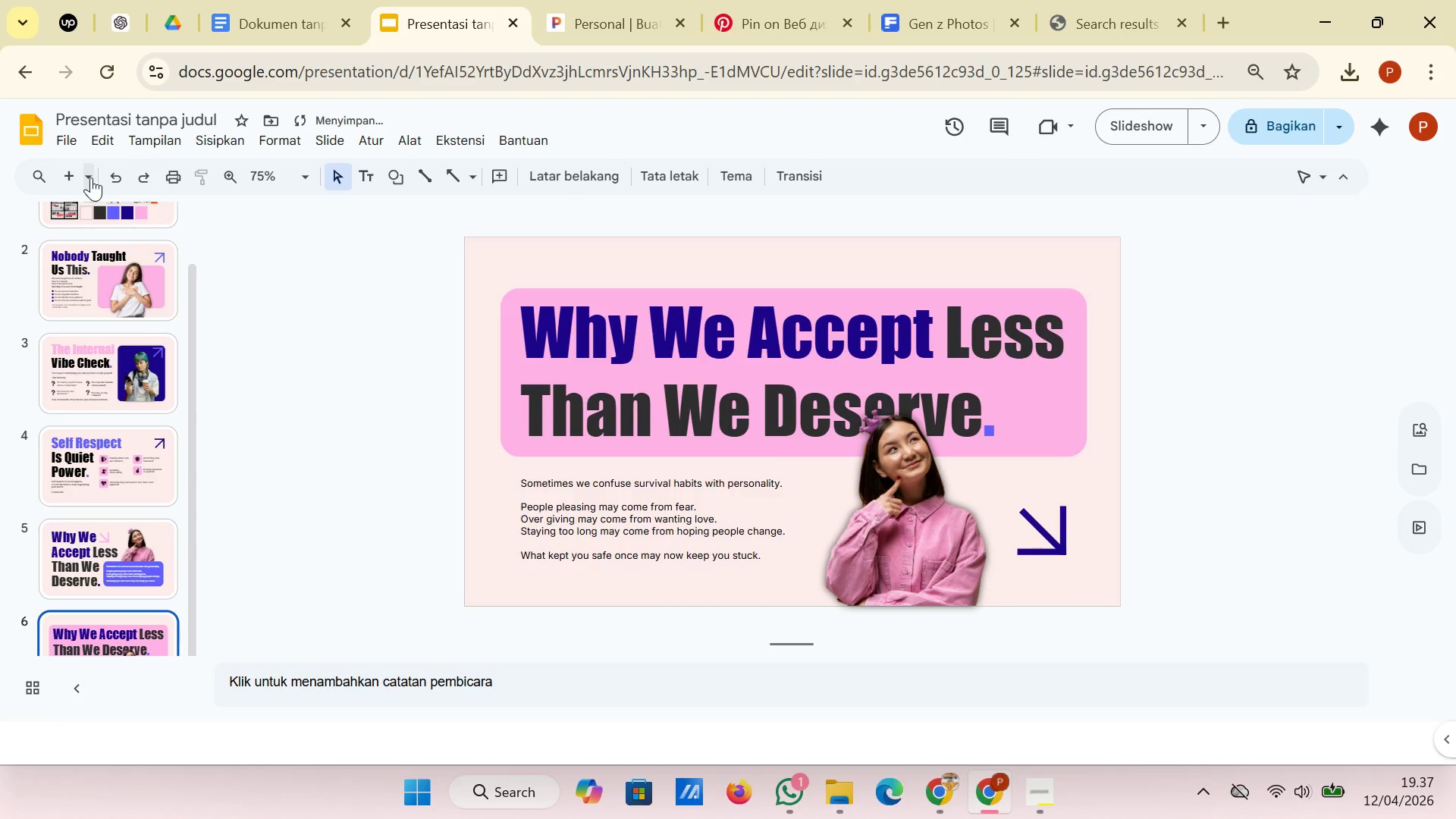 
left_click([67, 178])
 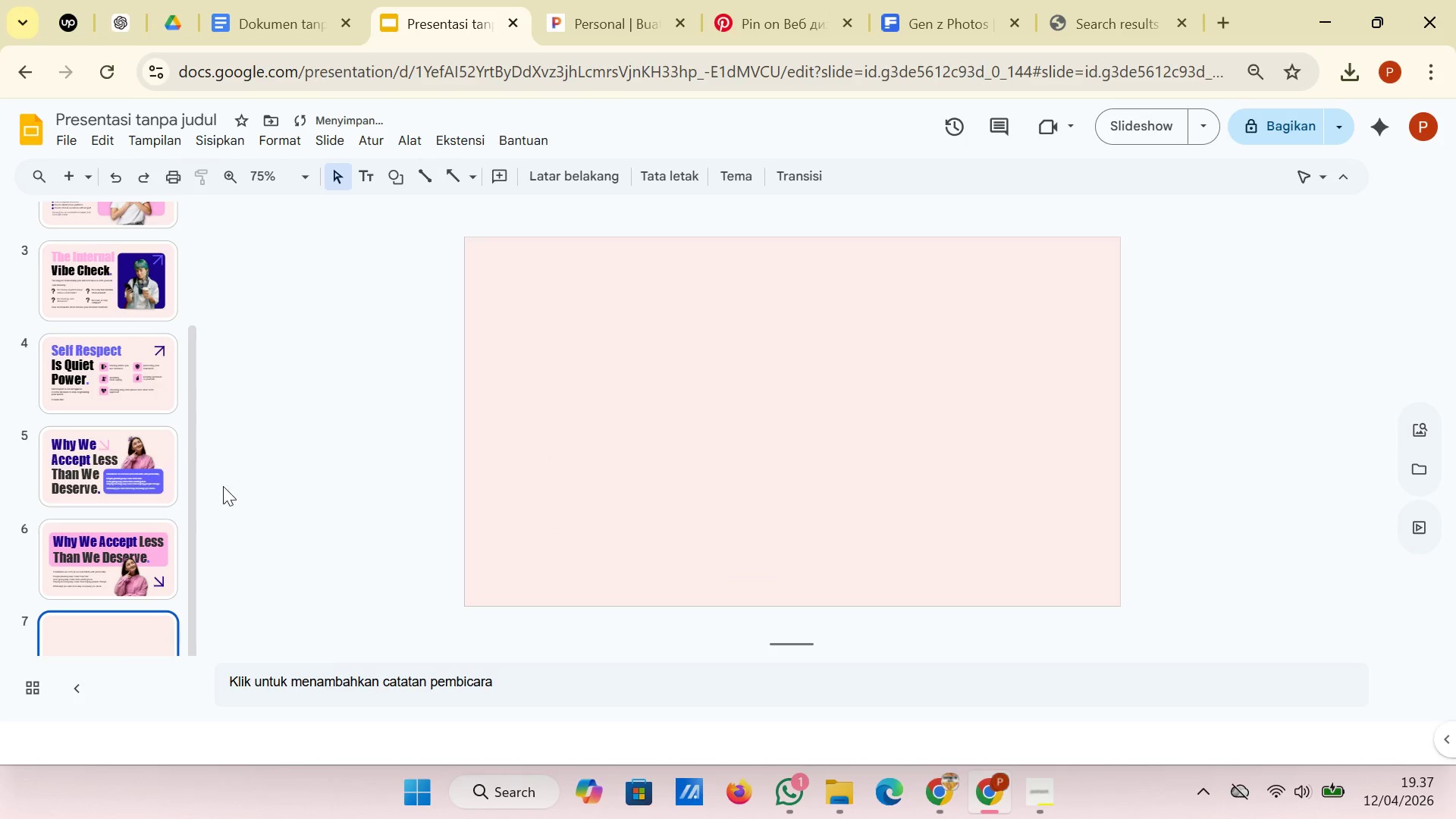 
left_click([130, 535])
 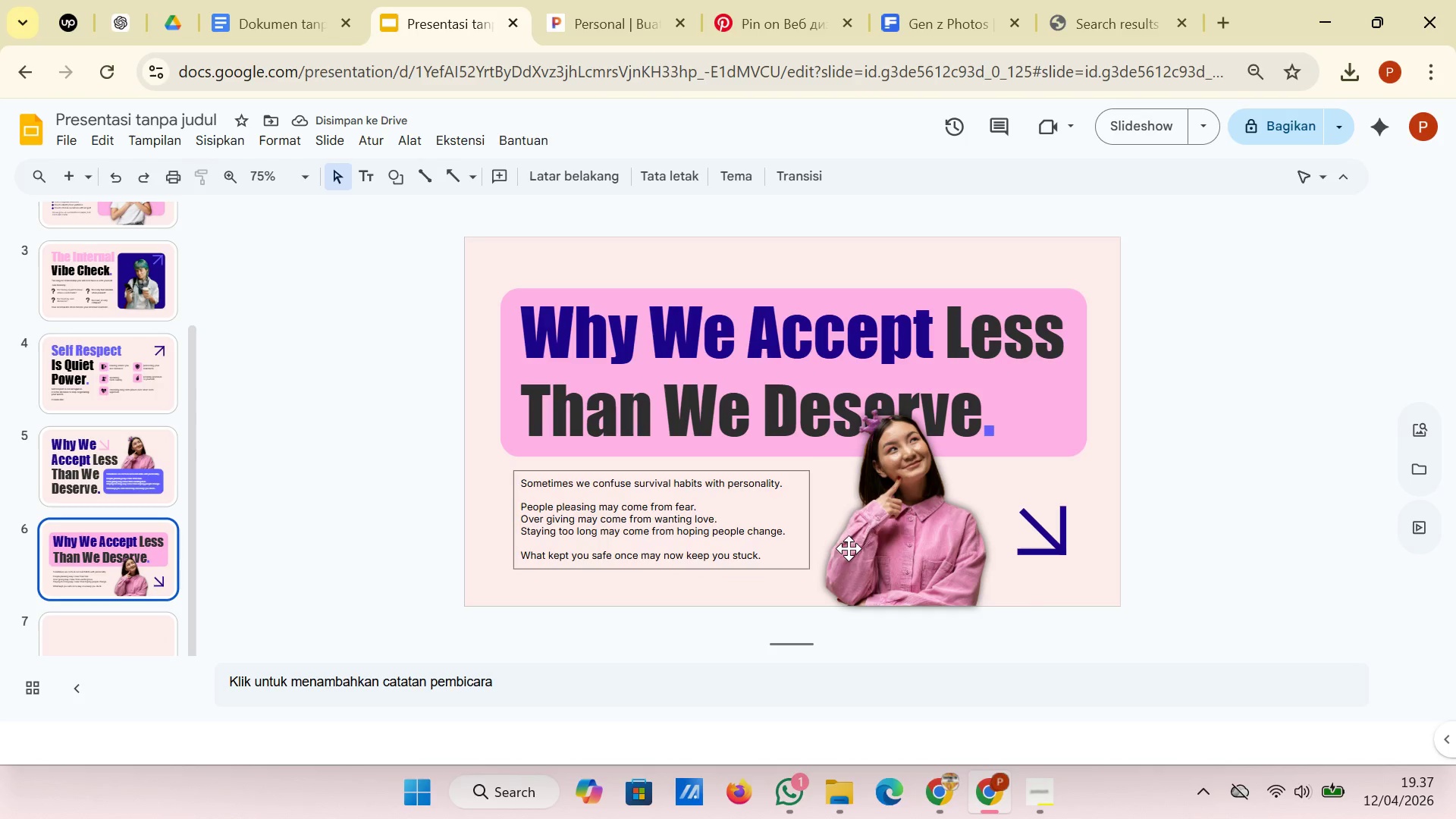 
left_click([962, 550])
 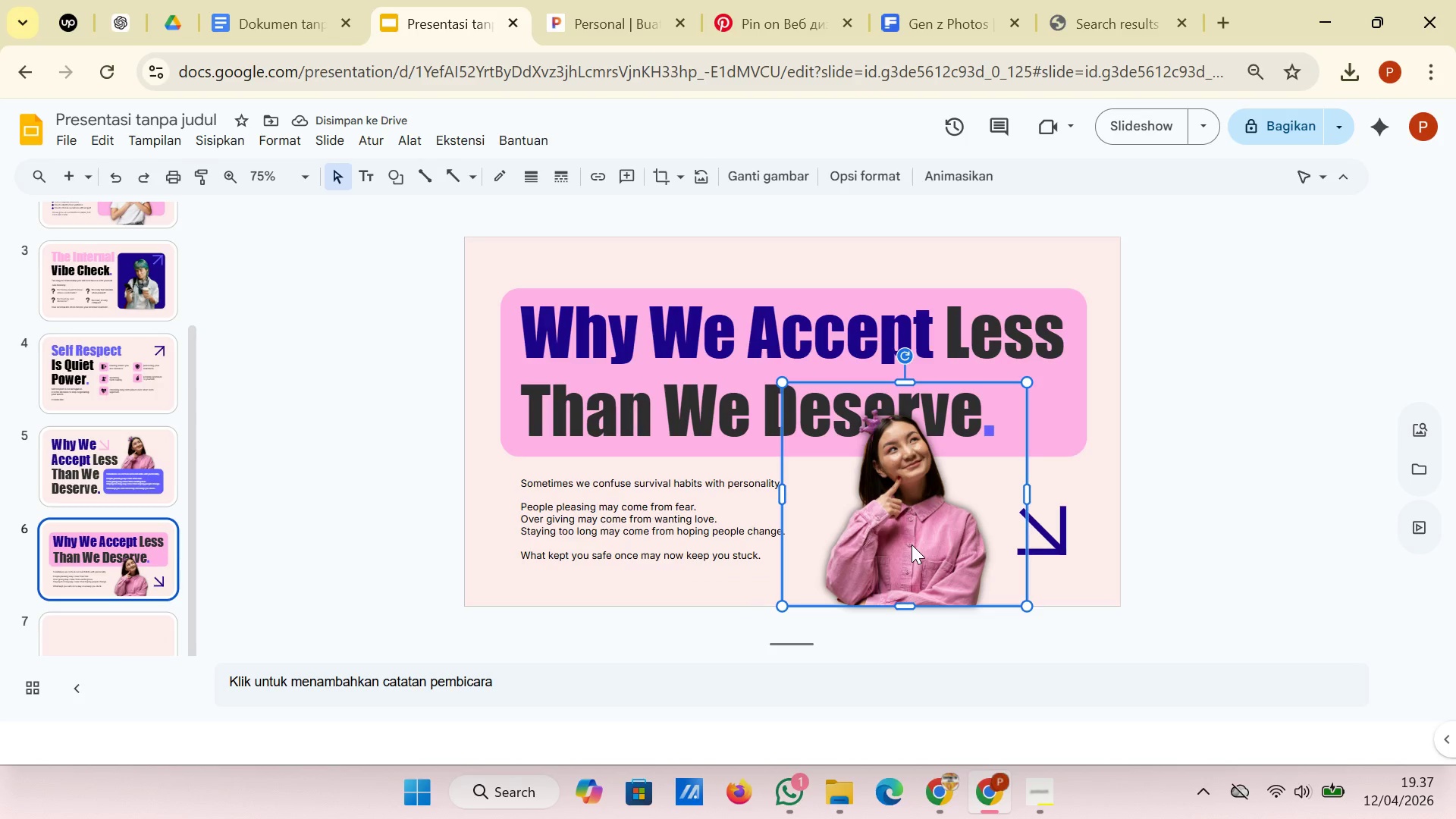 
left_click_drag(start_coordinate=[912, 544], to_coordinate=[901, 544])
 